 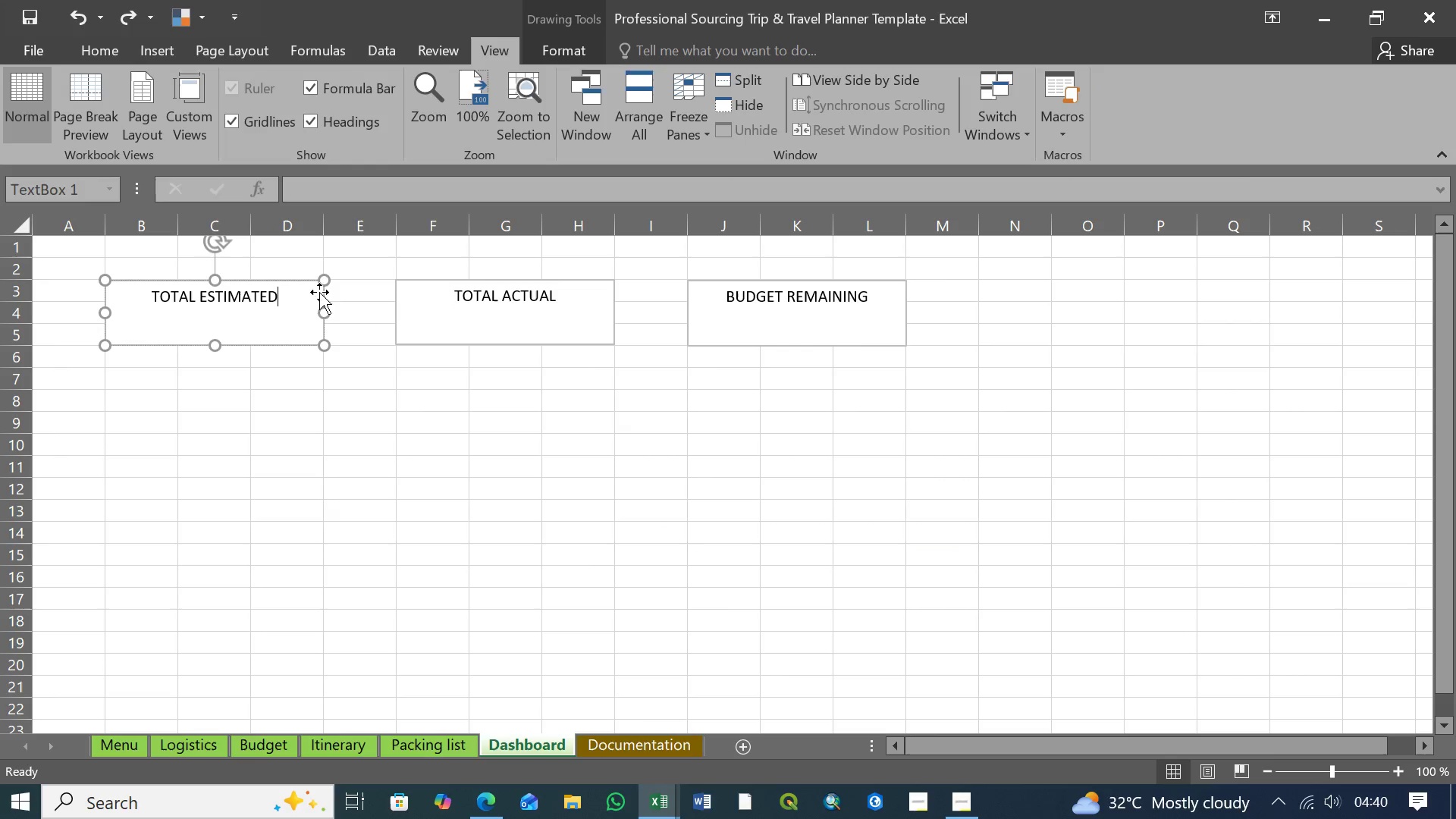 
left_click([324, 297])
 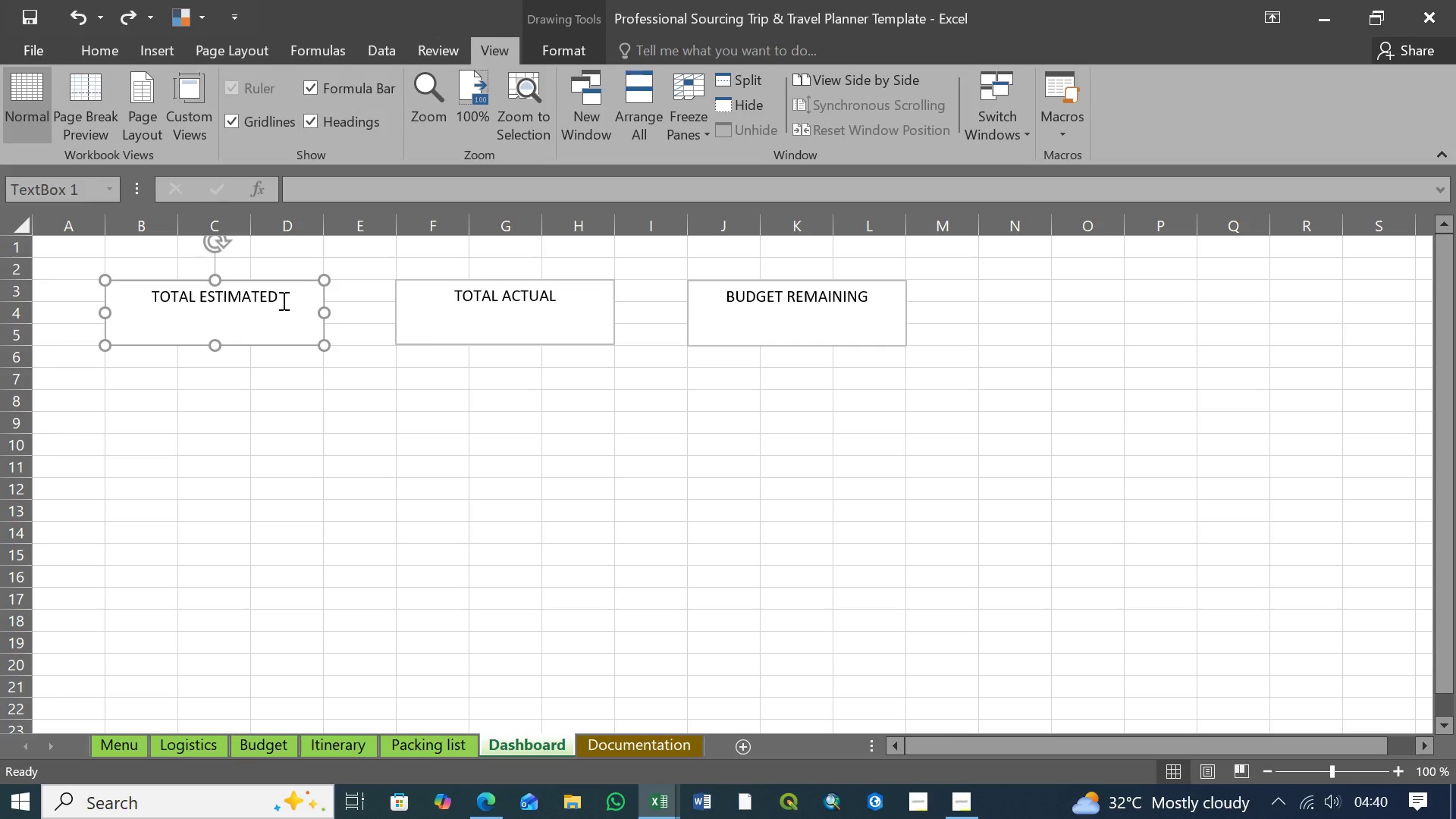 
left_click_drag(start_coordinate=[282, 300], to_coordinate=[139, 300])
 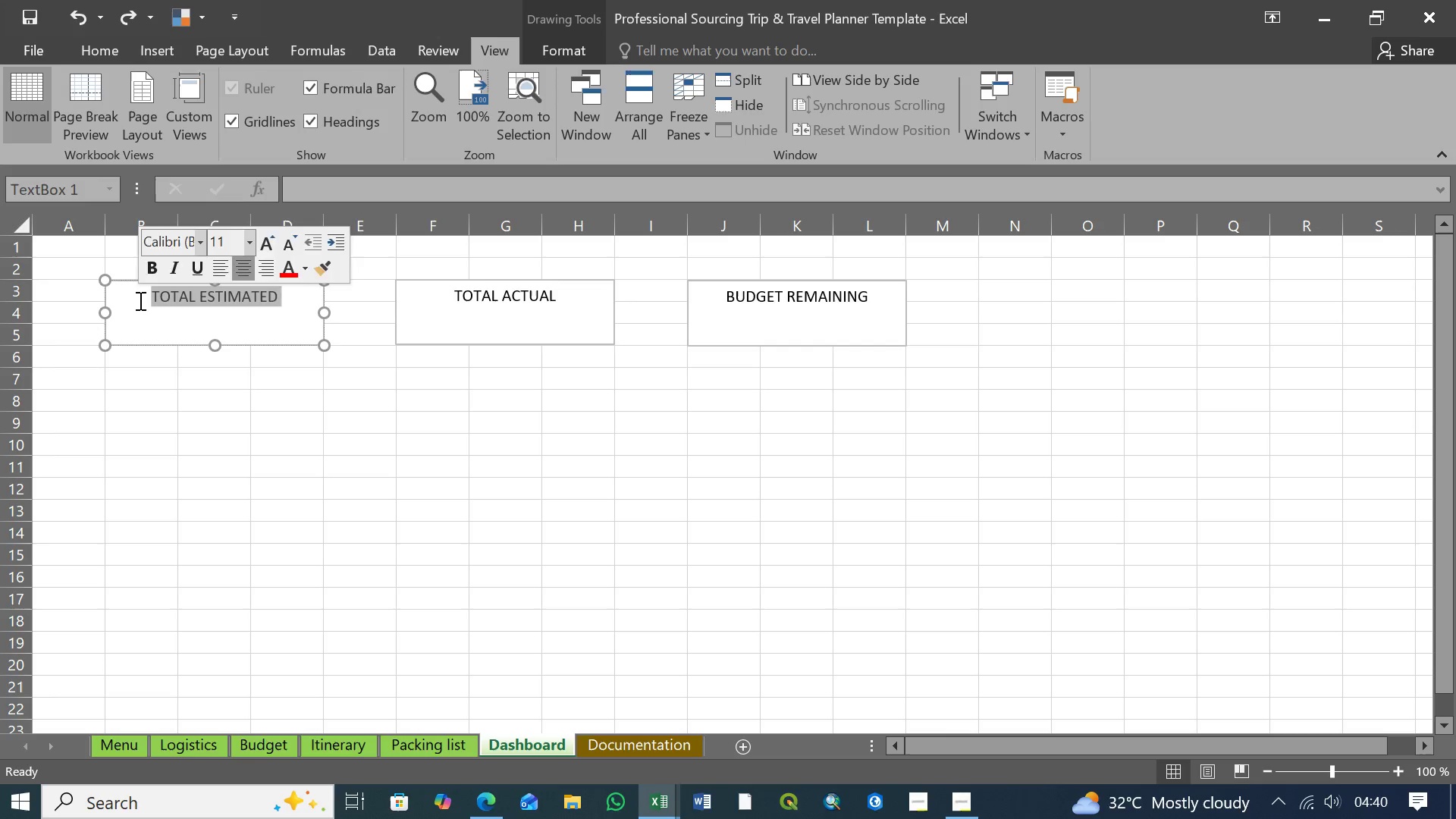 
key(Delete)
 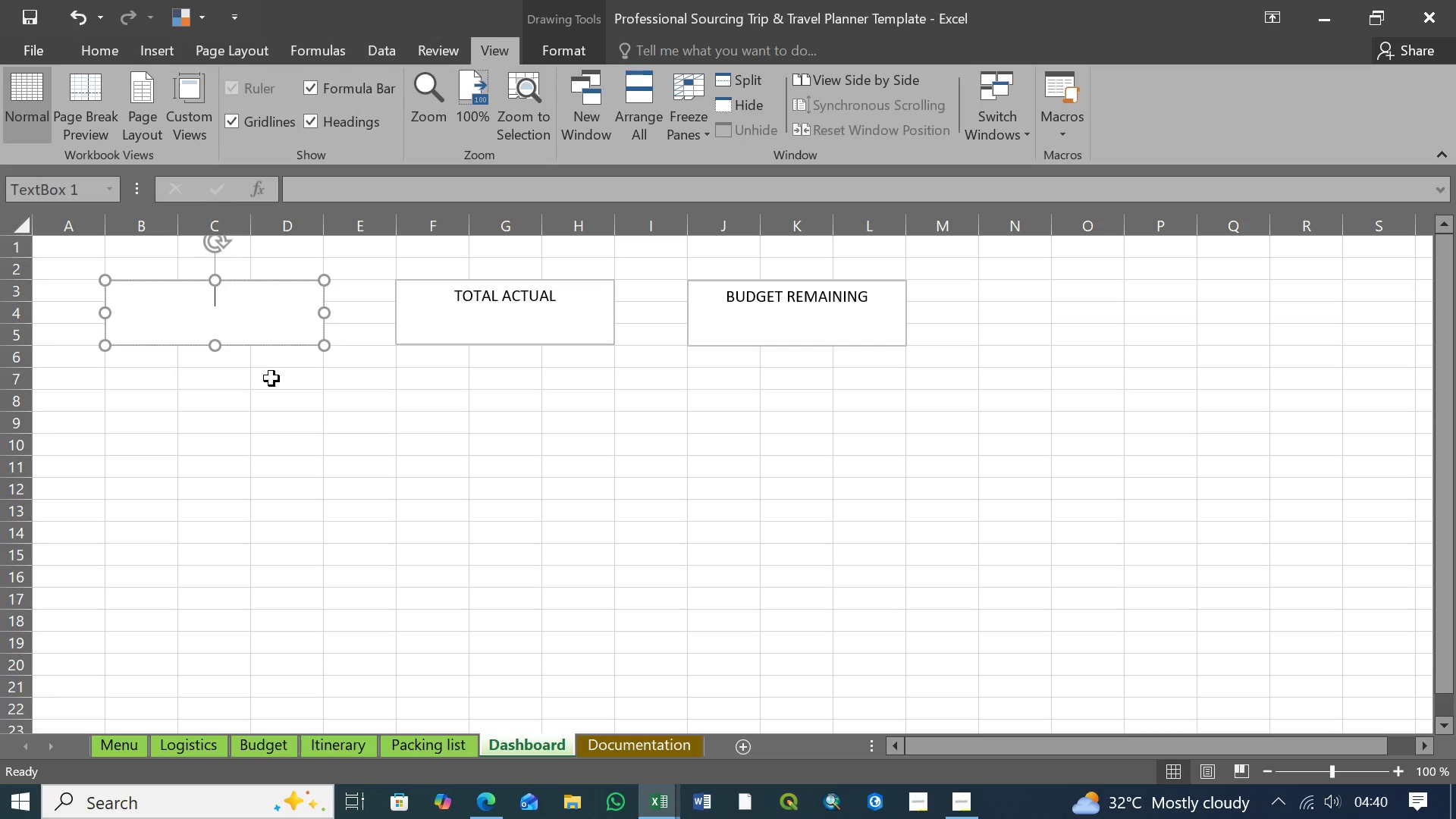 
left_click([275, 383])
 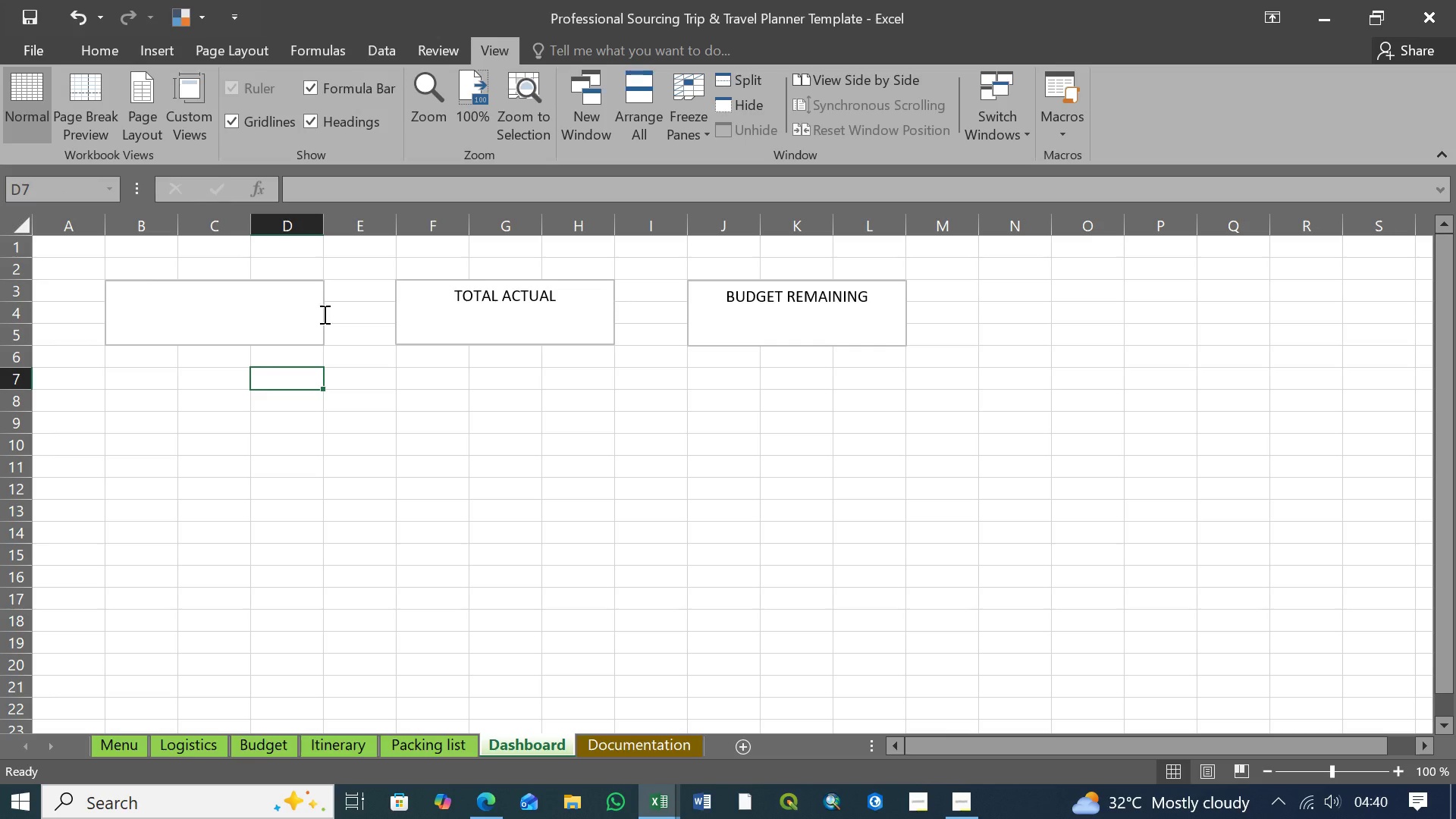 
left_click([323, 314])
 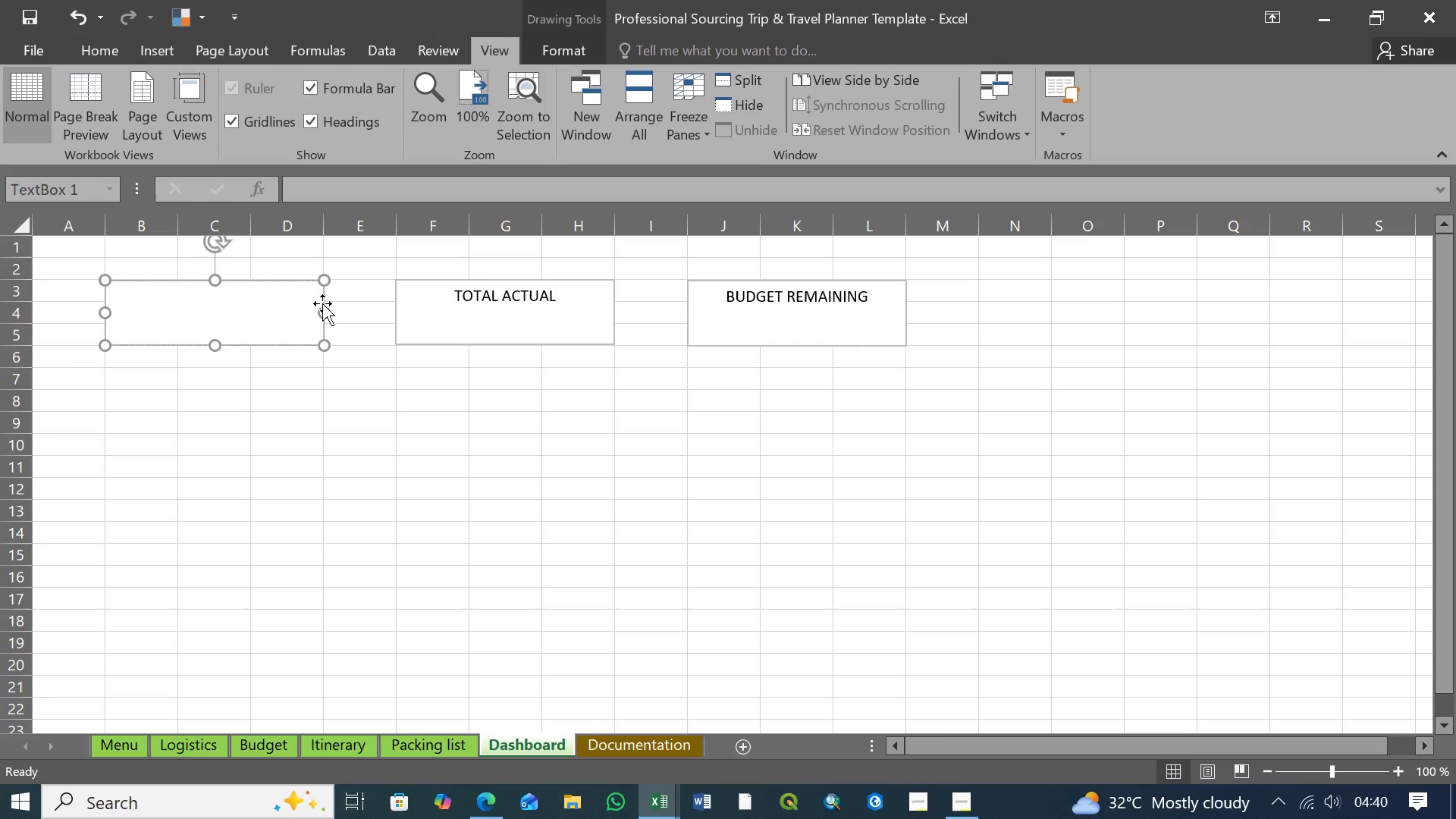 
left_click([322, 300])
 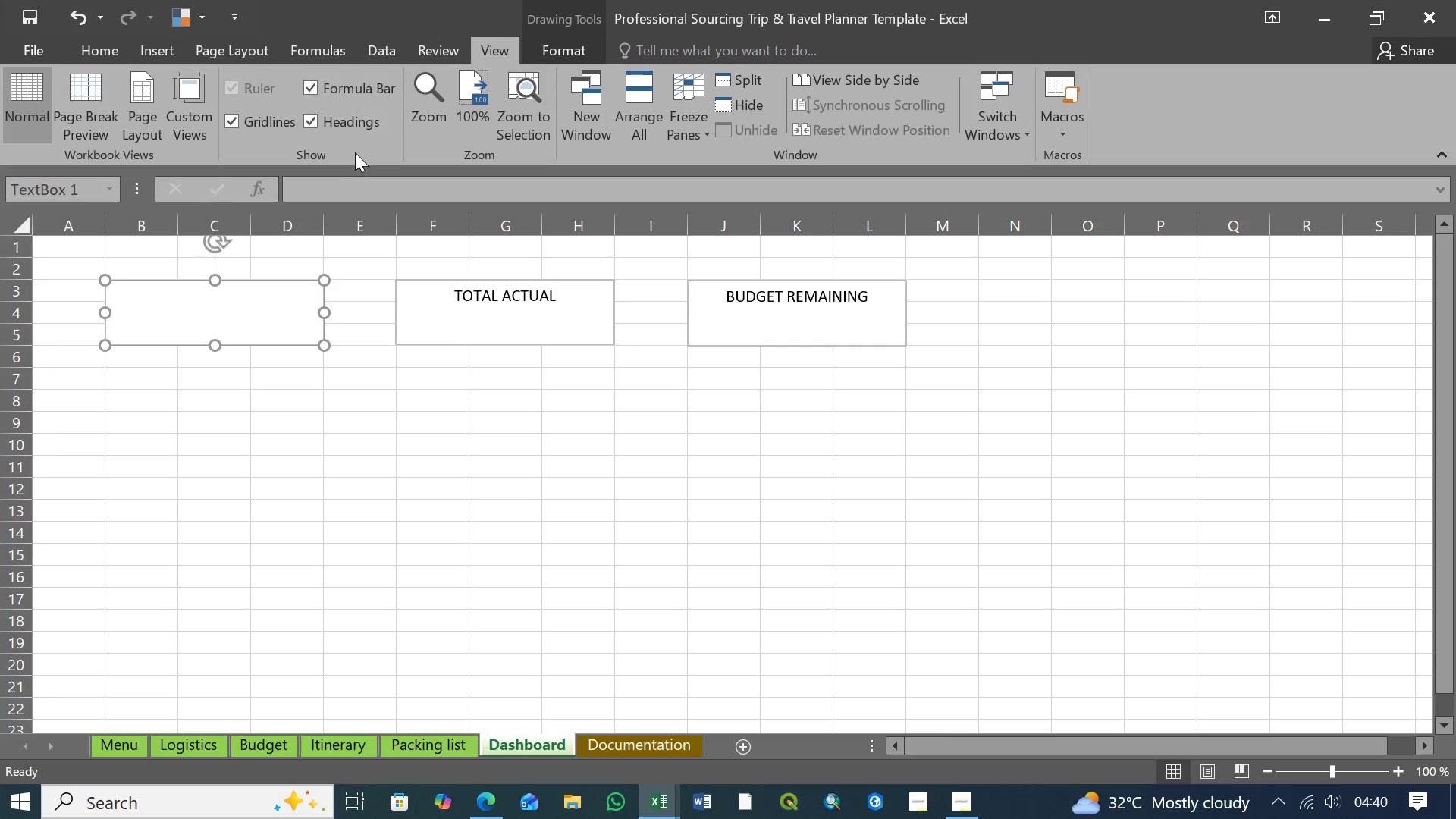 
left_click([332, 184])
 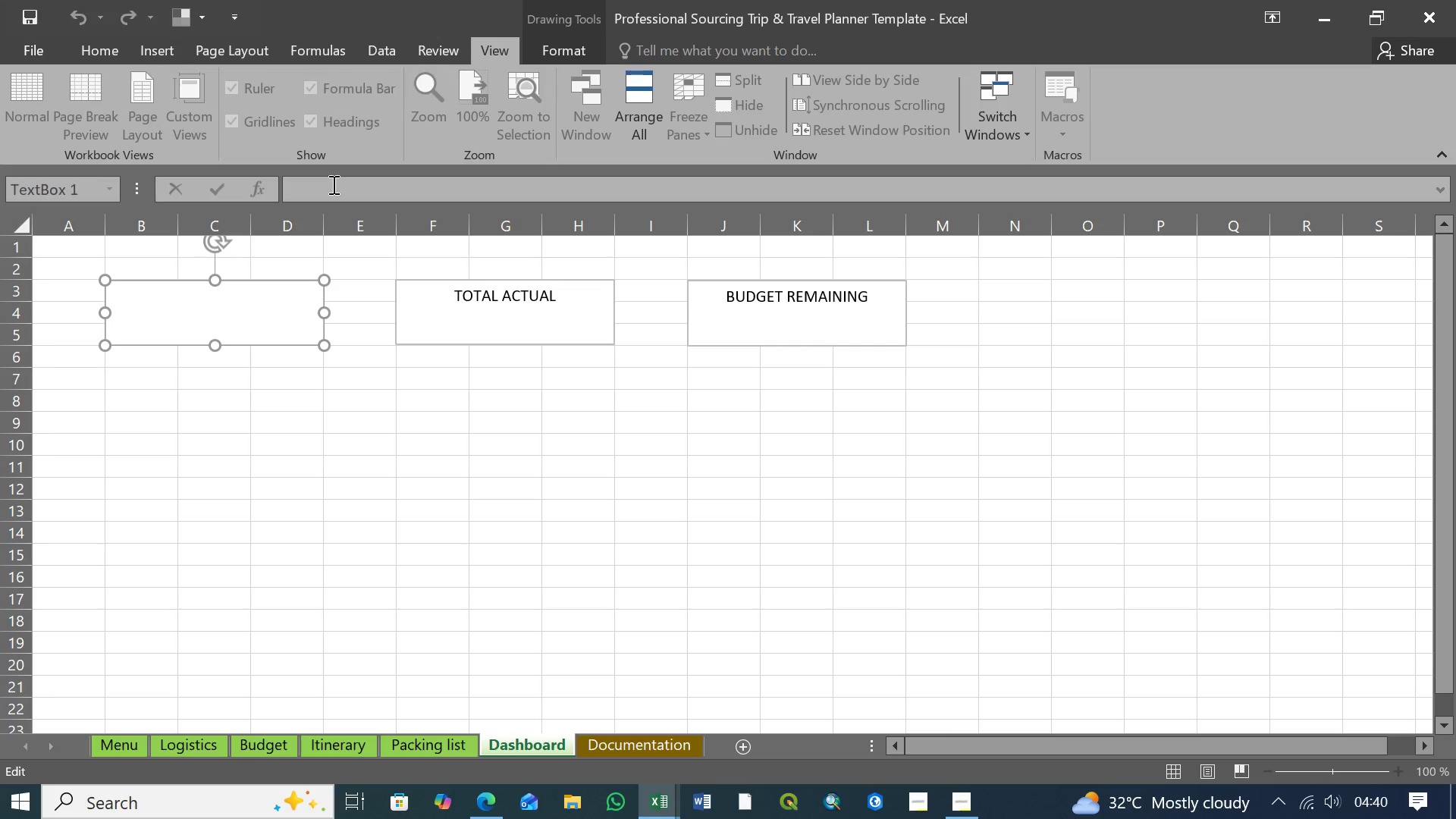 
wait(5.02)
 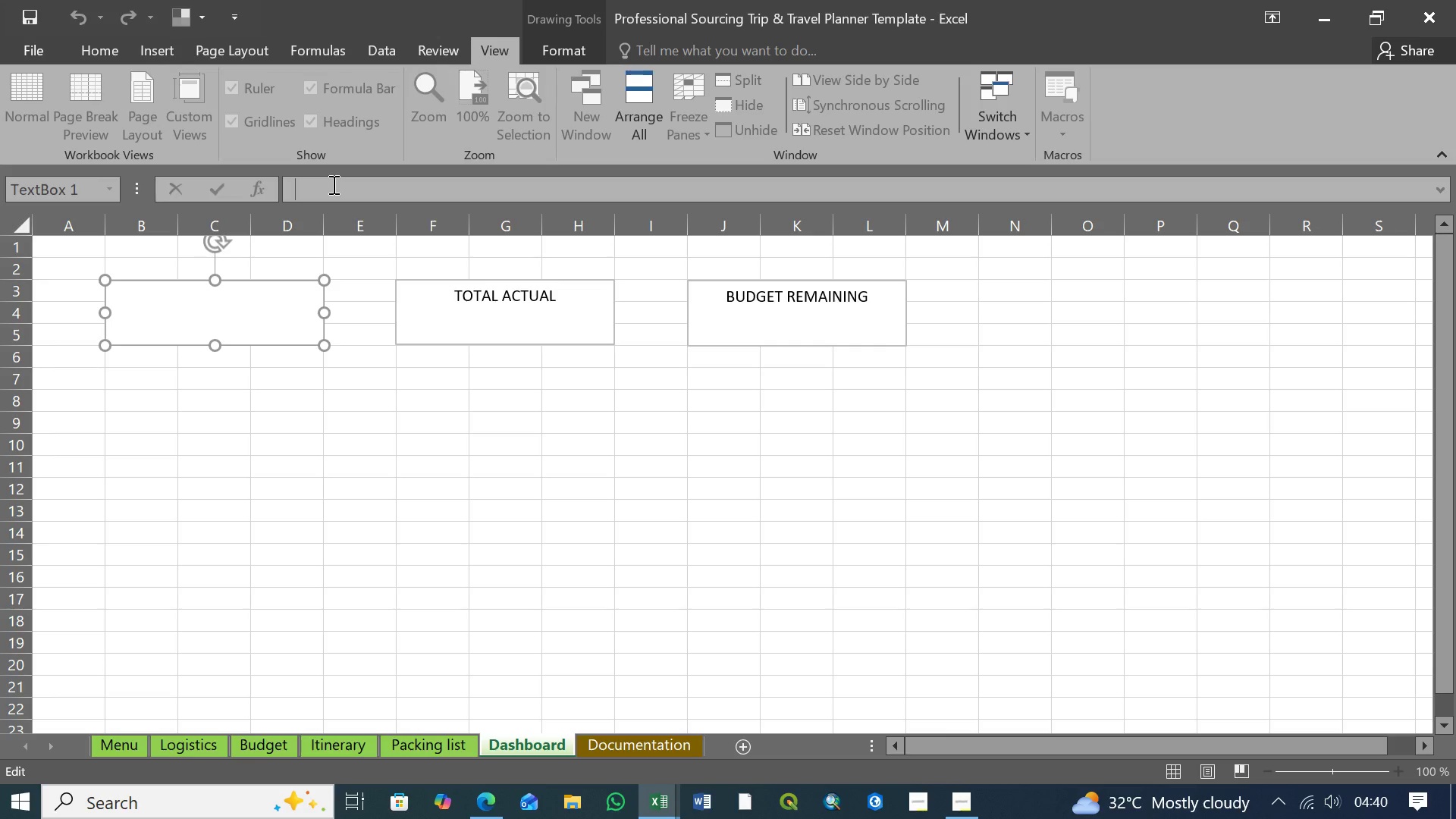 
left_click([414, 325])
 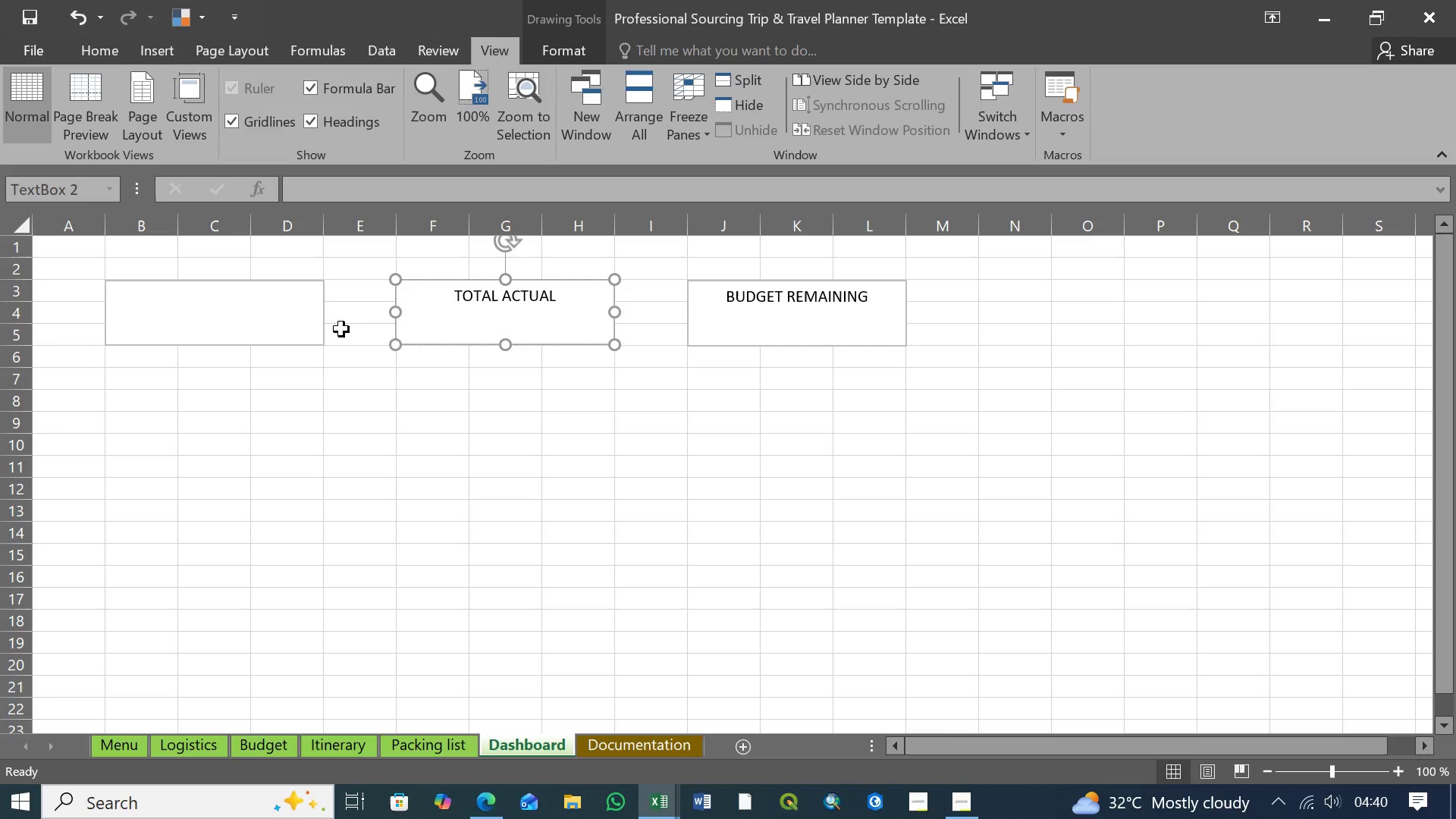 
left_click([321, 303])
 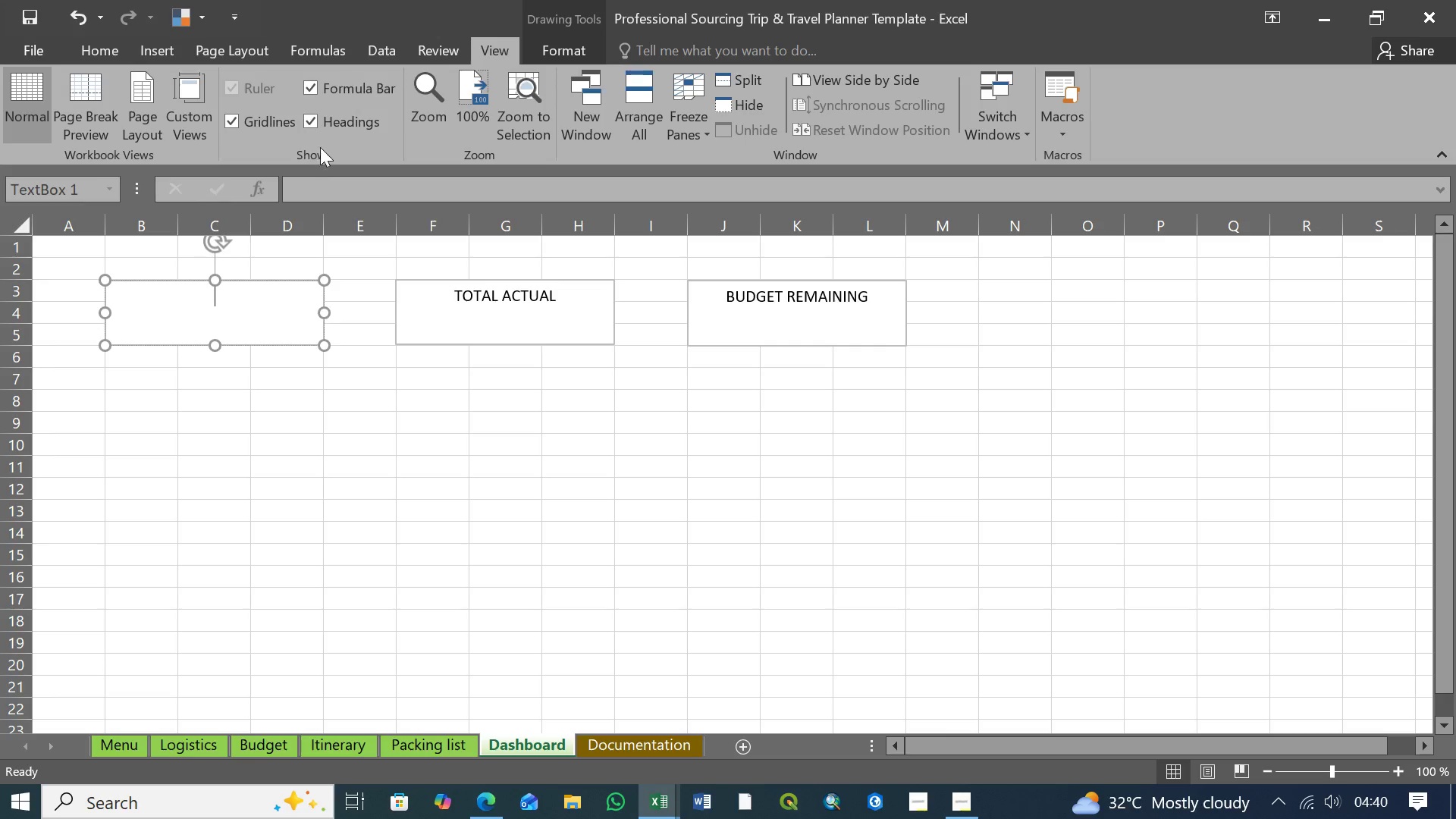 
left_click([315, 187])
 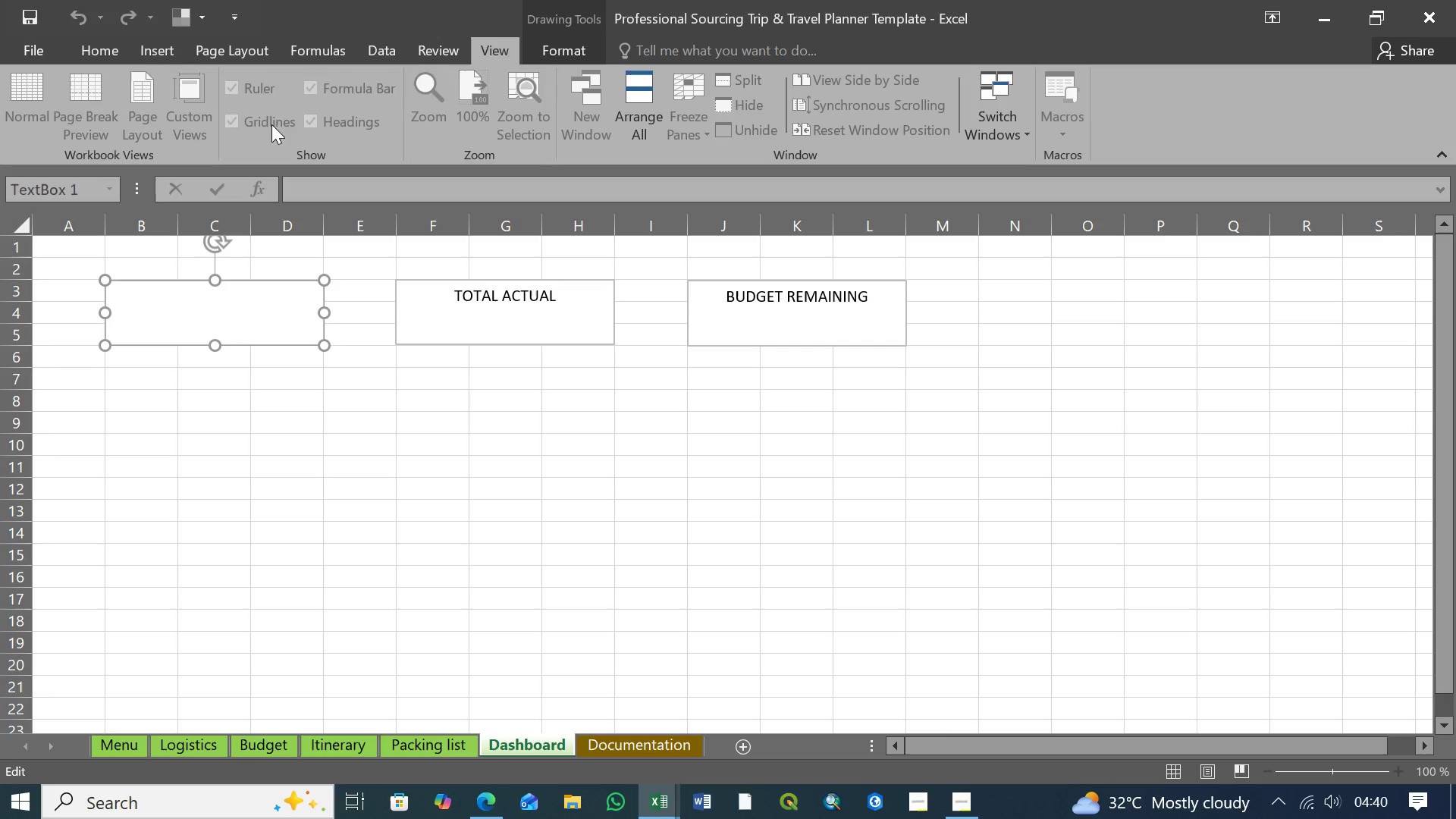 
left_click([319, 44])
 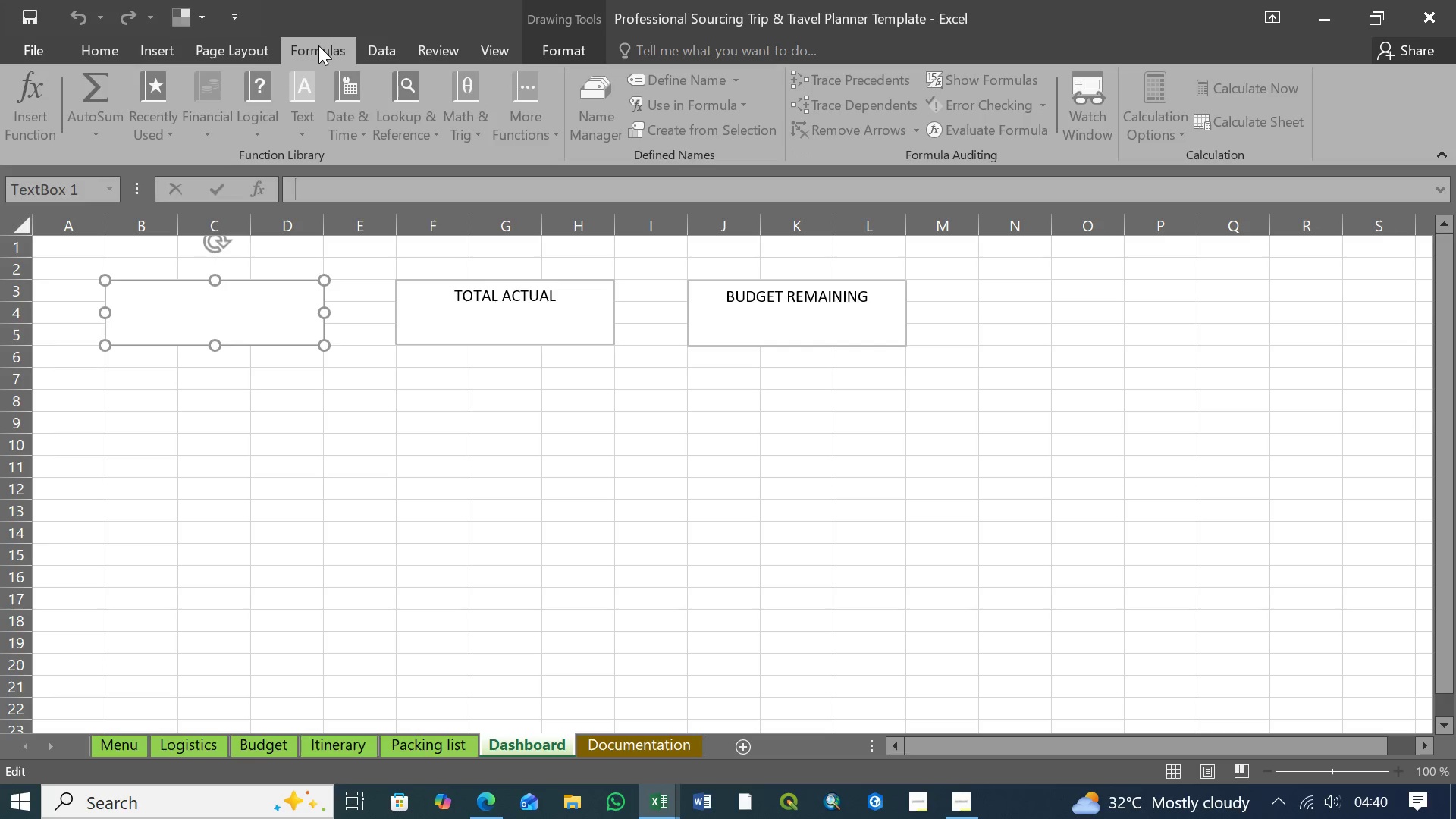 
left_click([372, 53])
 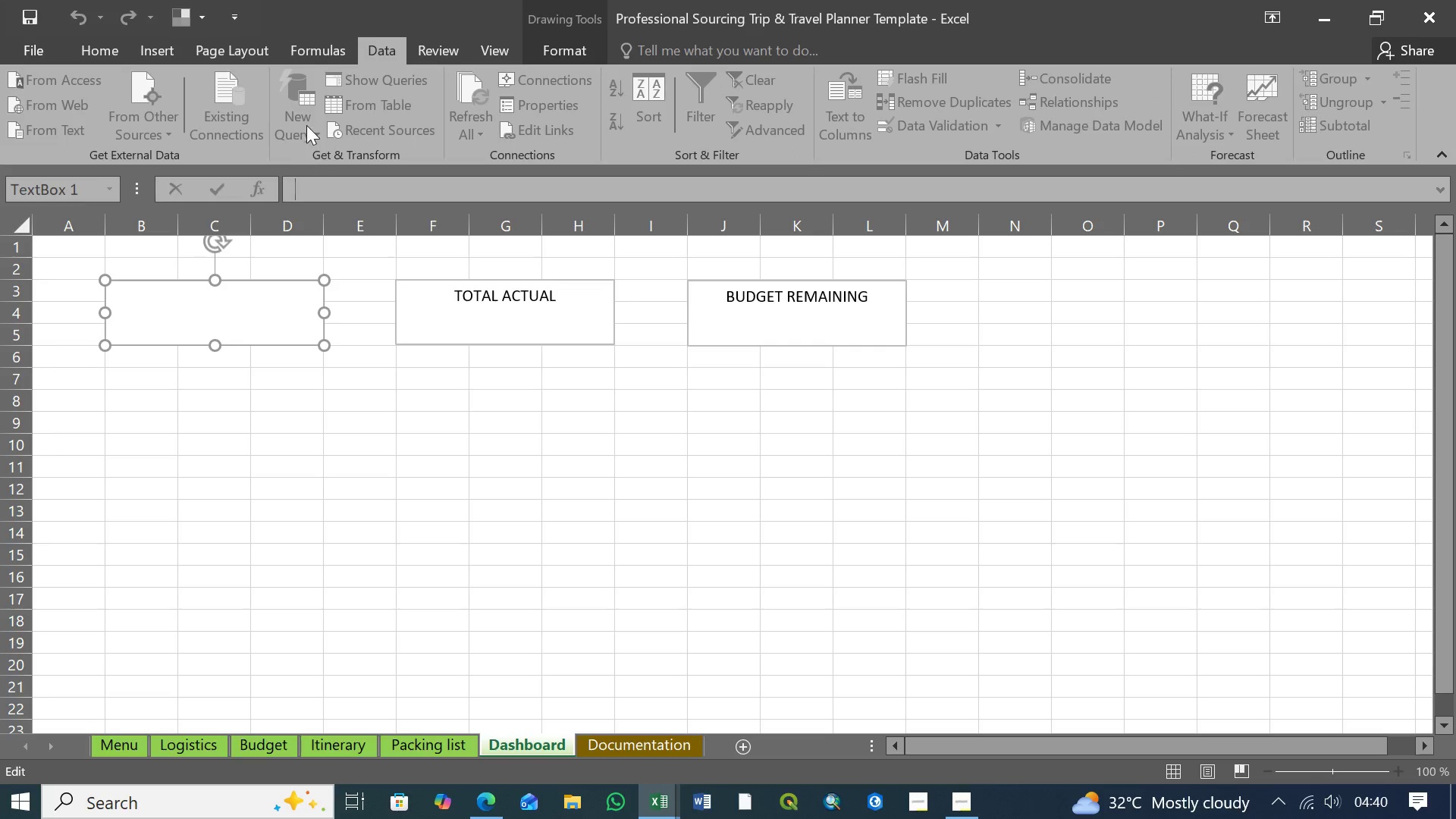 
left_click([313, 49])
 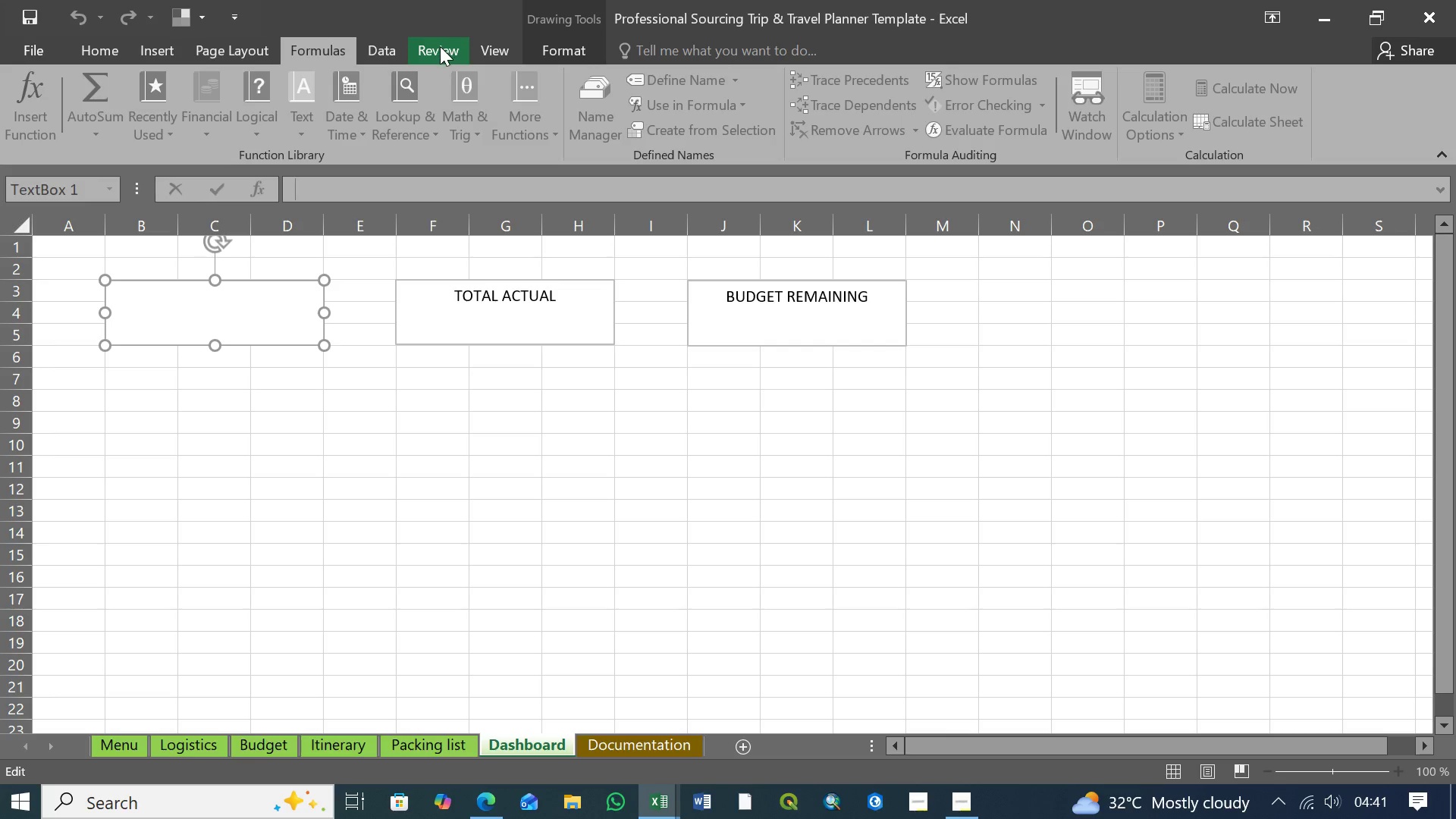 
left_click([440, 46])
 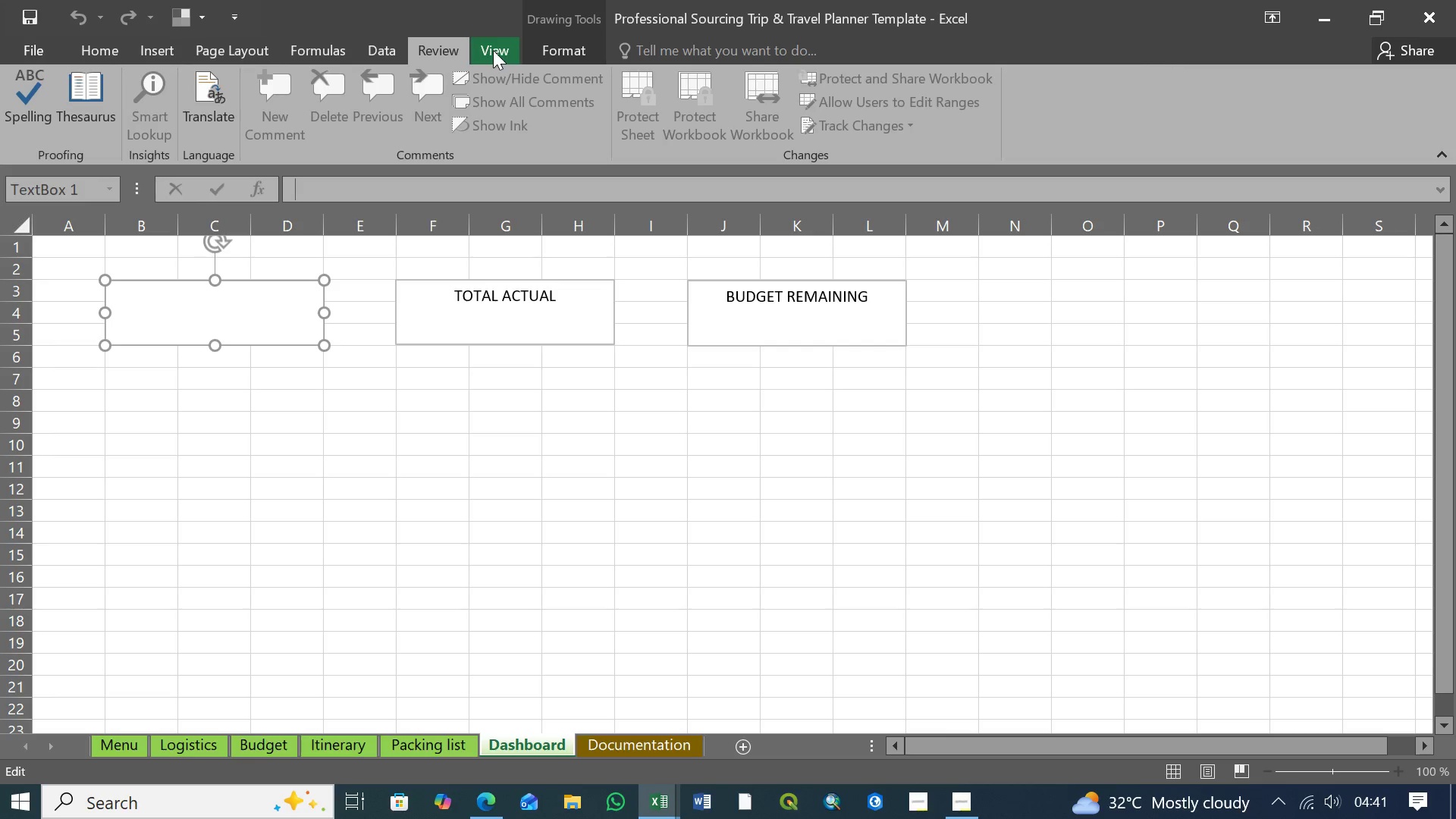 
left_click([493, 50])
 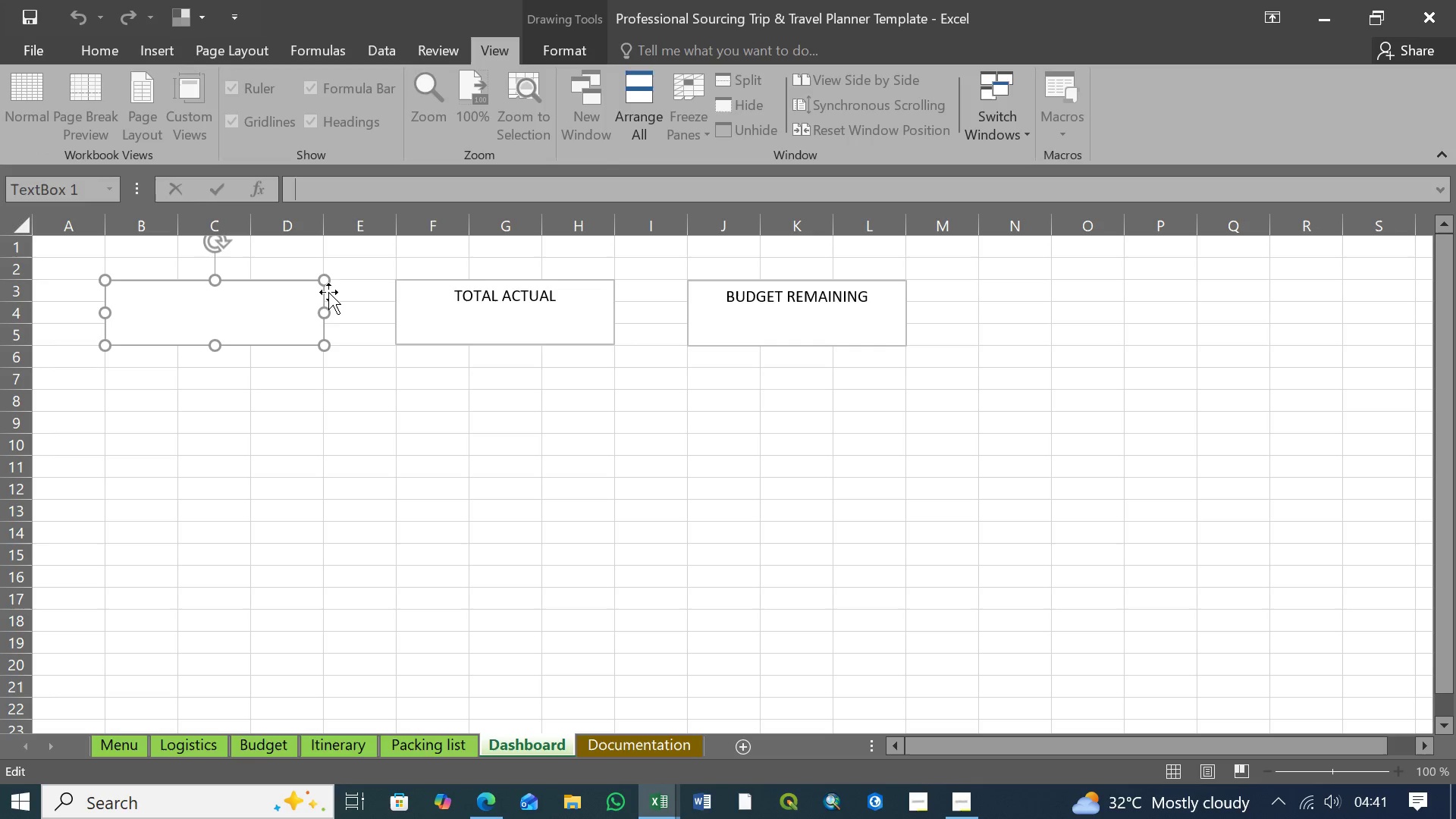 
left_click([324, 301])
 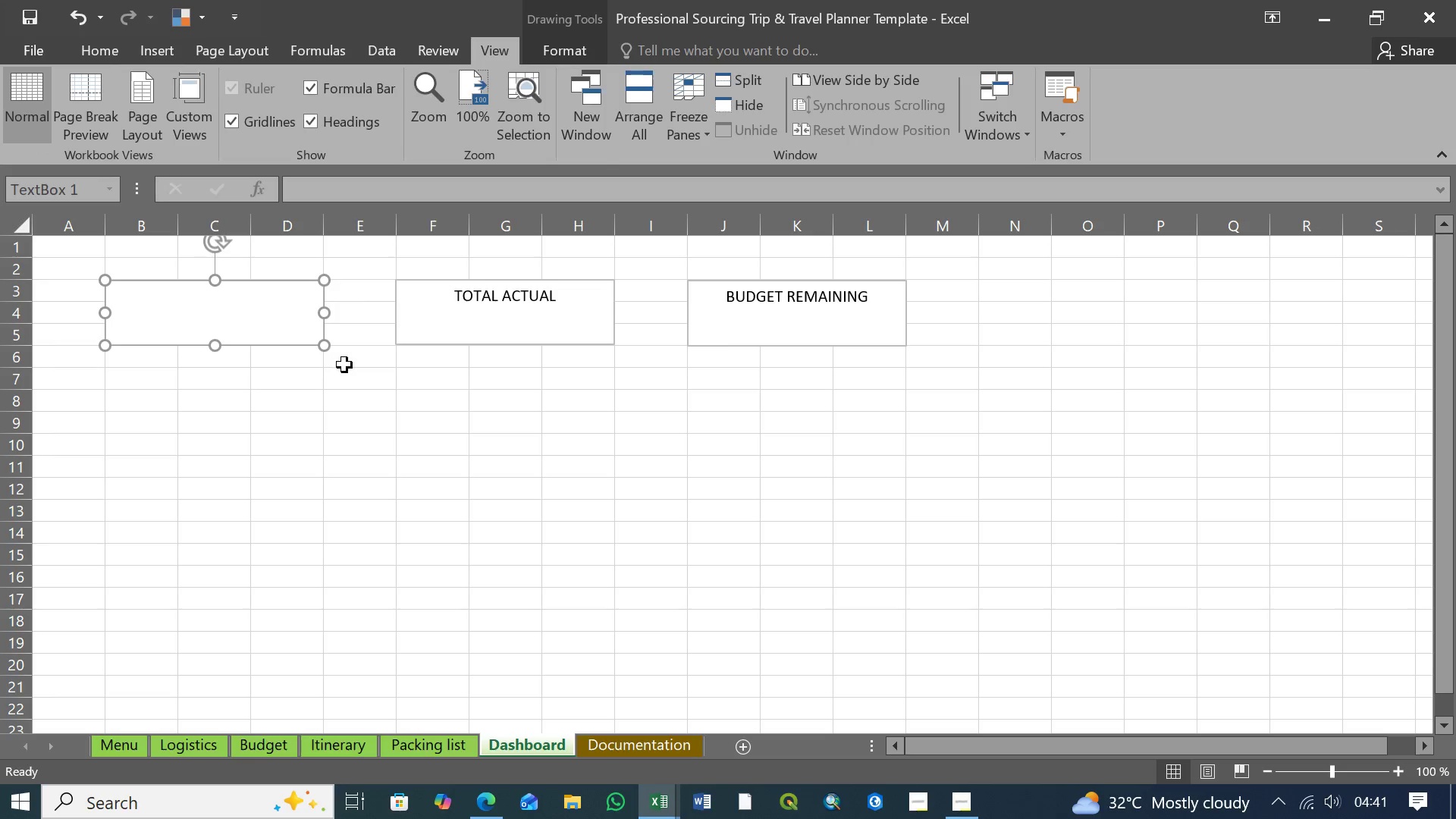 
left_click([347, 365])
 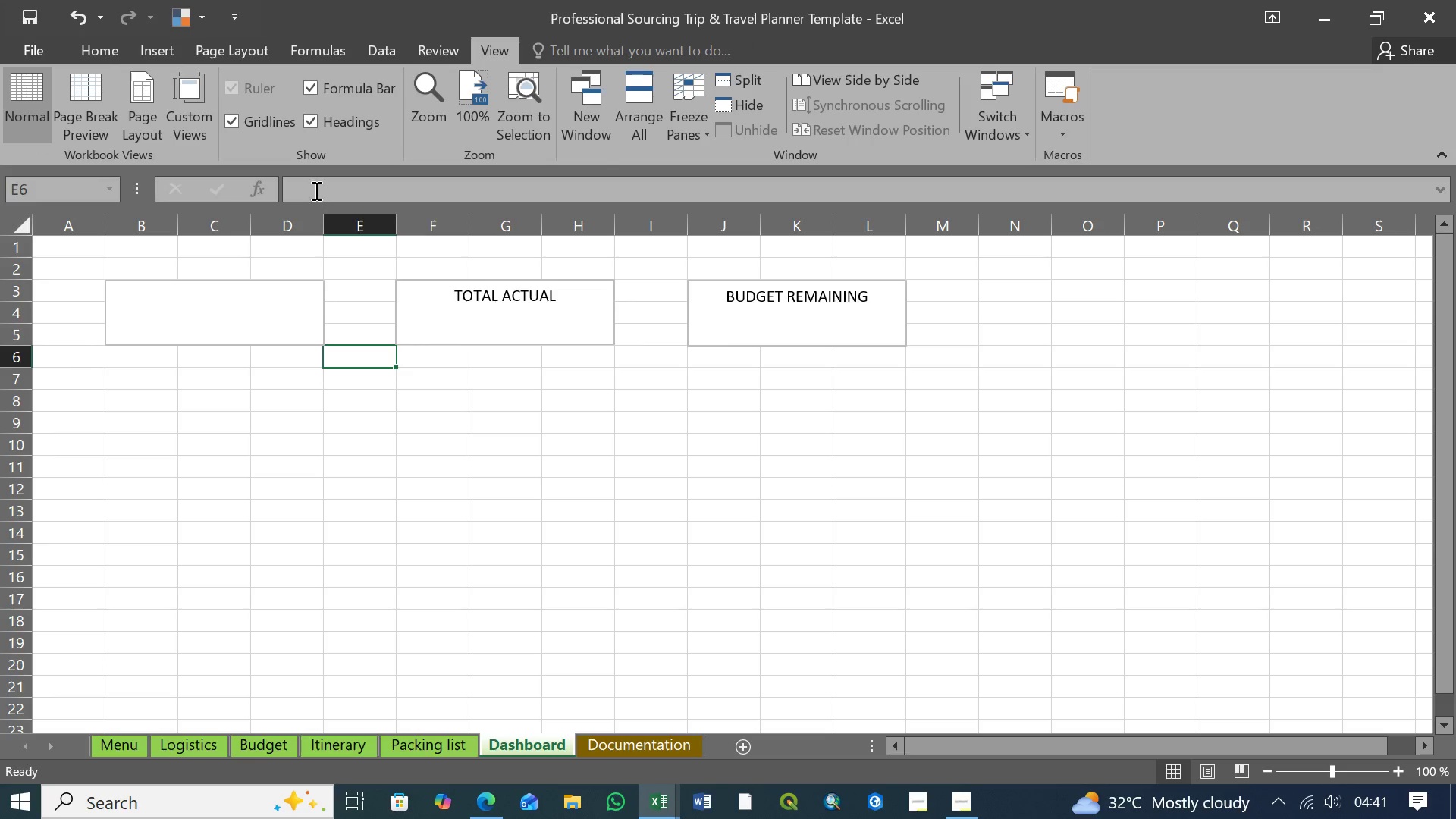 
left_click([313, 187])
 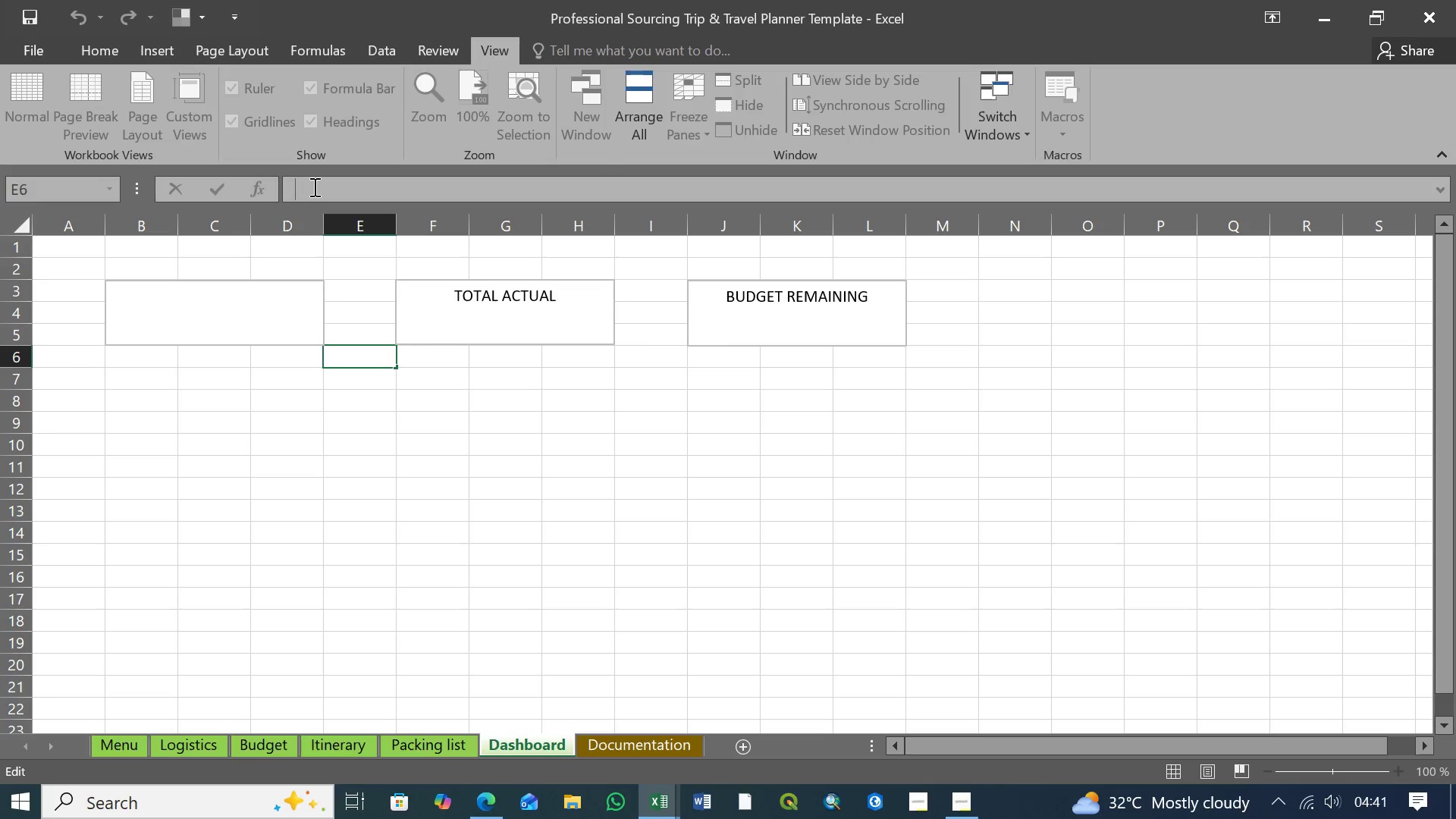 
key(Control+V)
 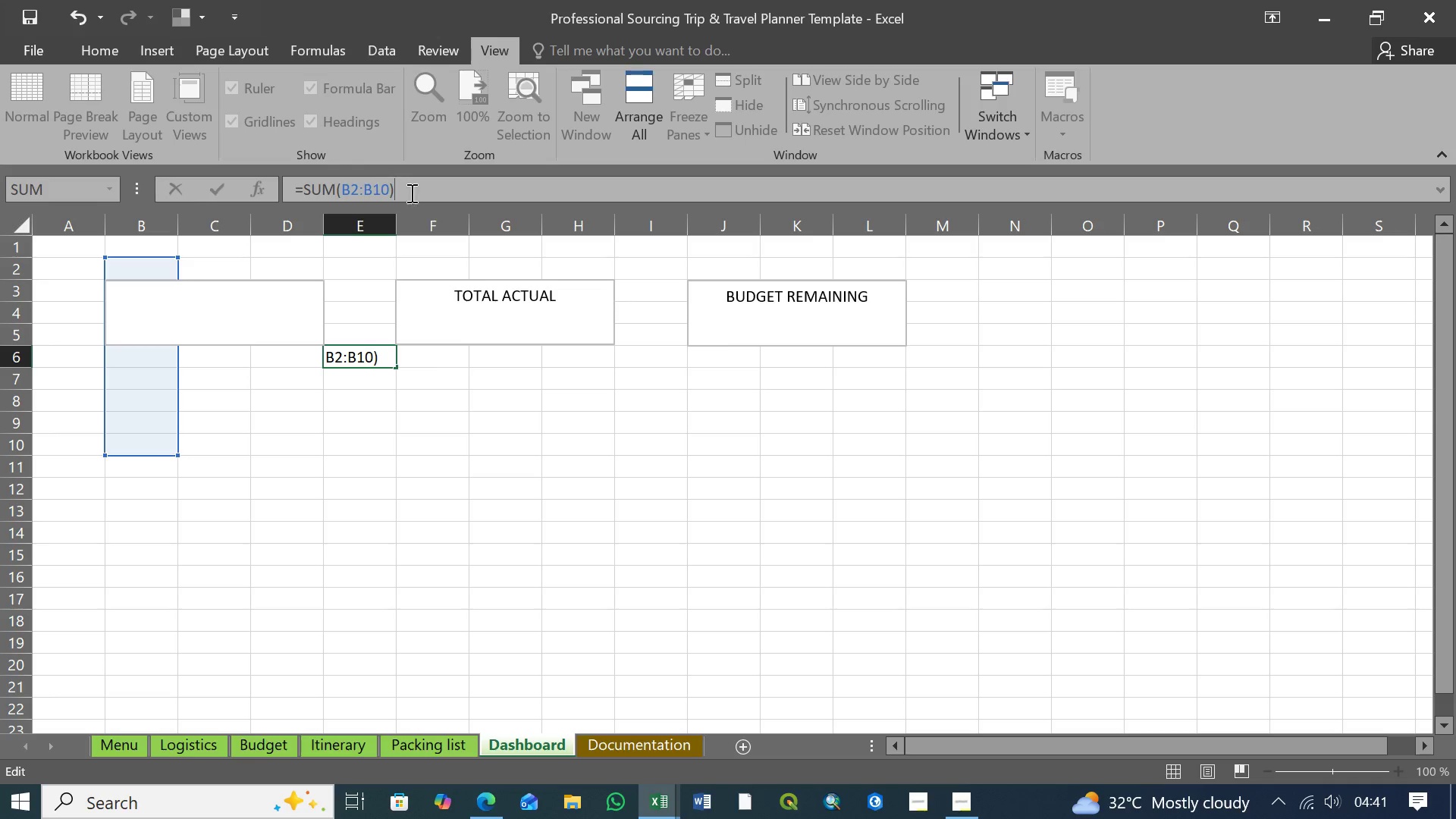 
left_click([419, 189])
 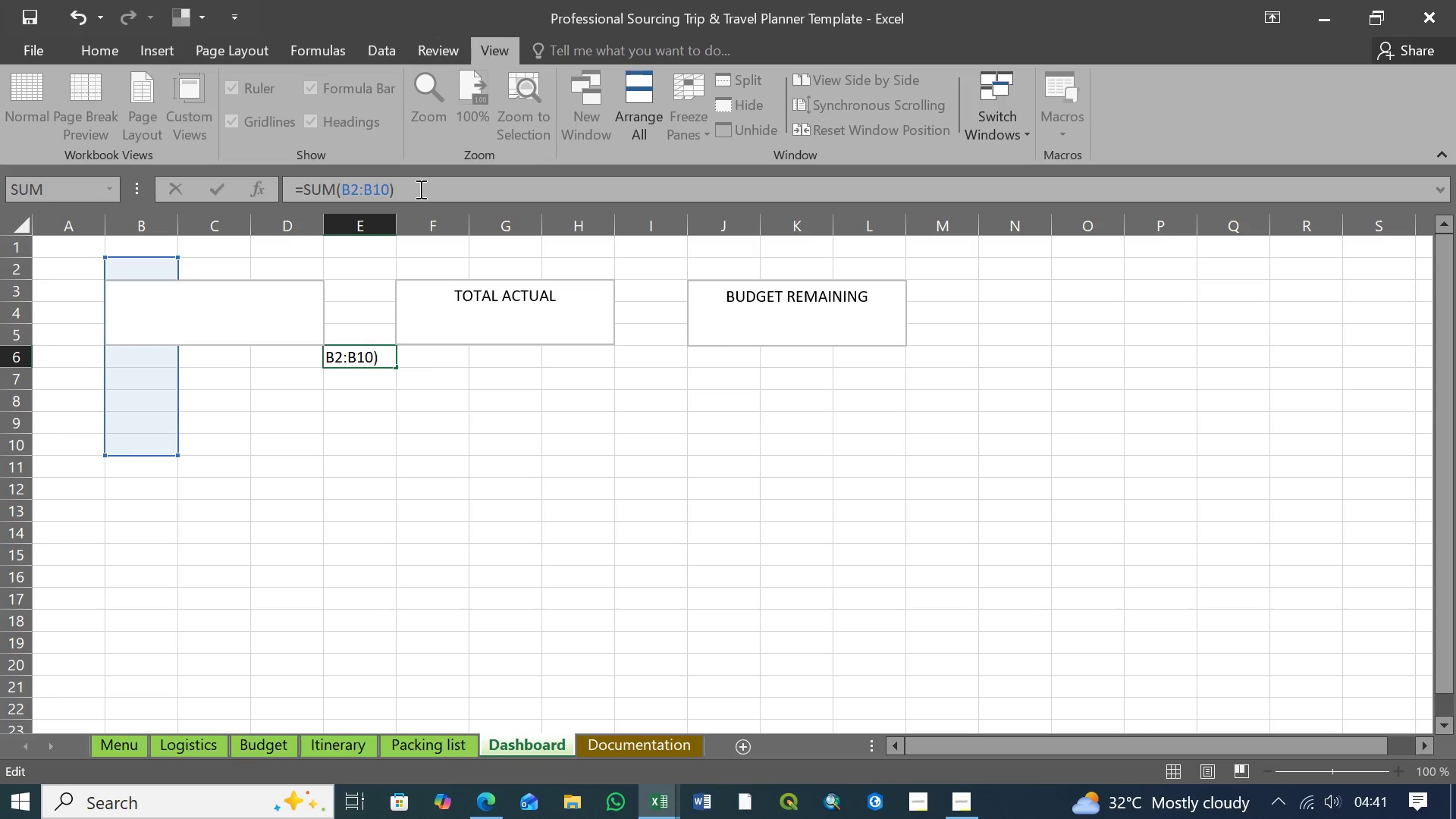 
key(Enter)
 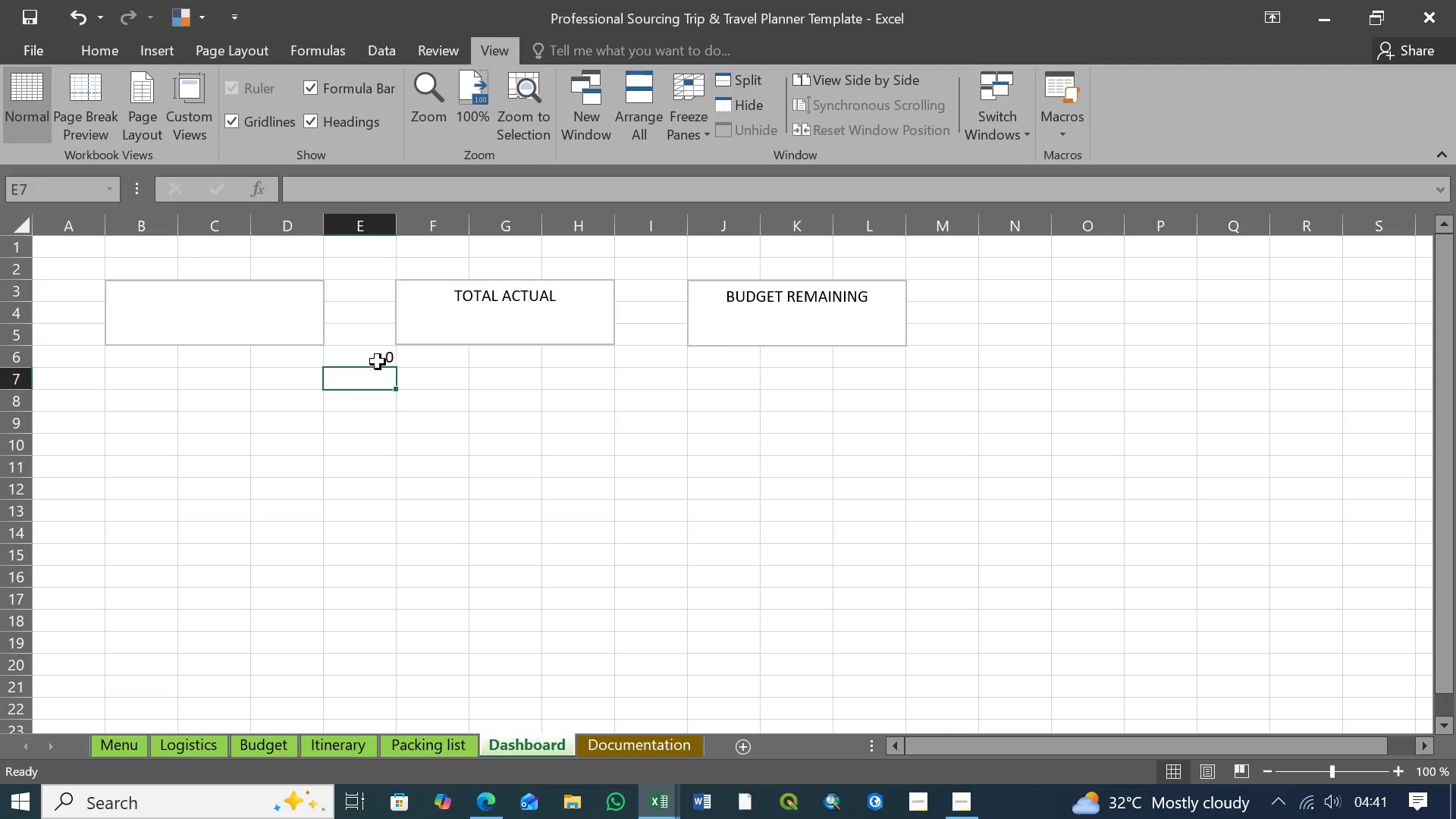 
left_click([378, 362])
 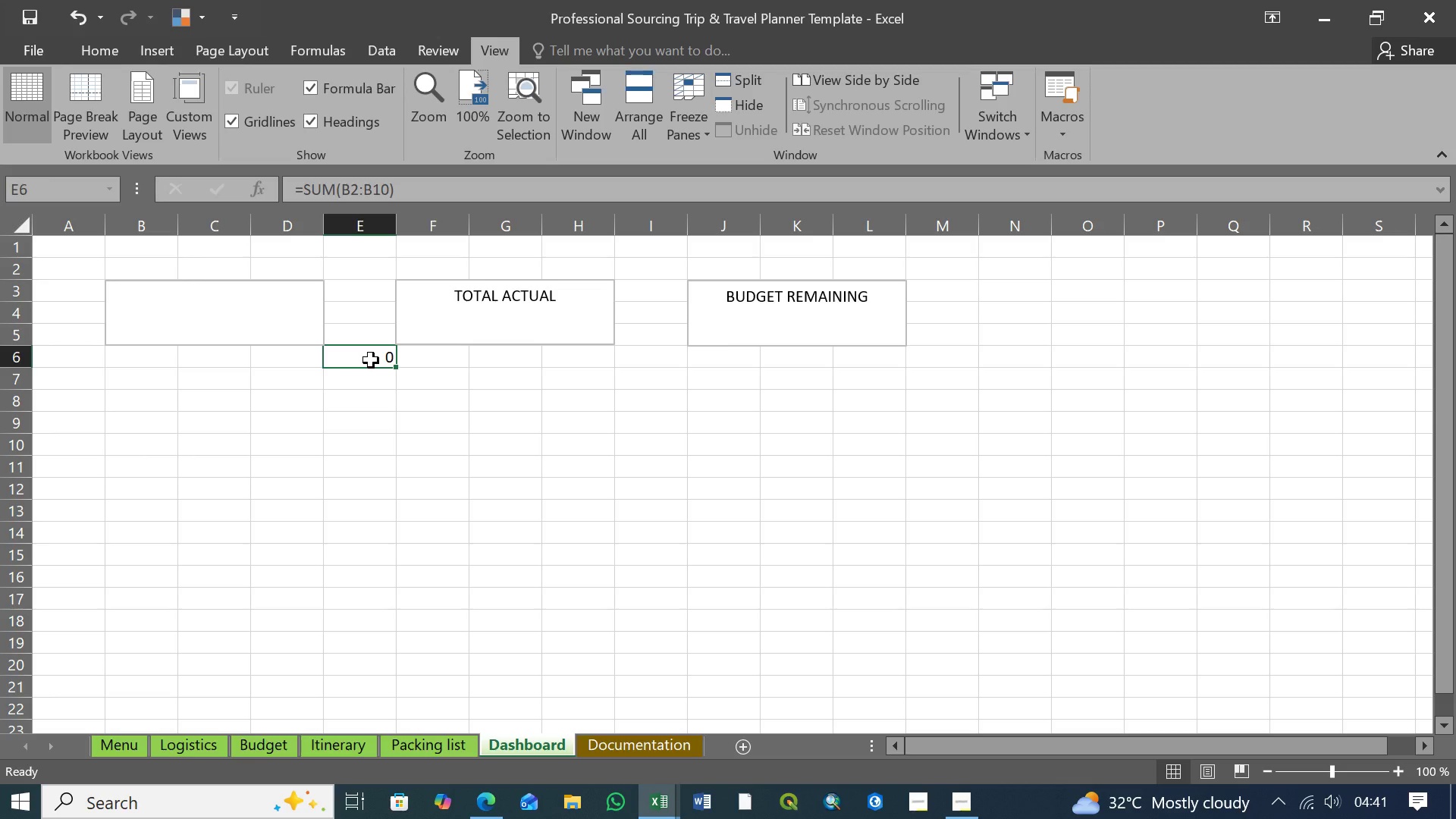 
wait(13.03)
 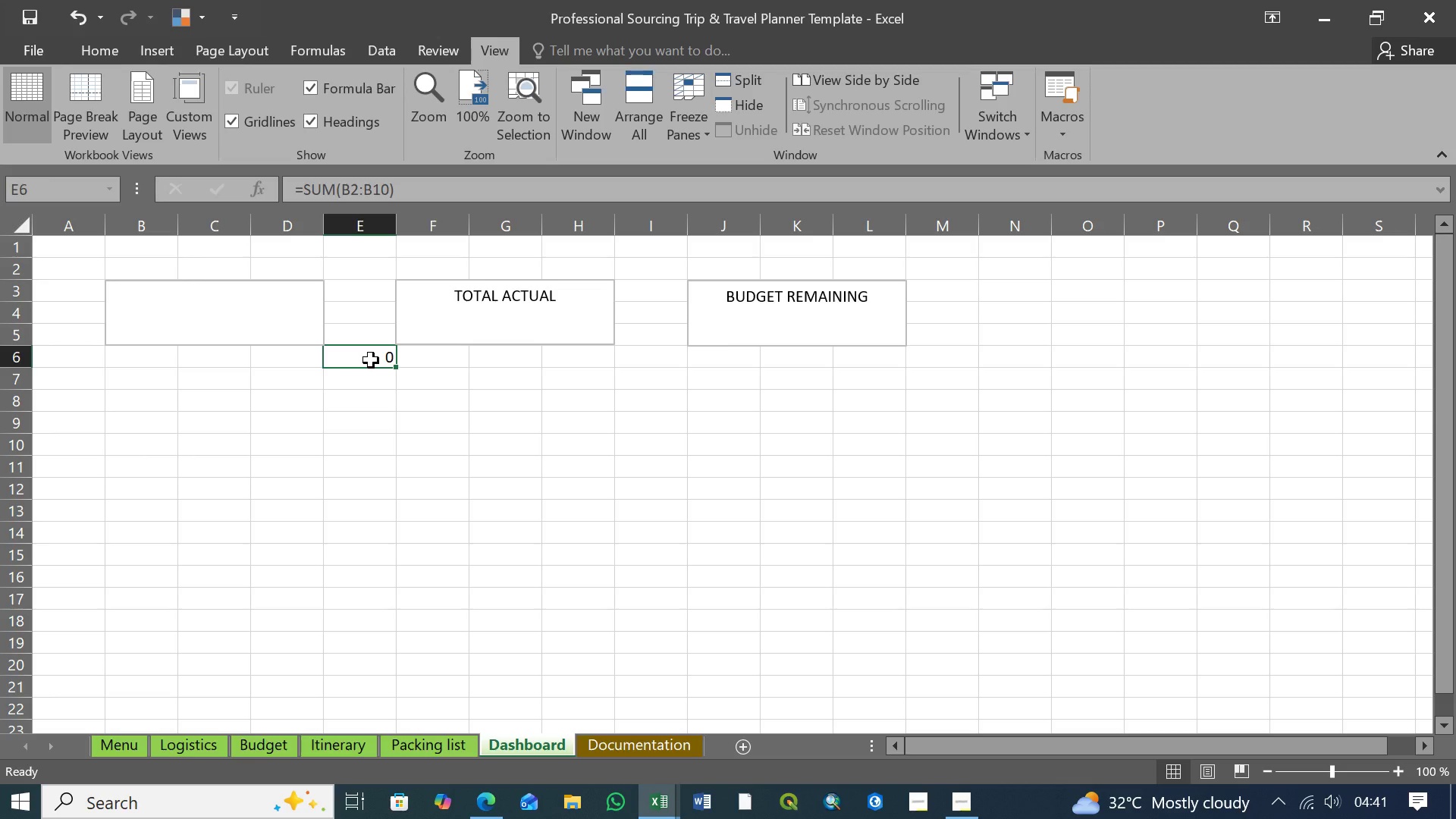 
key(Control+Z)
 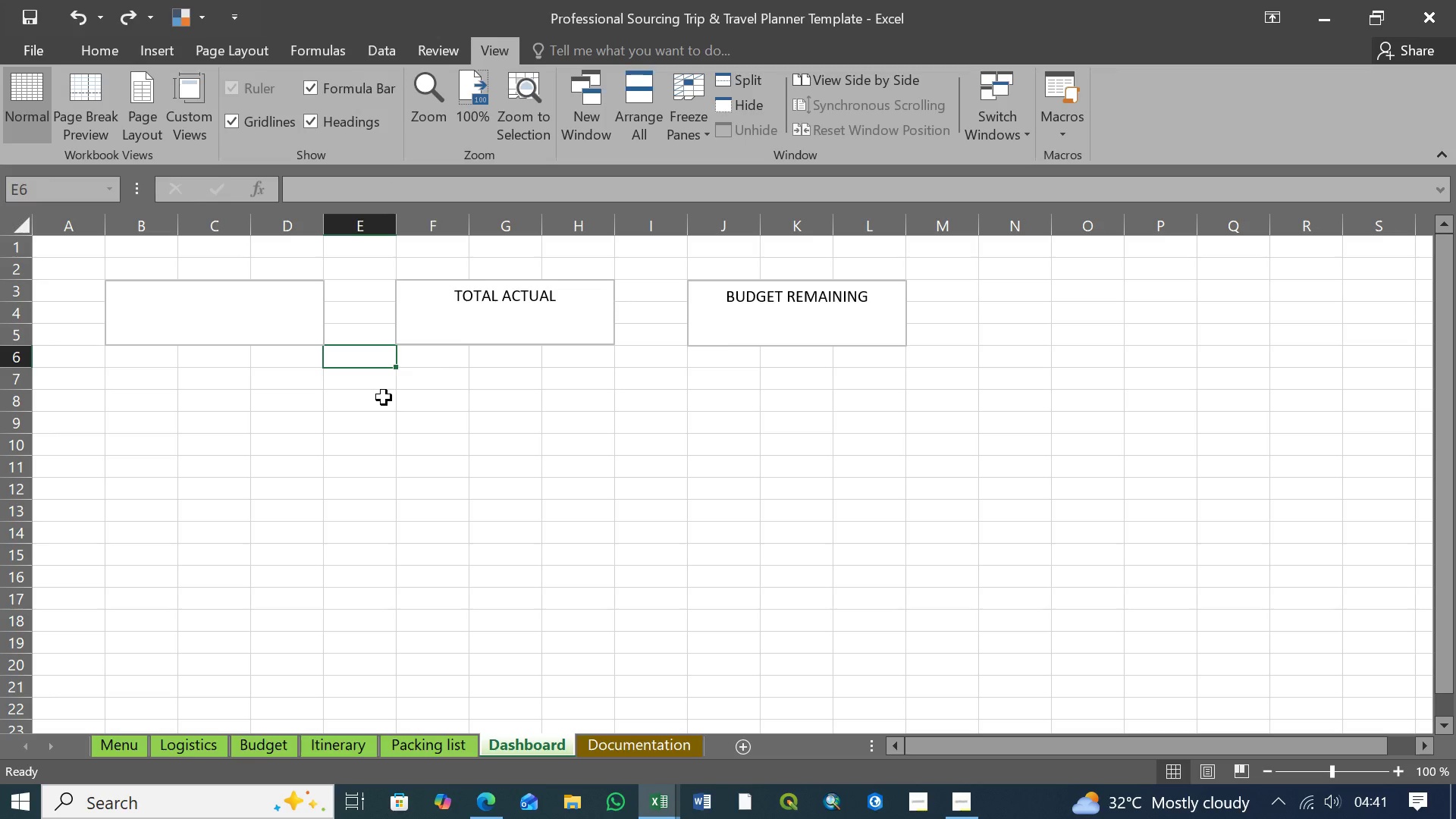 
key(Control+Z)
 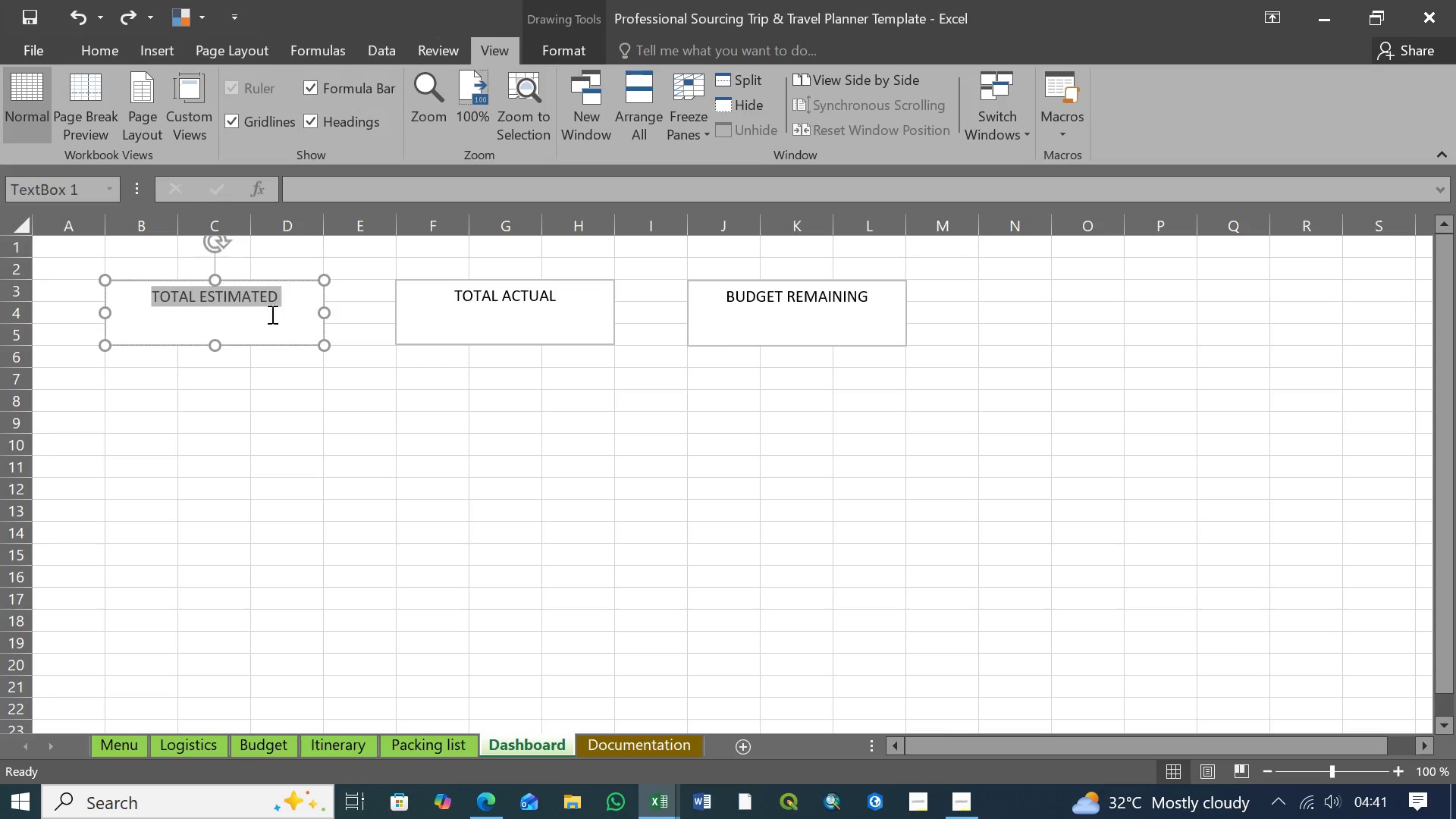 
left_click([280, 321])
 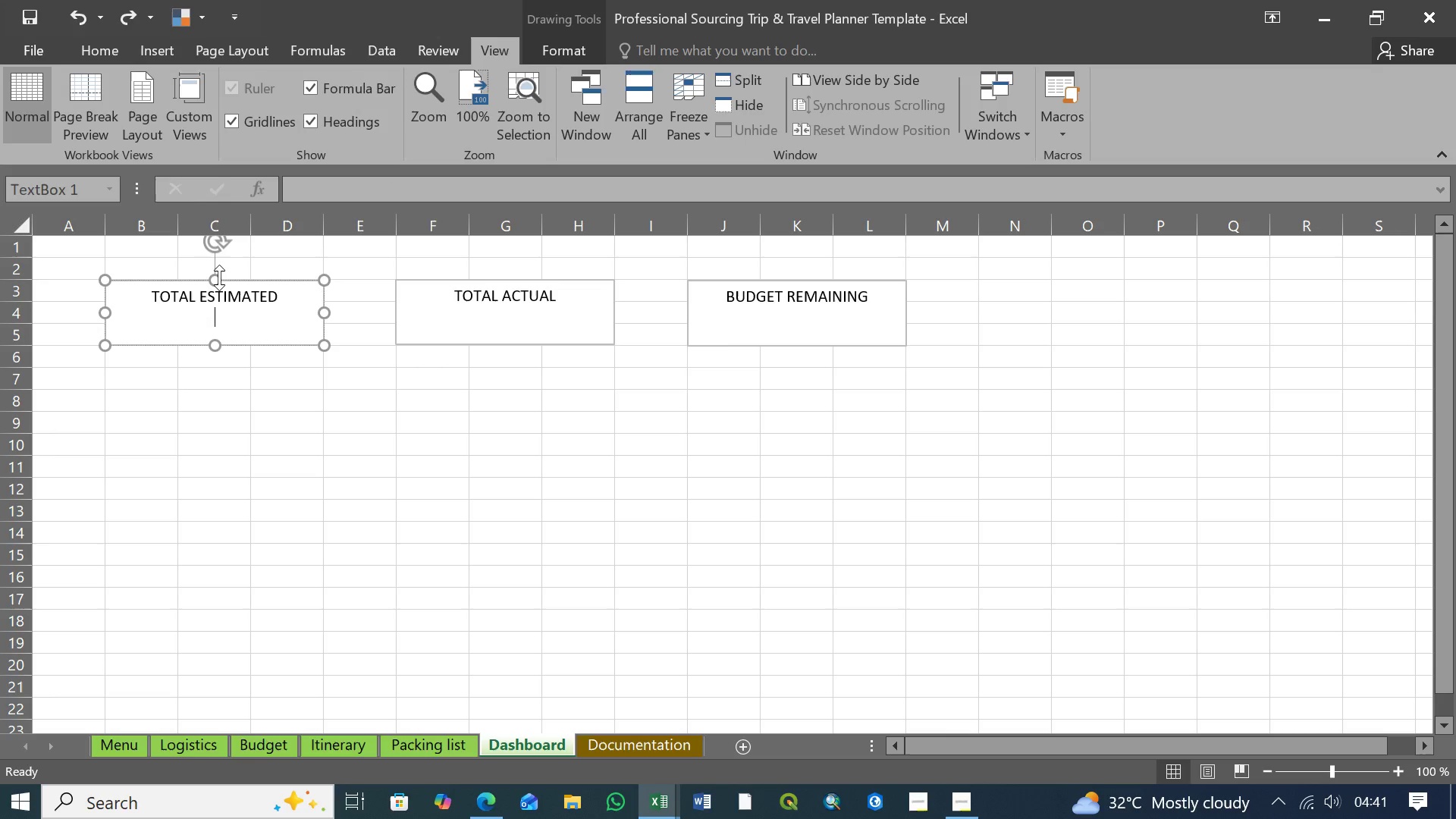 
left_click([217, 278])
 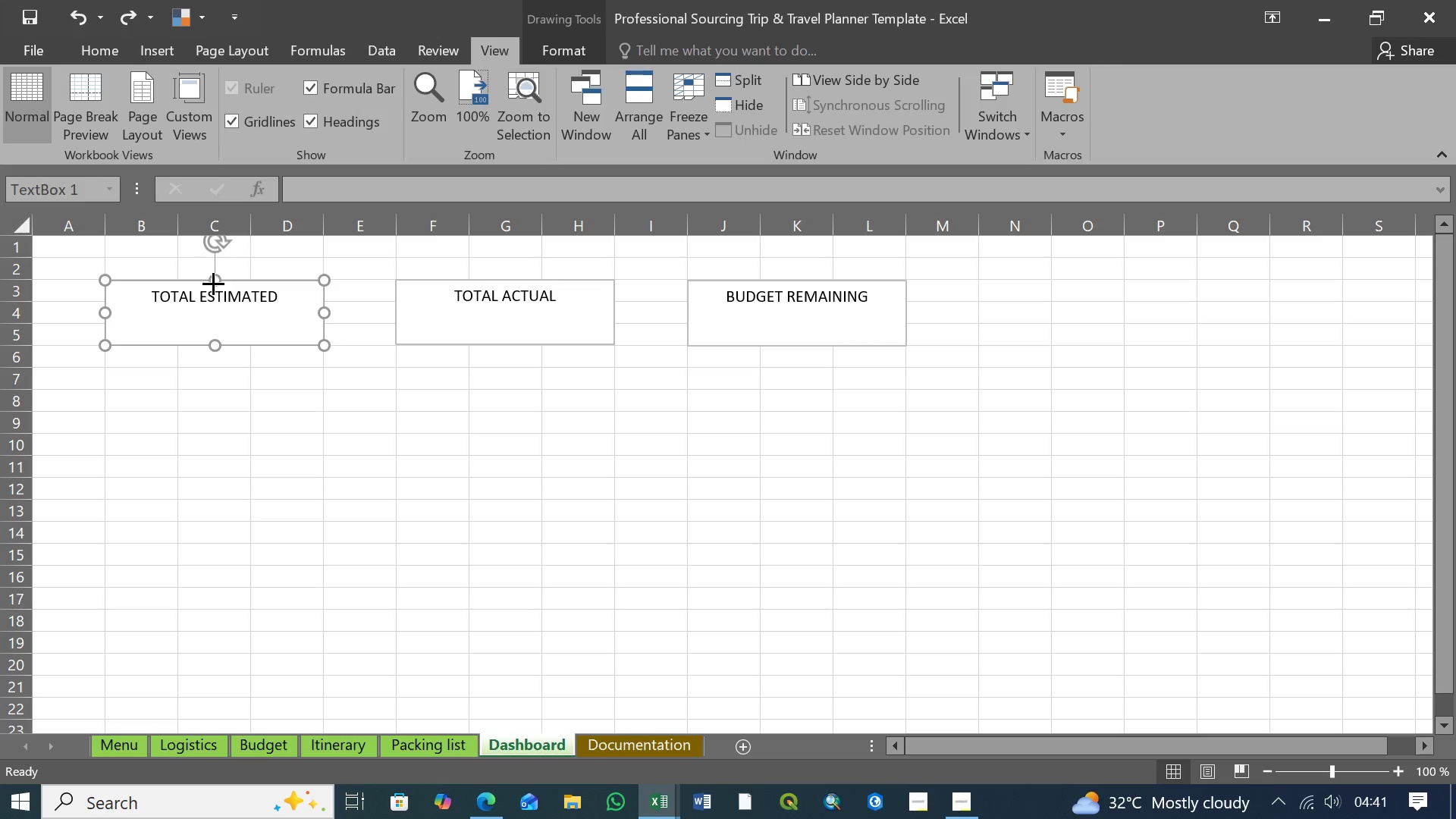 
left_click([213, 283])
 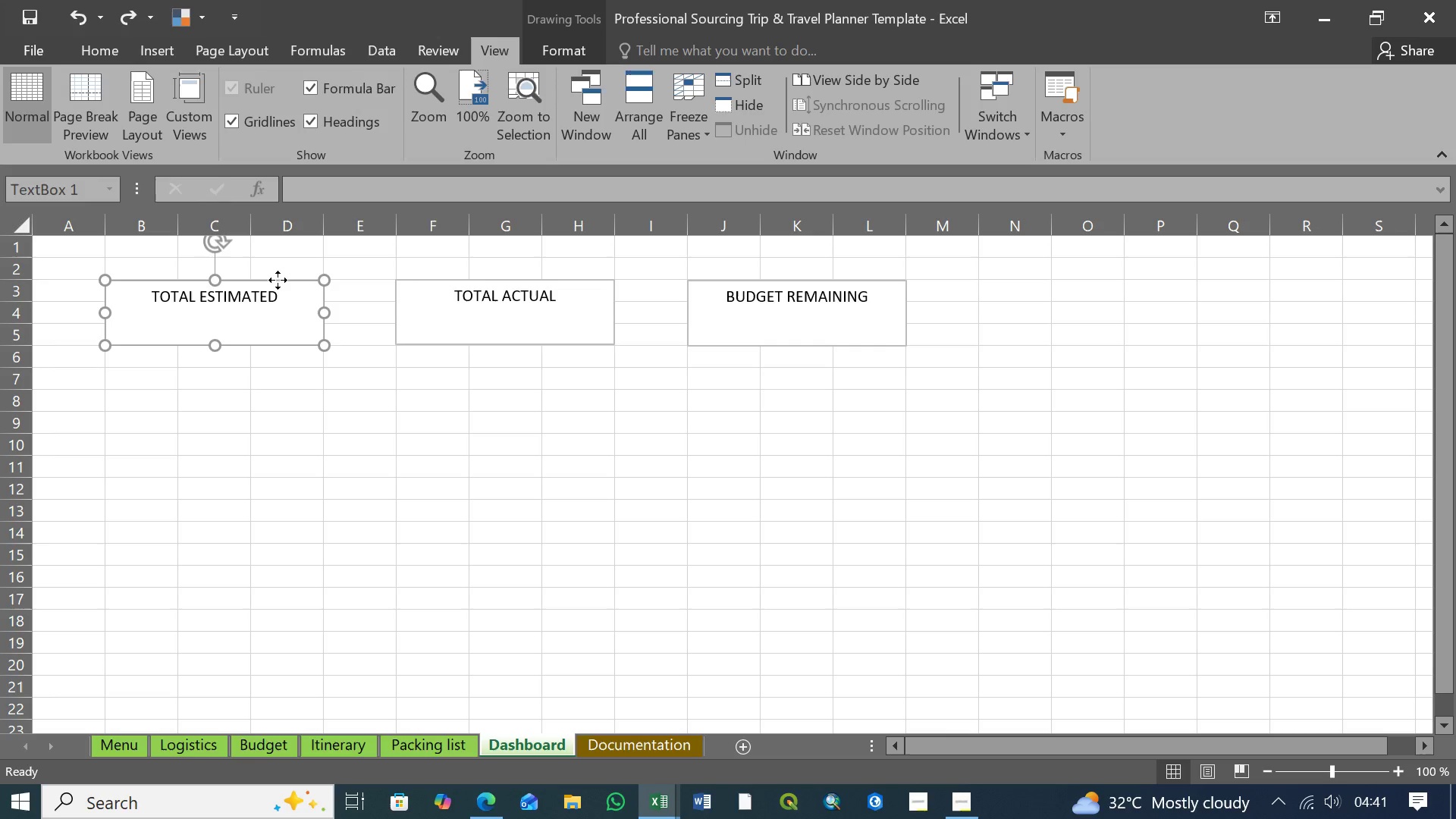 
left_click([278, 280])
 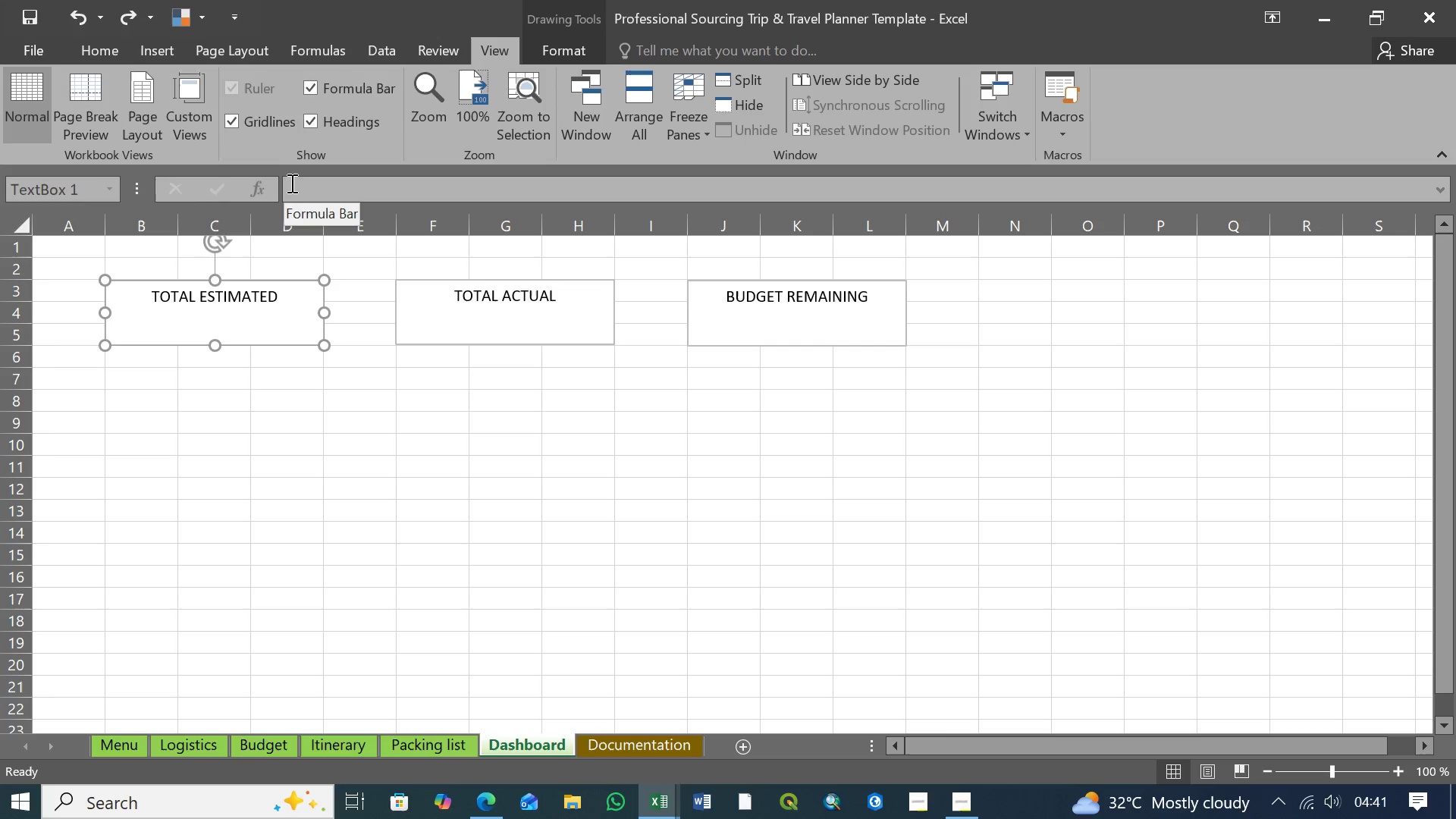 
left_click([284, 187])
 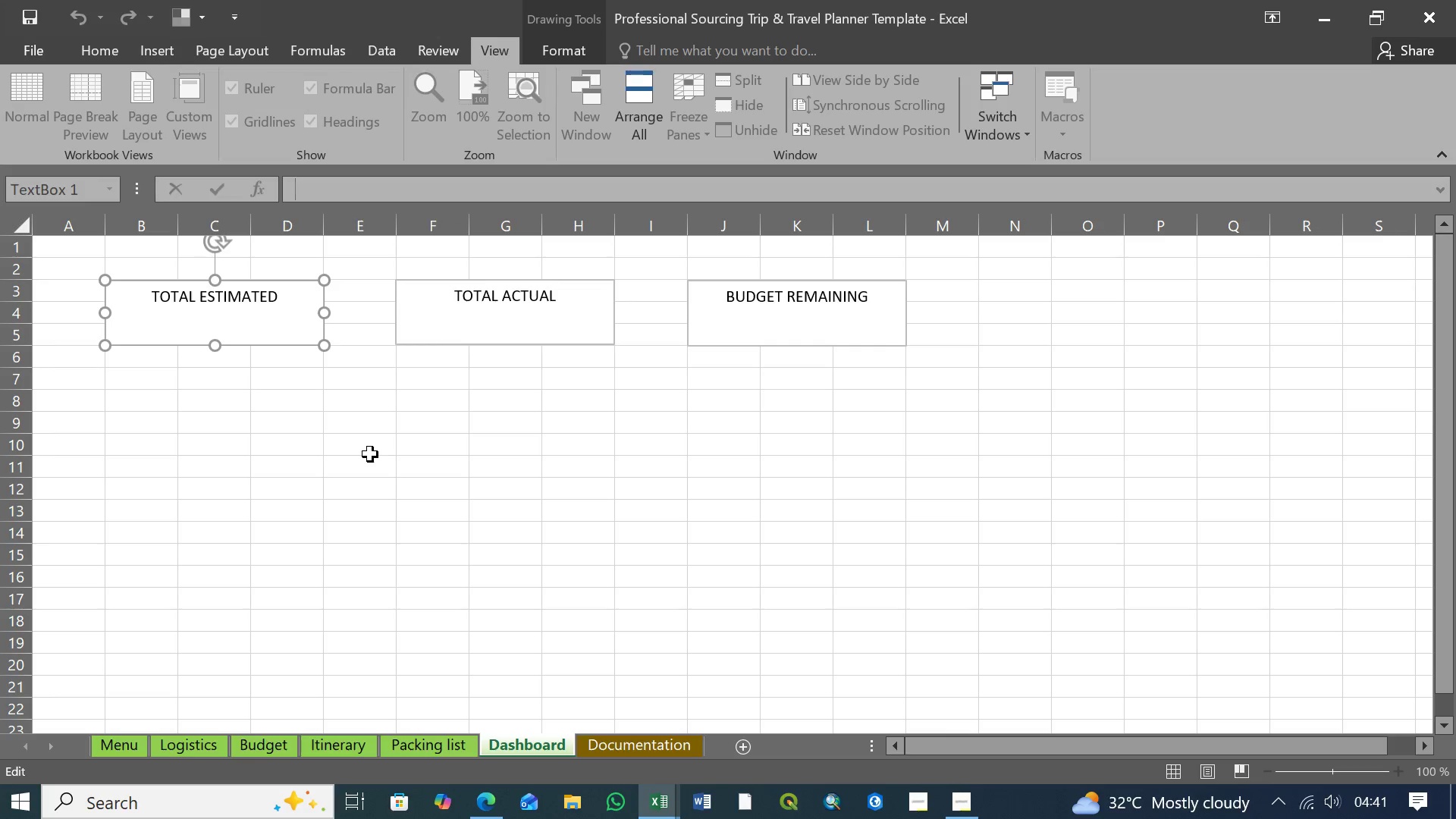 
key(Control+V)
 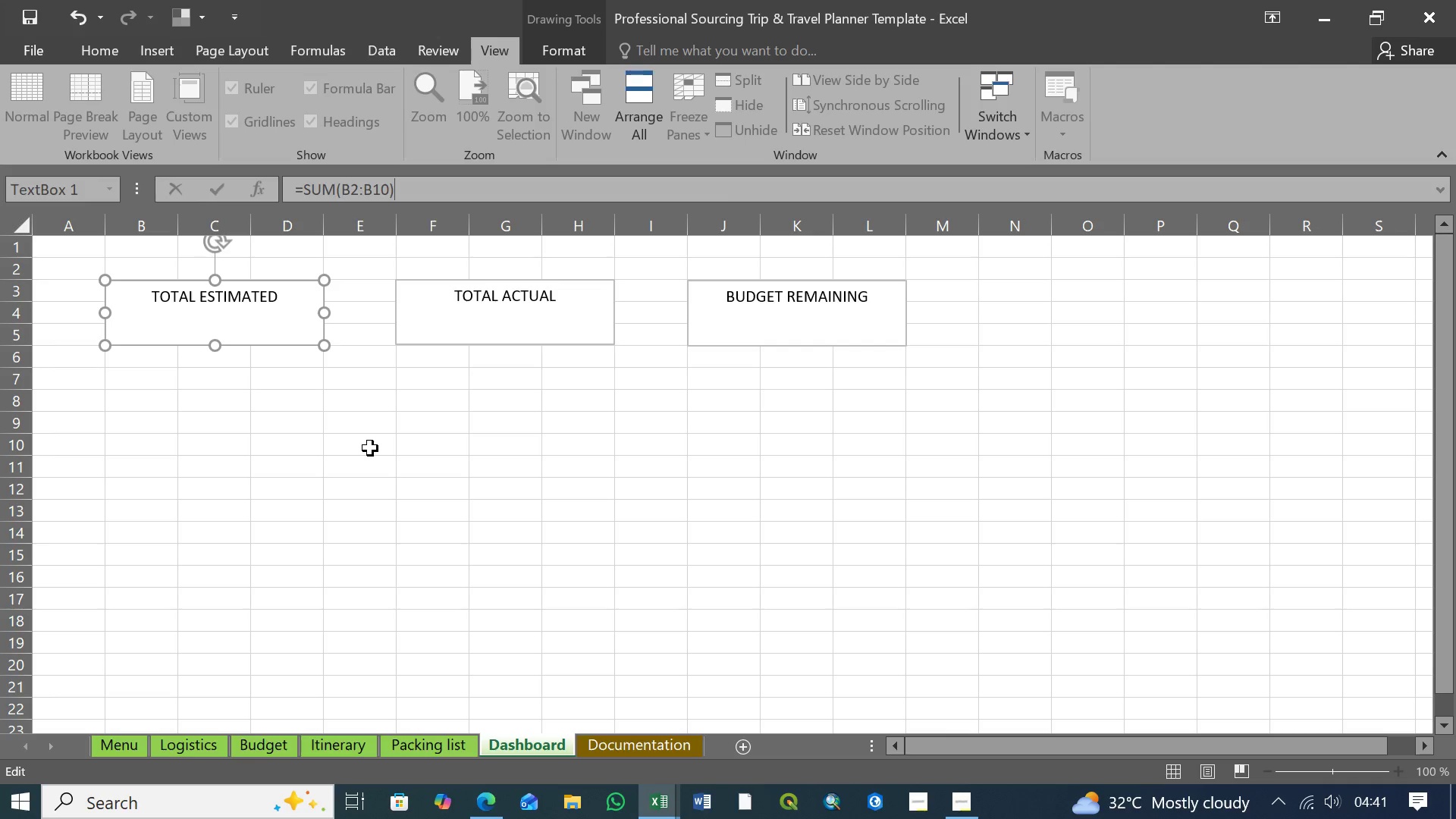 
wait(8.11)
 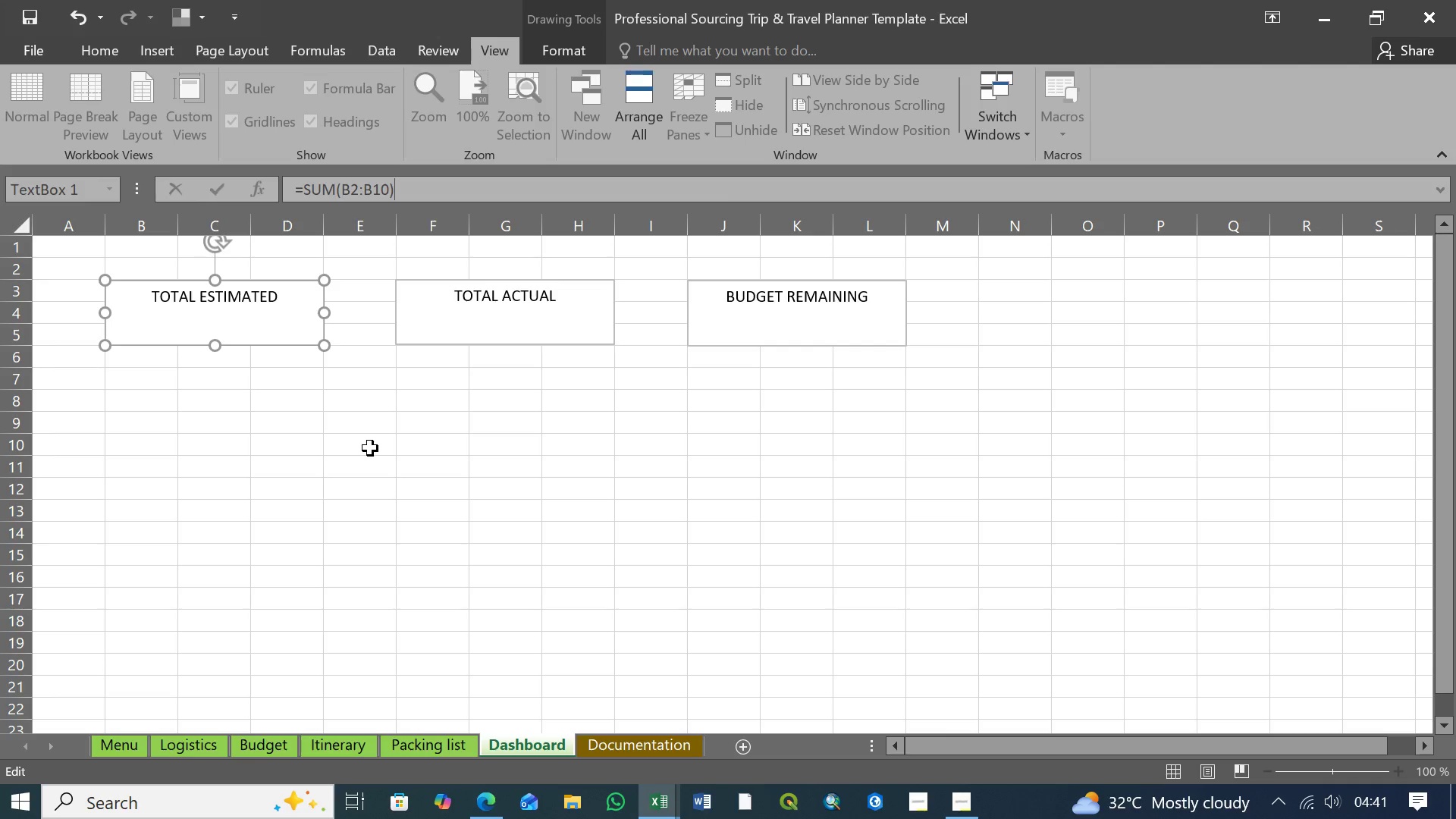 
key(Backspace)
 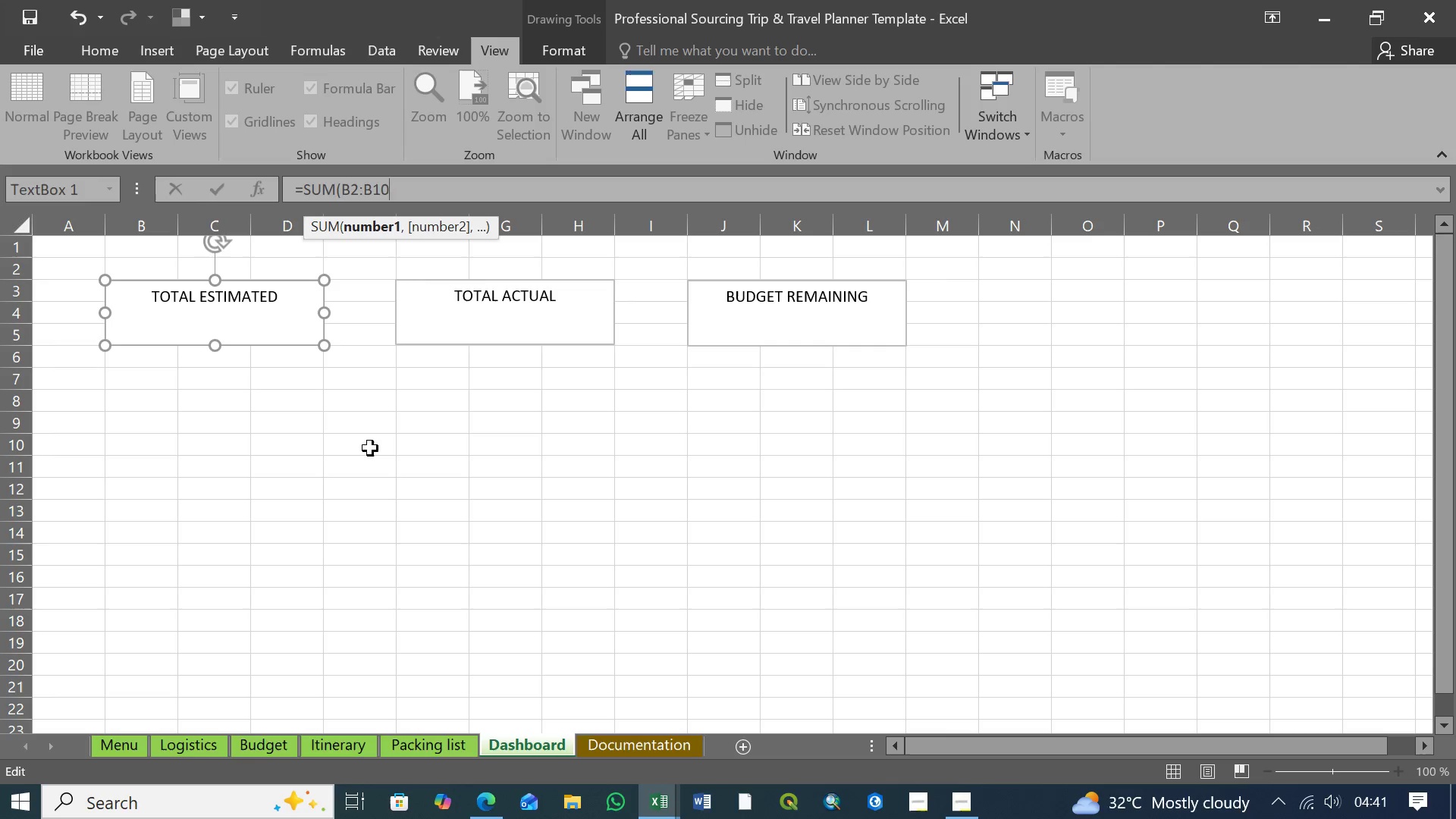 
key(Backspace)
 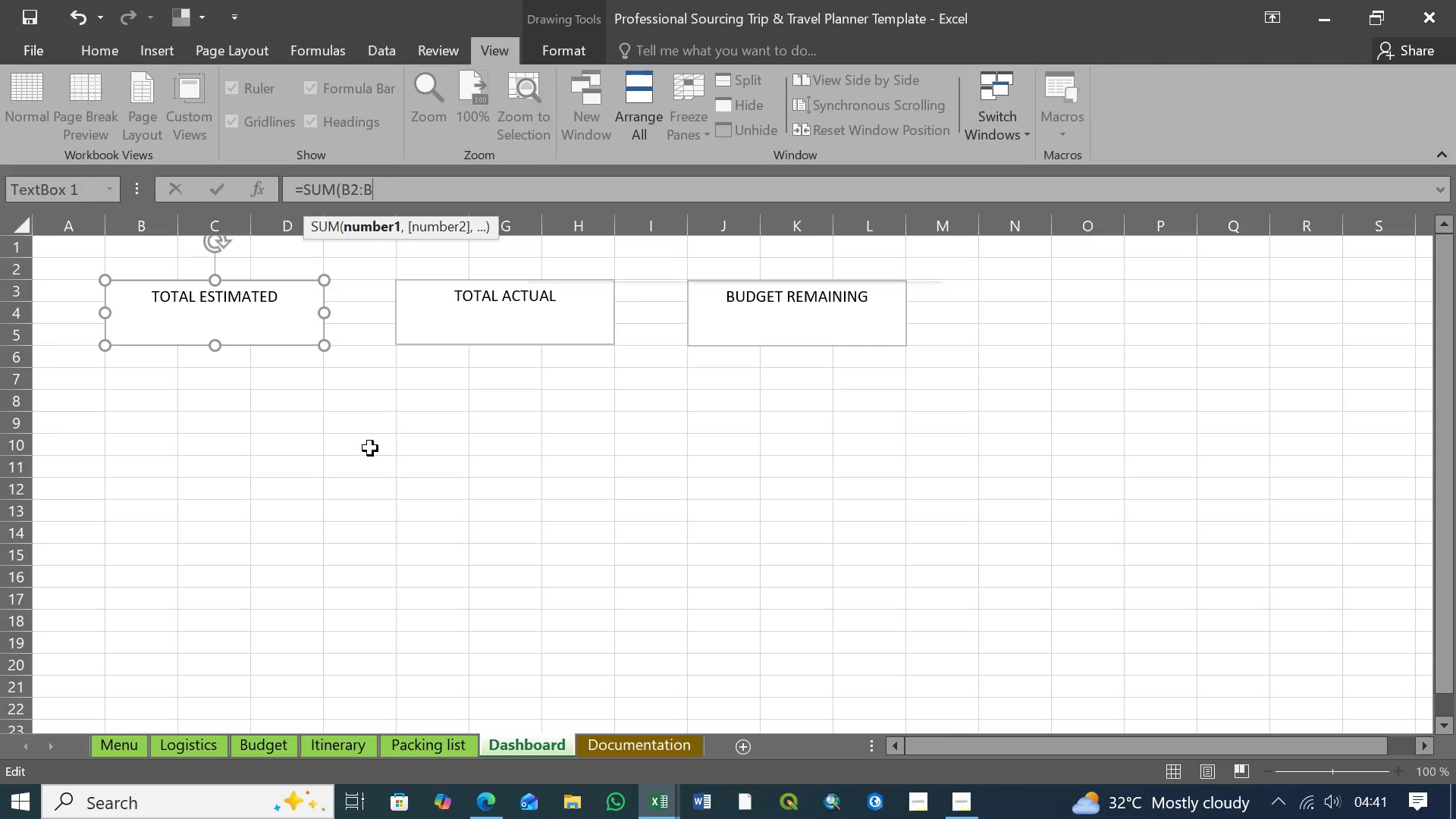 
key(Backspace)
 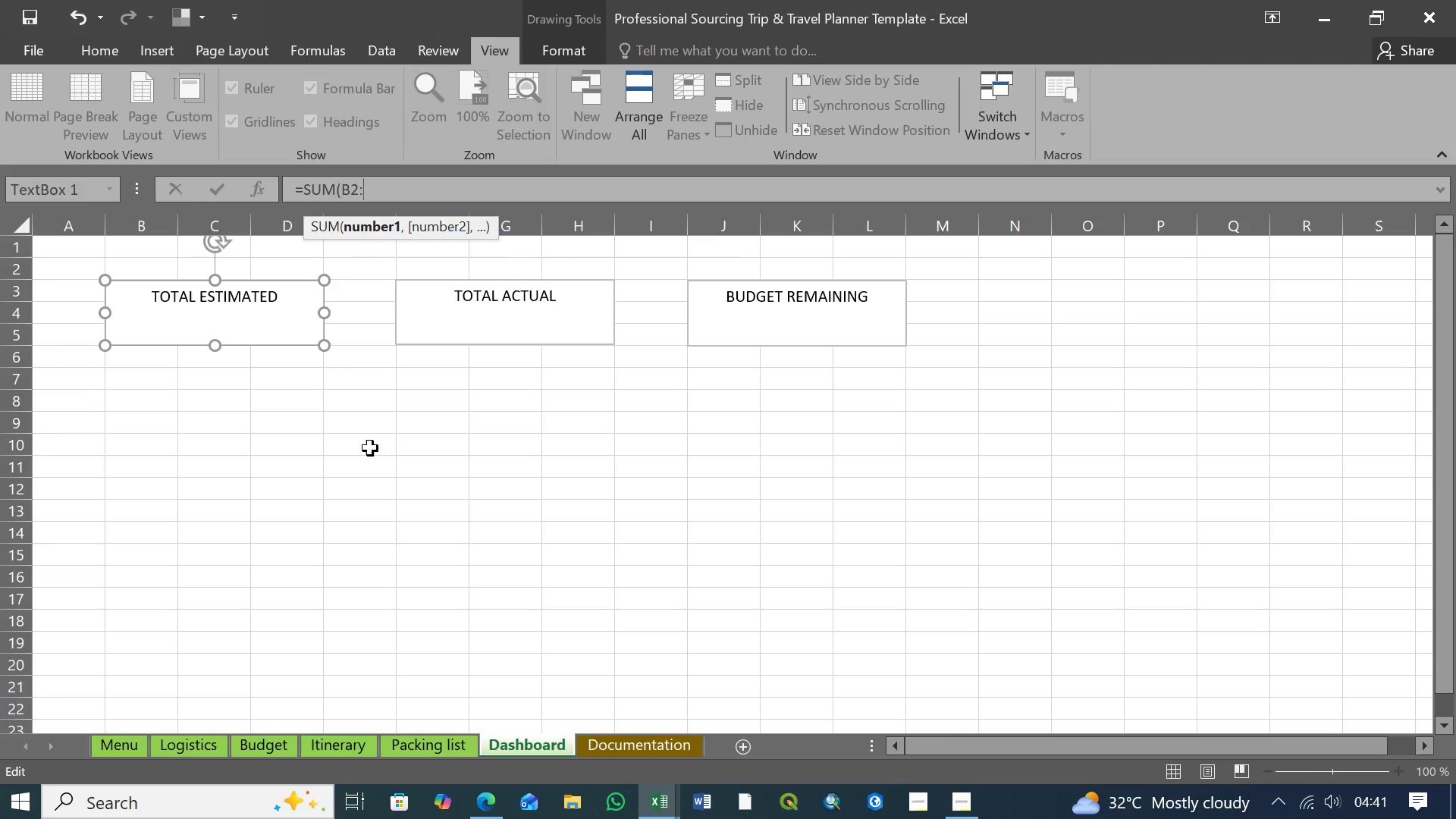 
key(Backspace)
 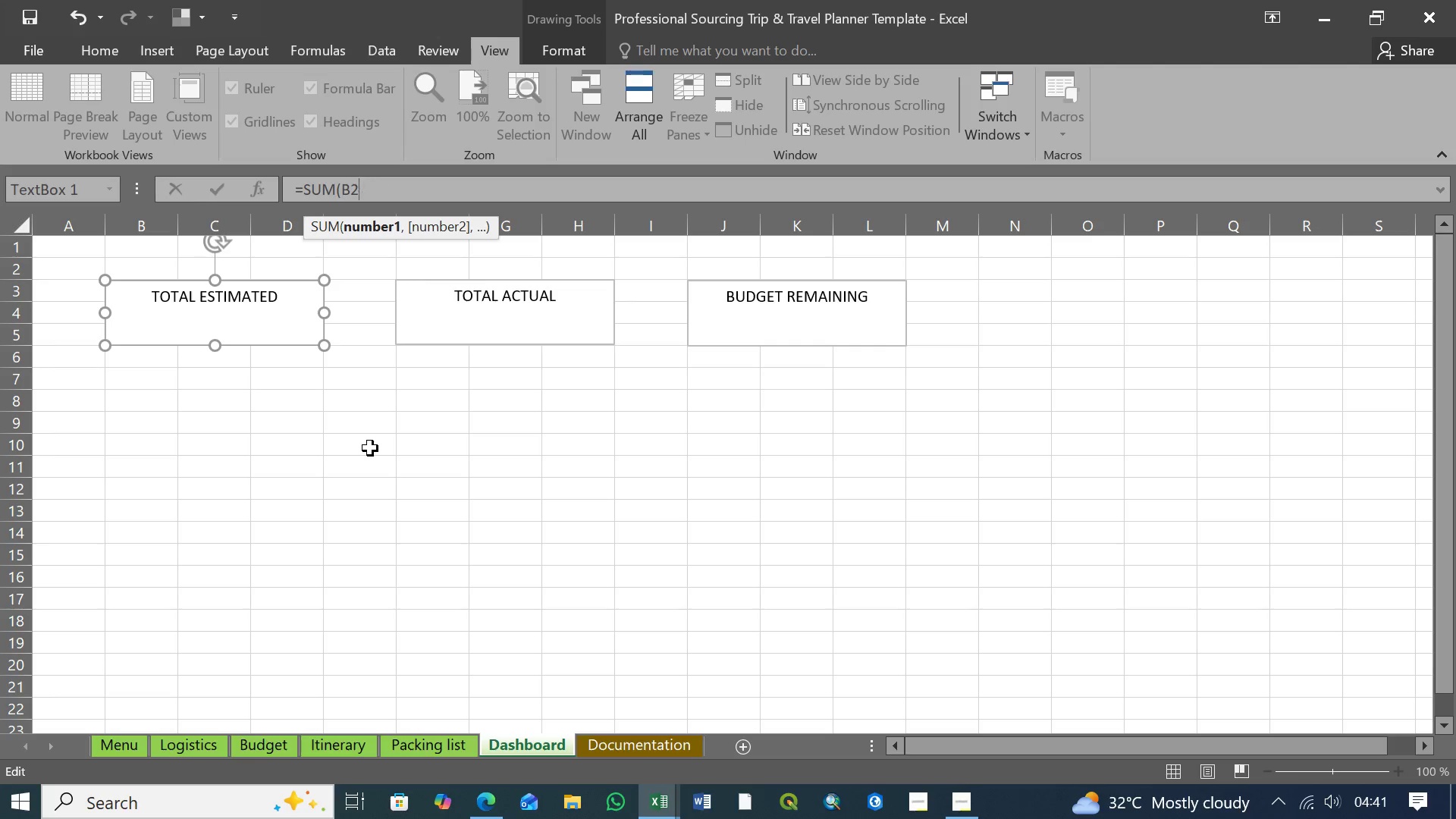 
key(Backspace)
 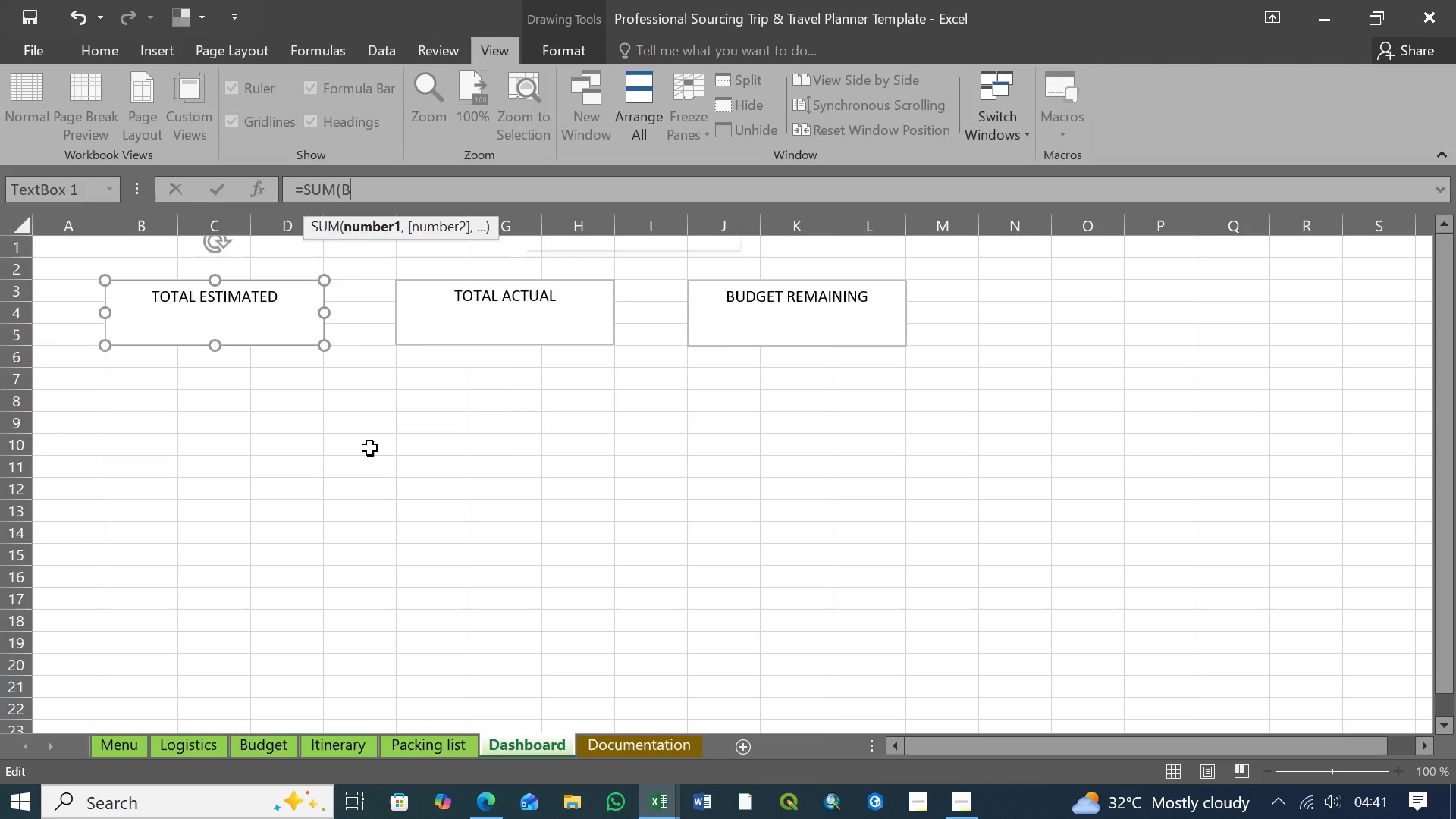 
key(Backspace)
 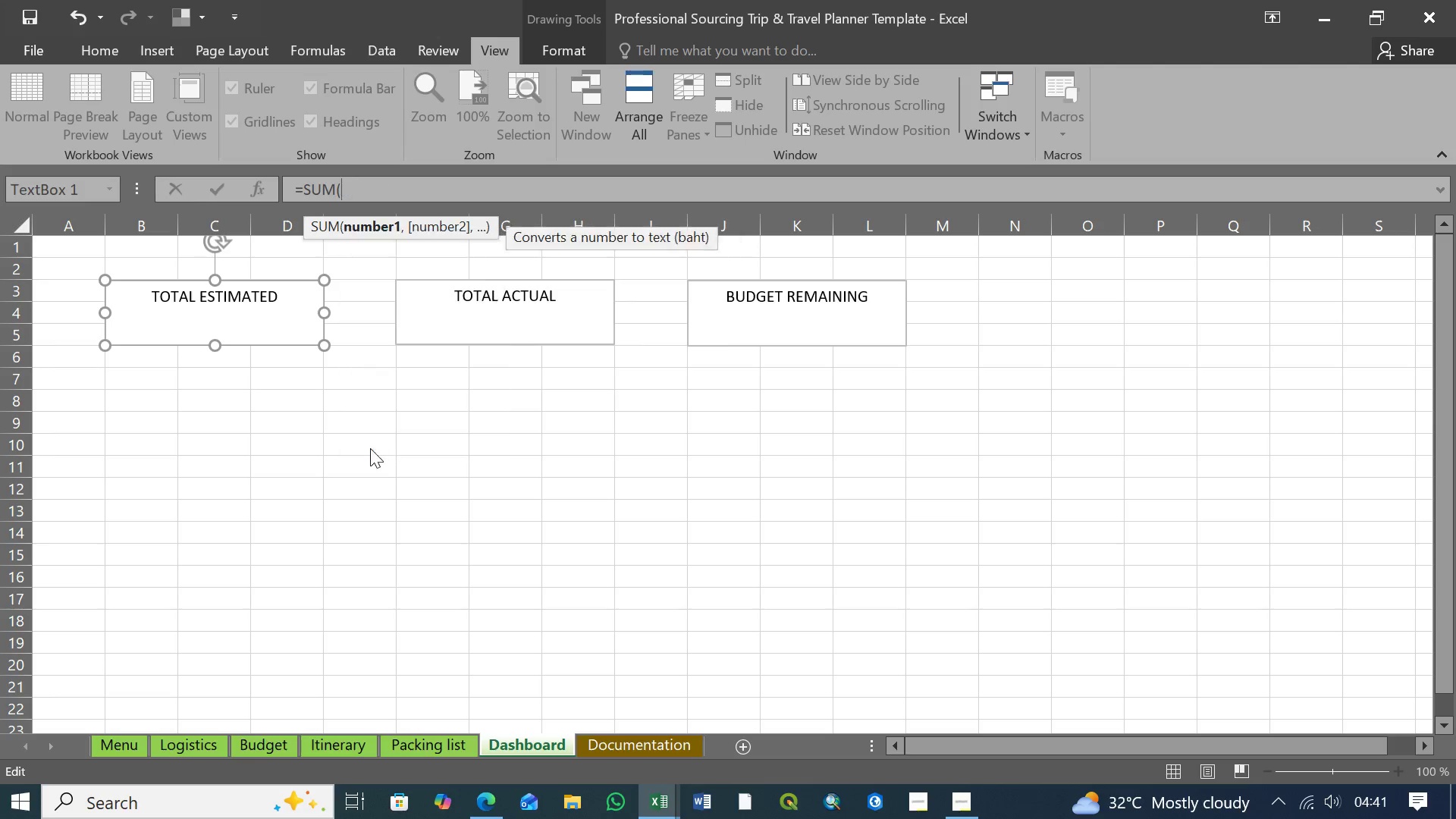 
key(Backspace)
 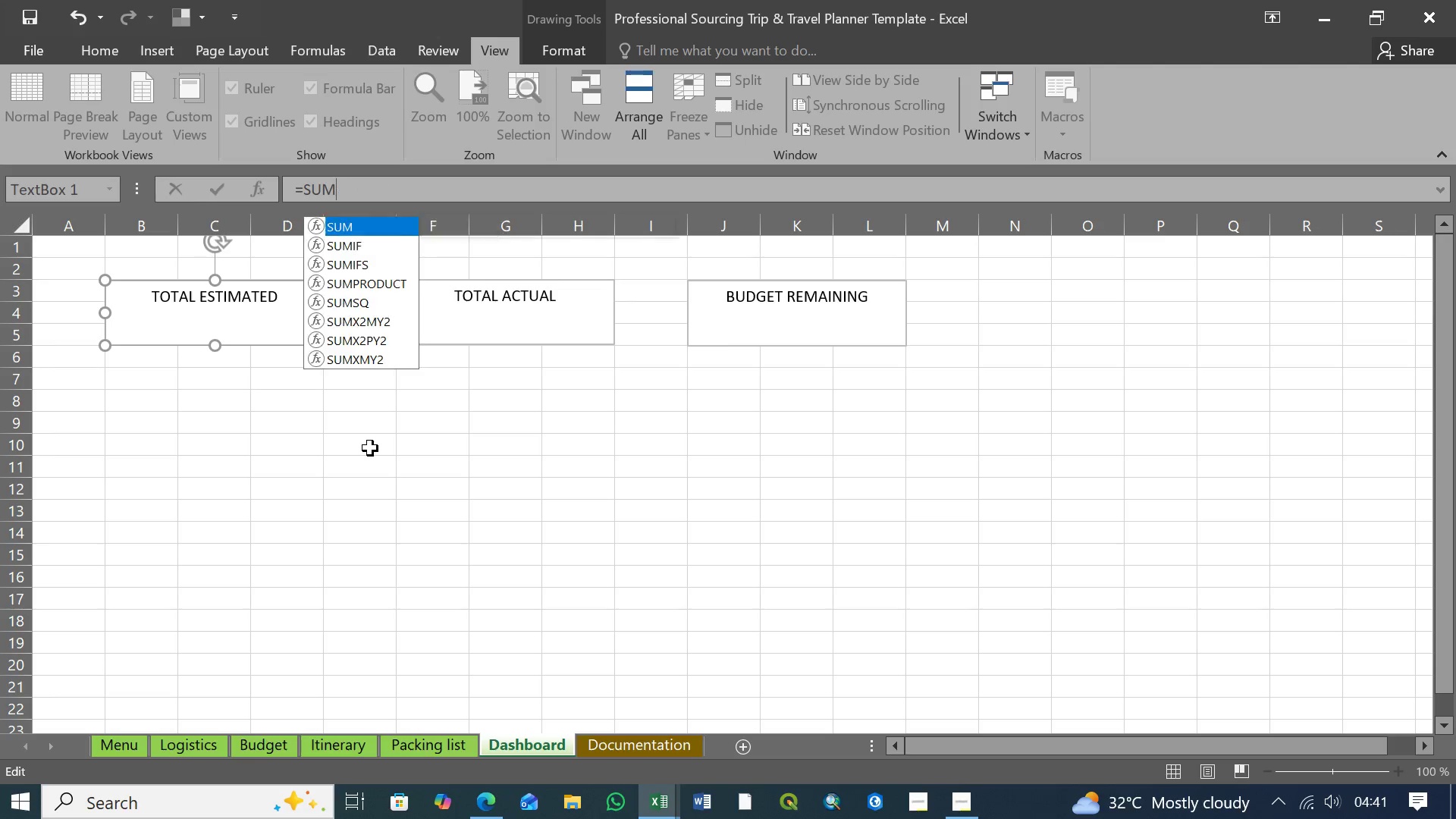 
key(Backspace)
 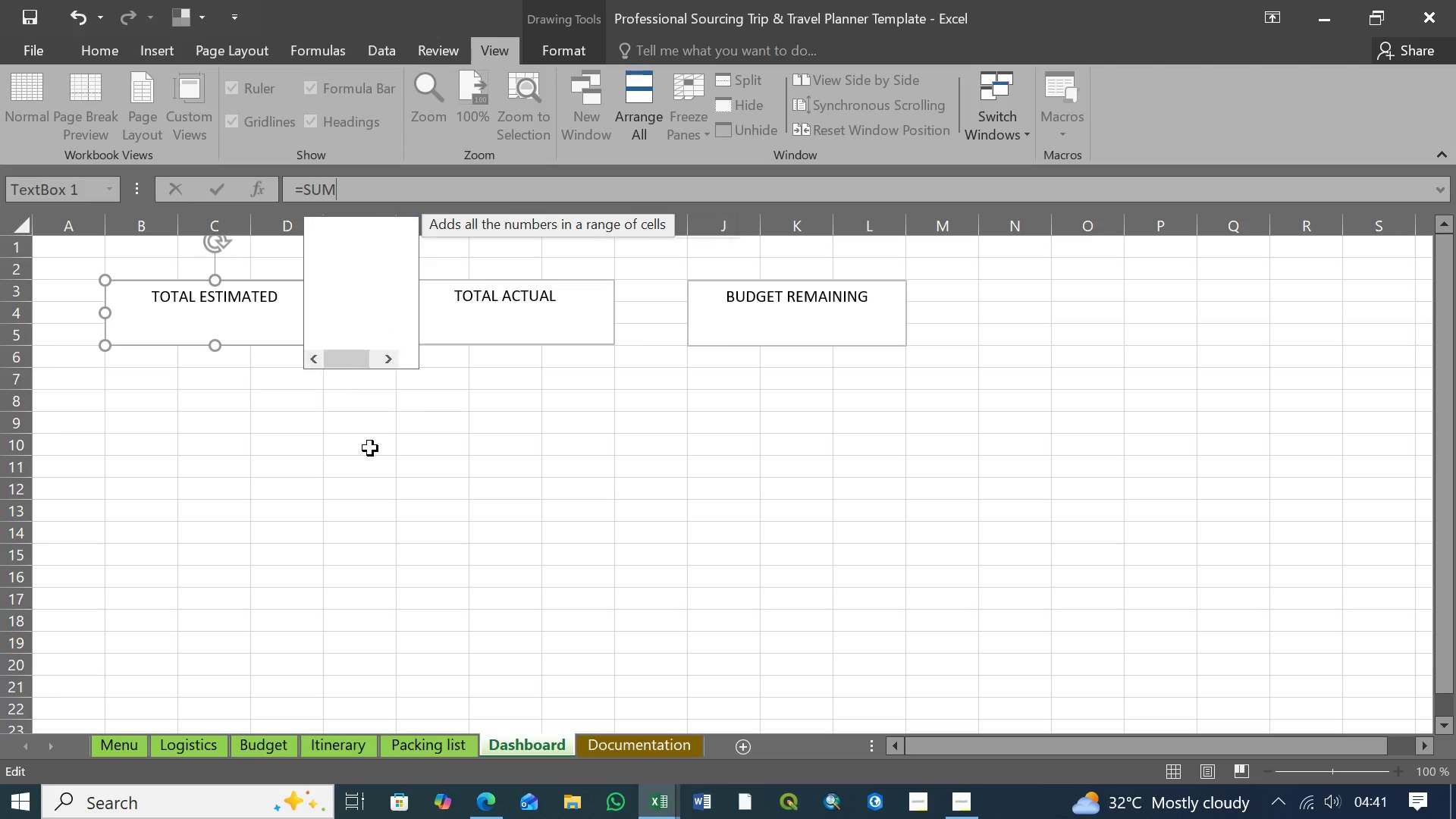 
key(Backspace)
 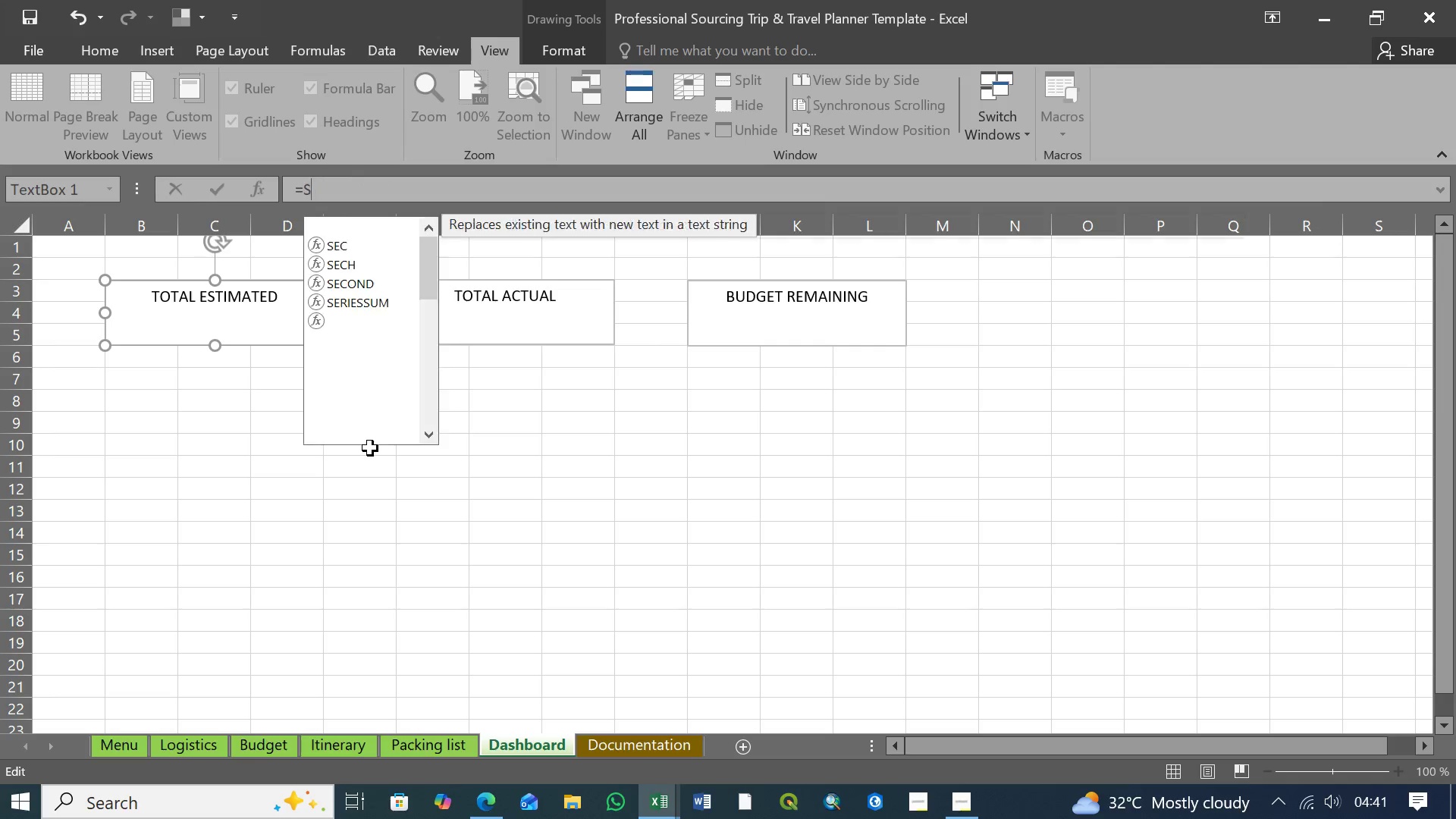 
key(Backspace)
 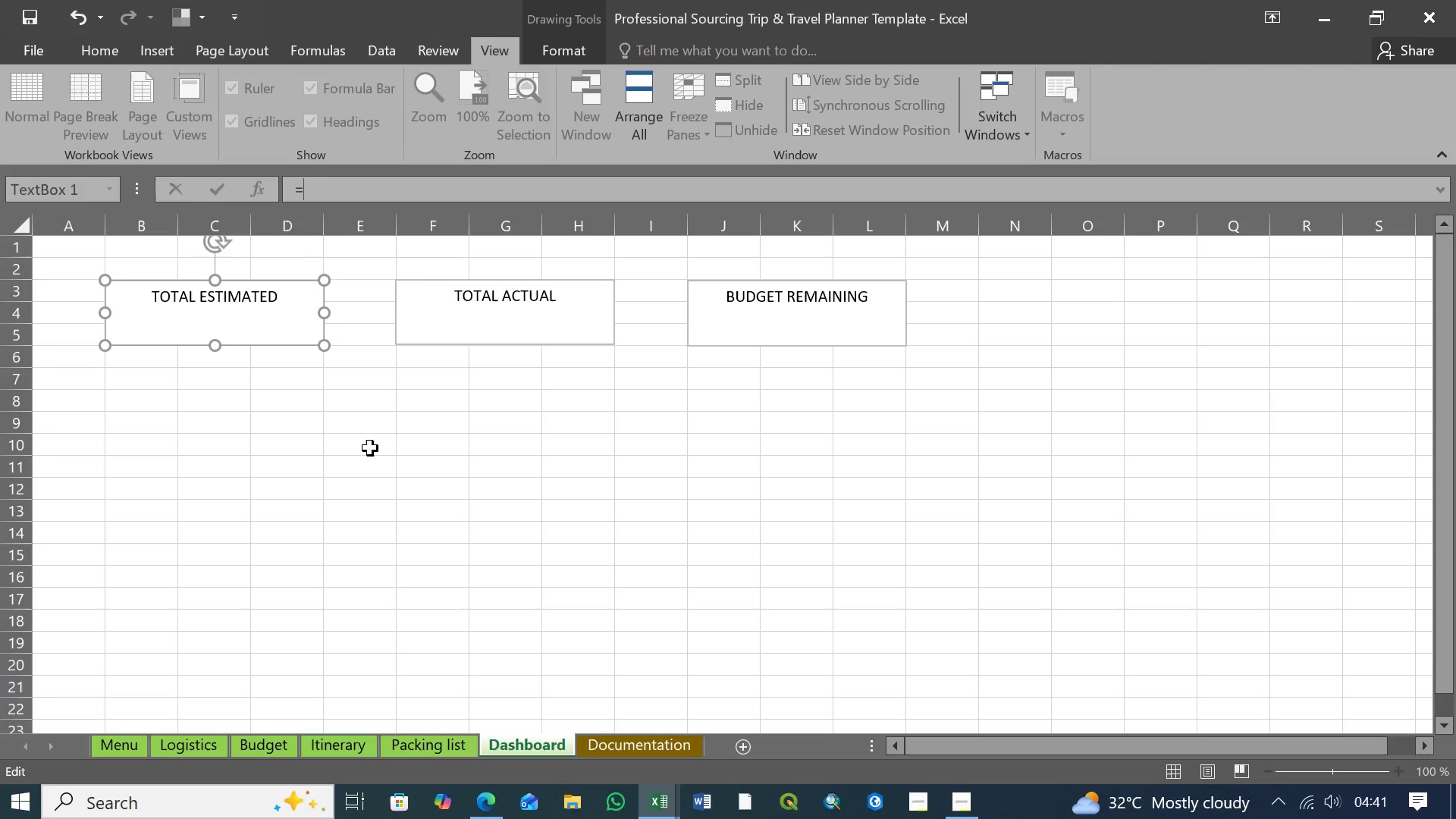 
key(Backspace)
 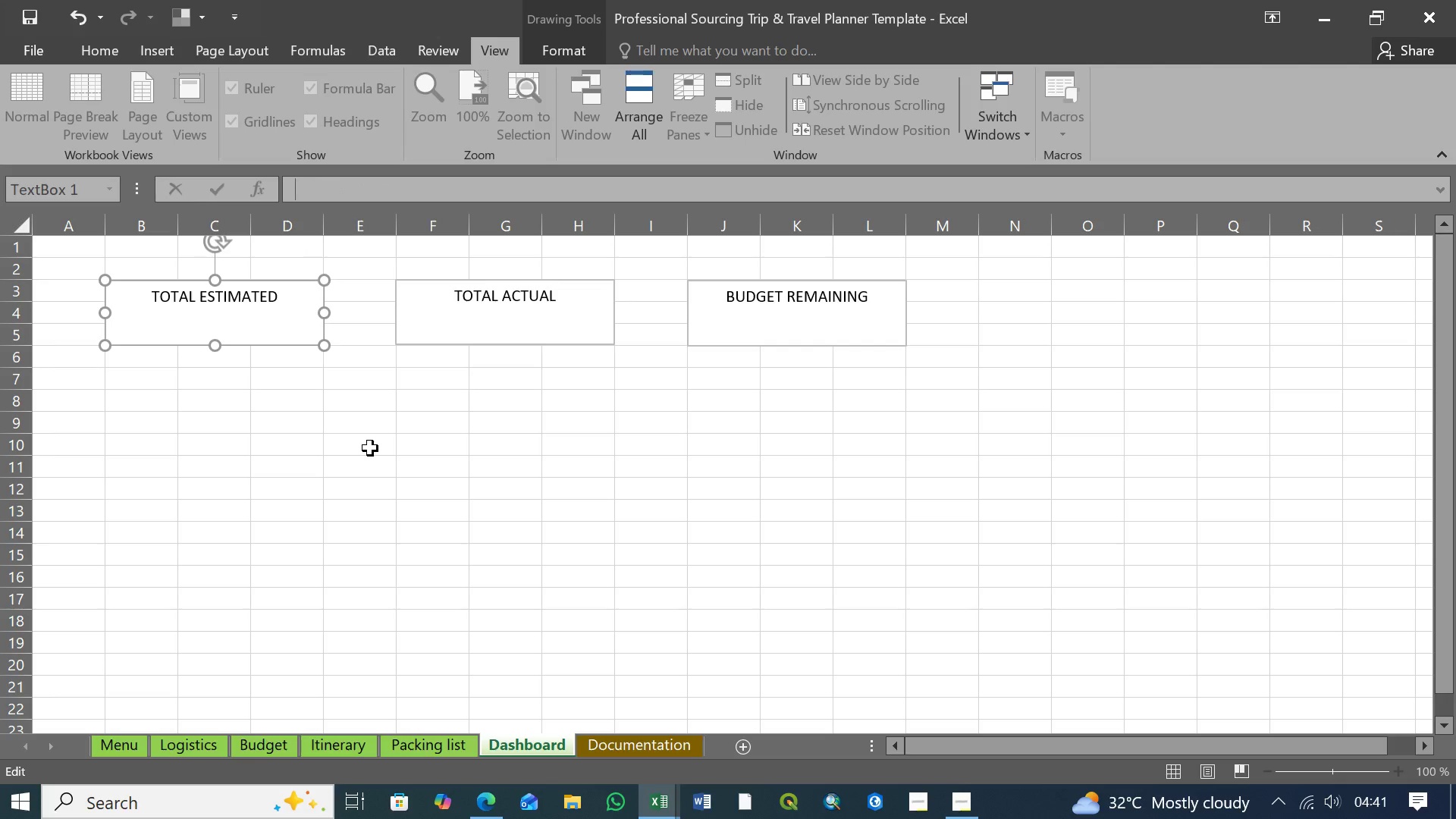 
key(Backspace)
 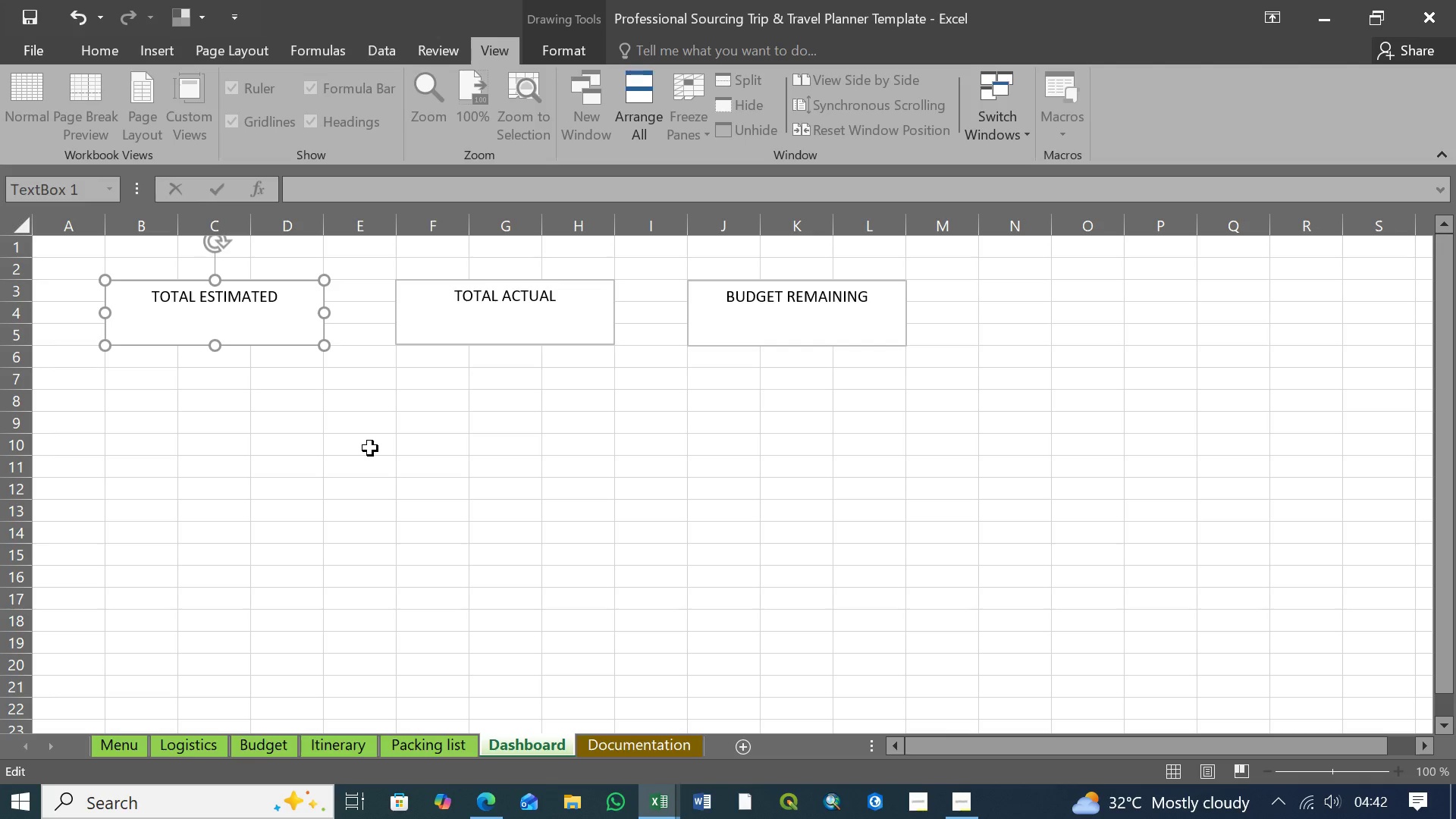 
wait(42.81)
 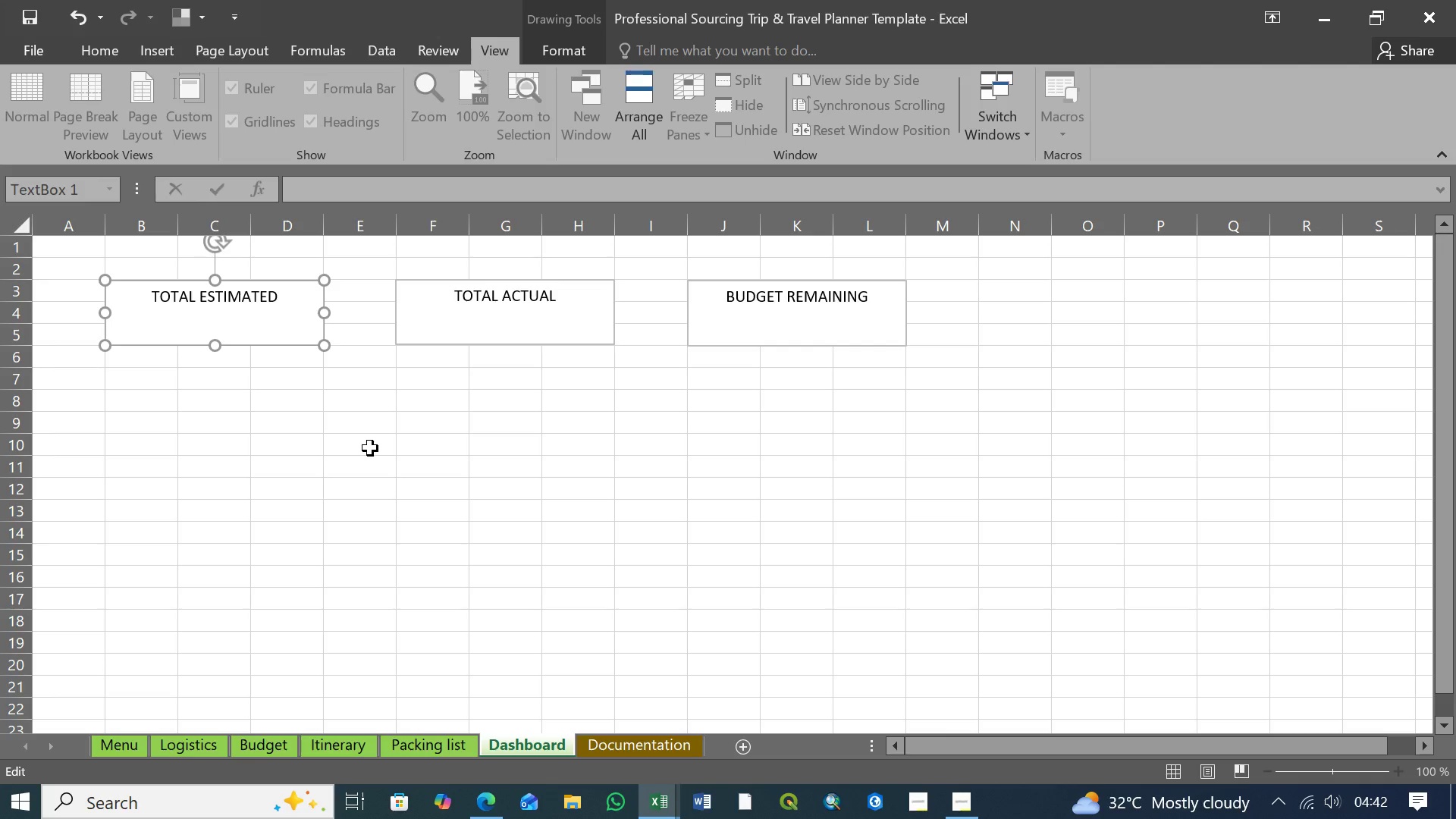 
left_click([228, 329])
 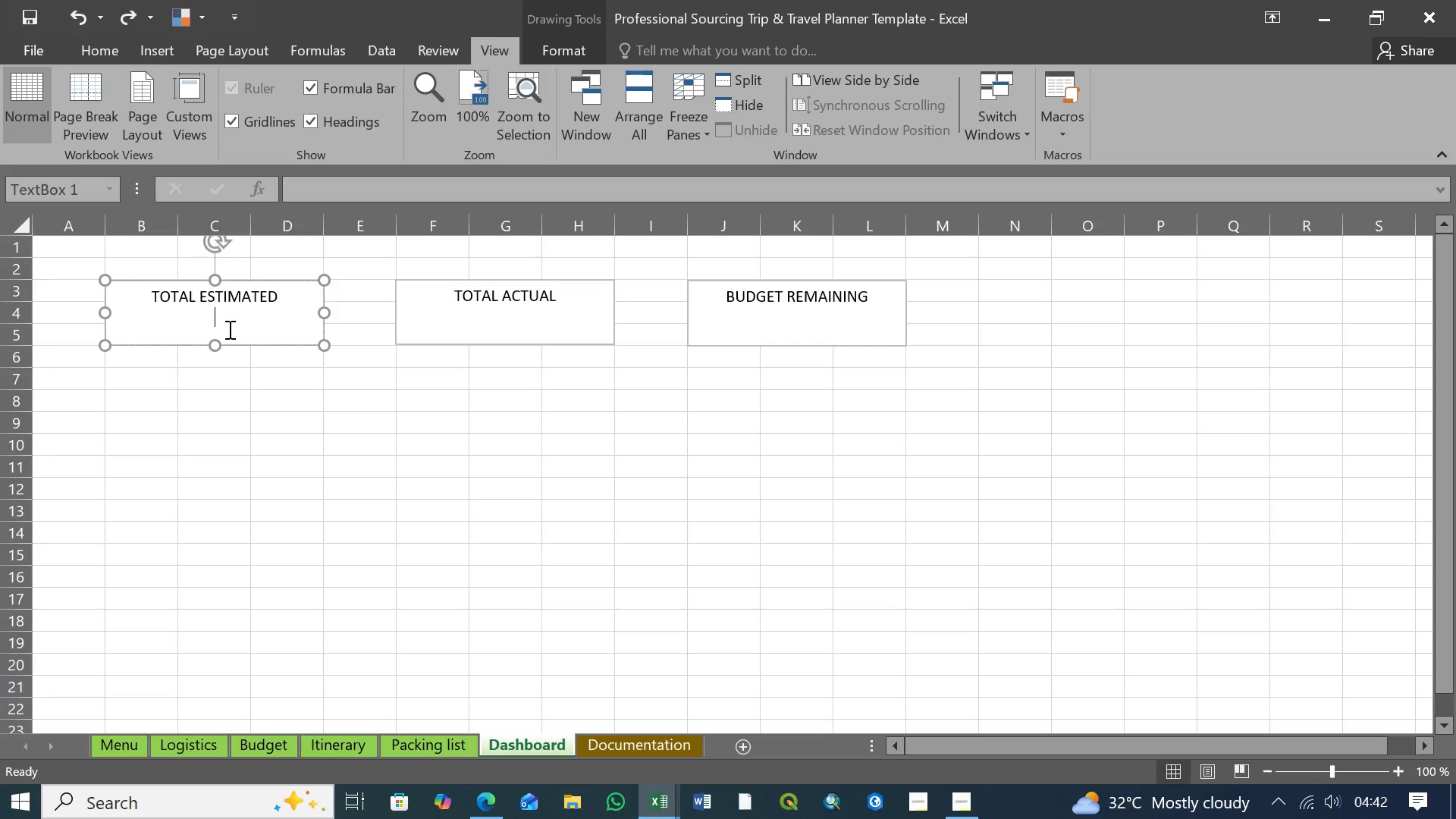 
left_click([243, 312])
 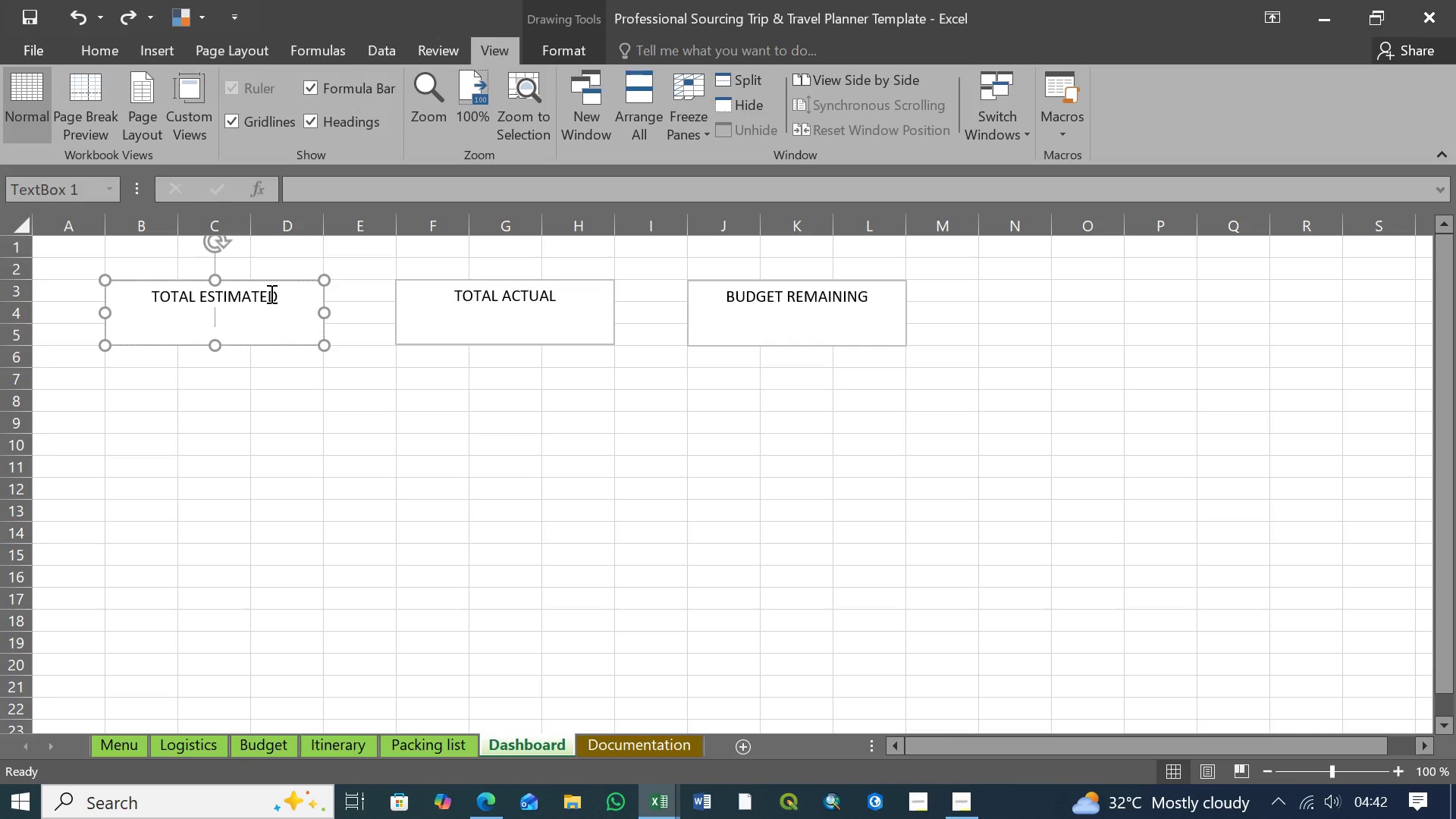 
left_click([270, 293])
 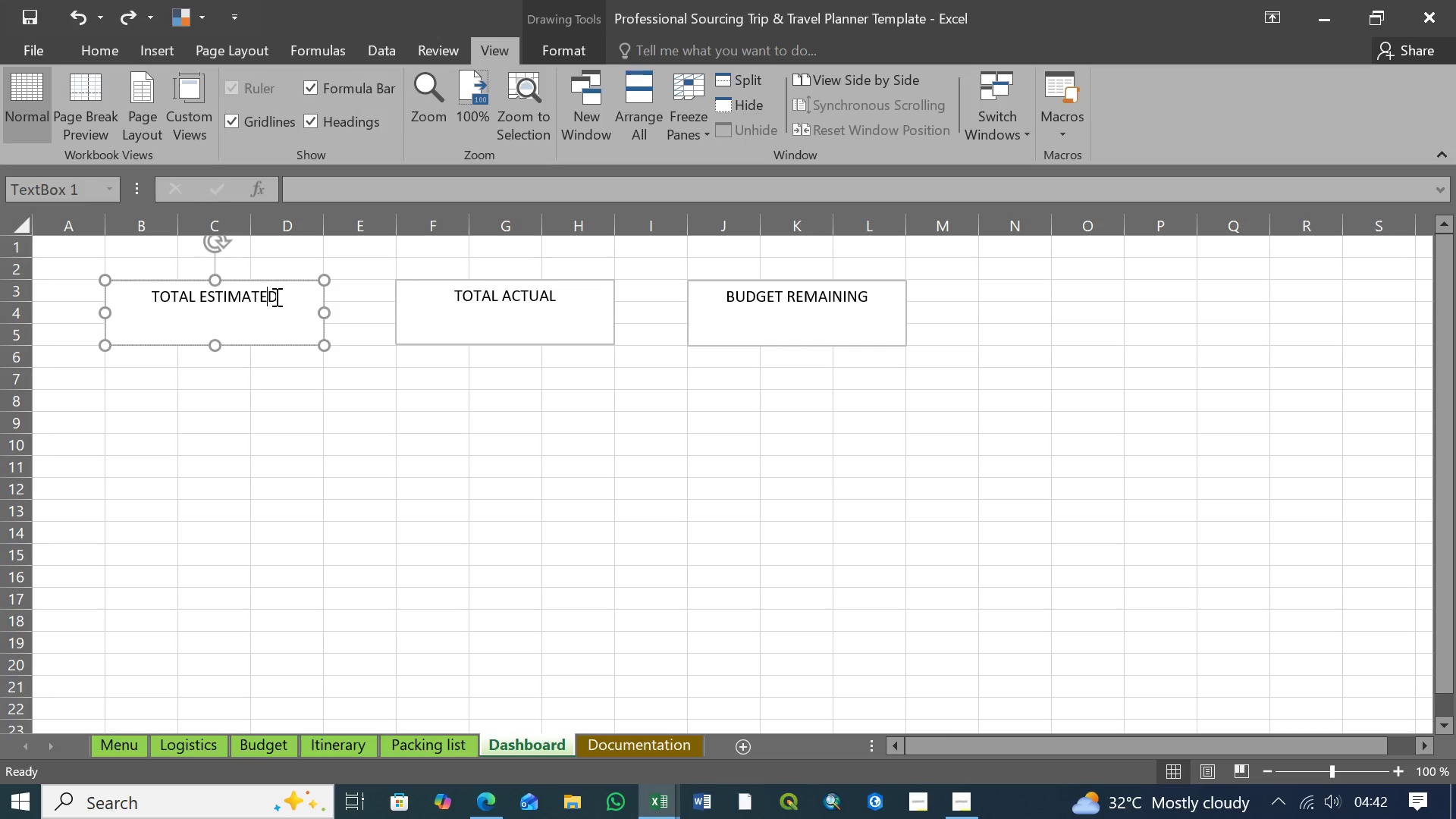 
double_click([275, 297])
 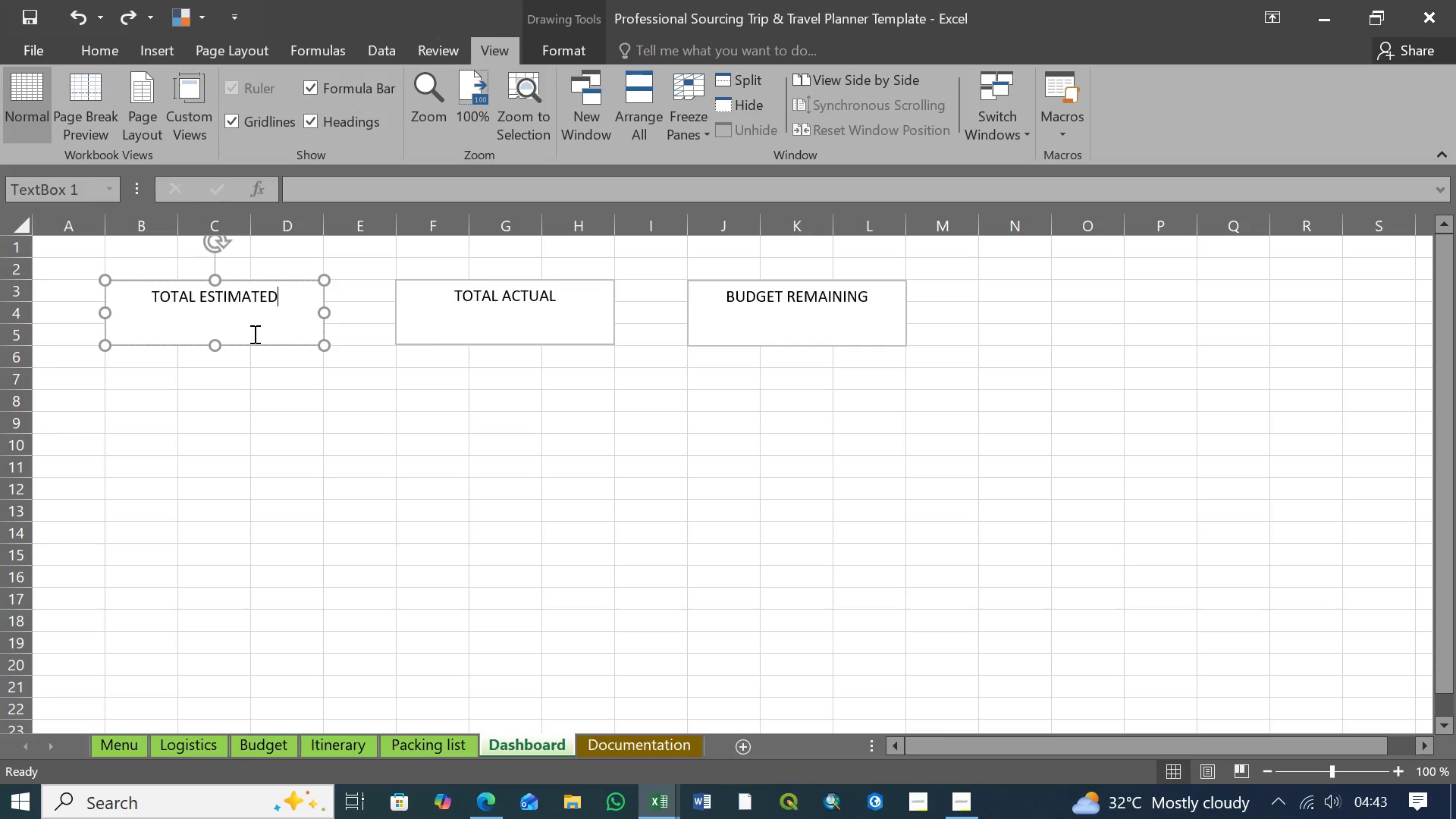 
wait(43.5)
 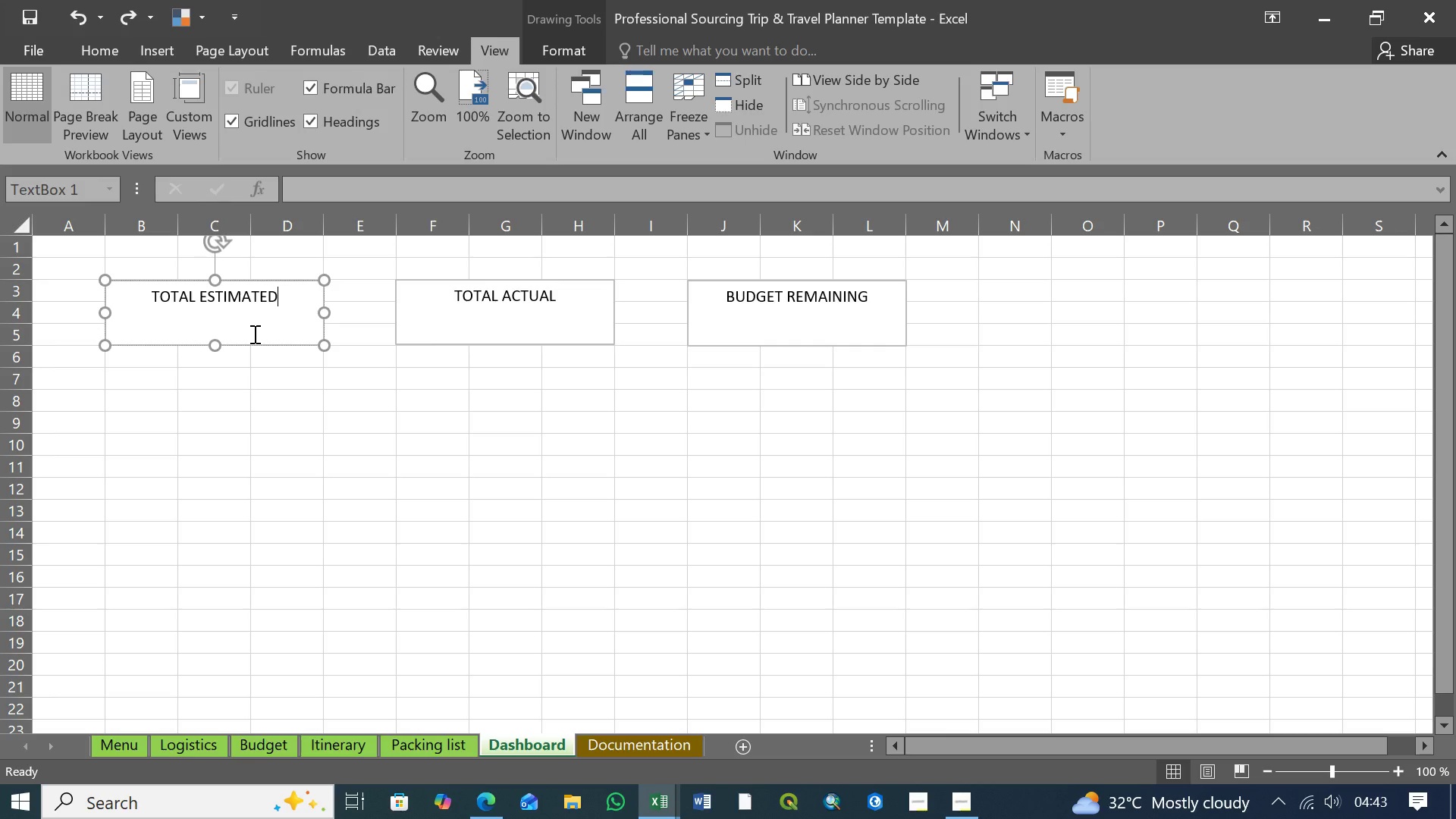 
left_click([281, 742])
 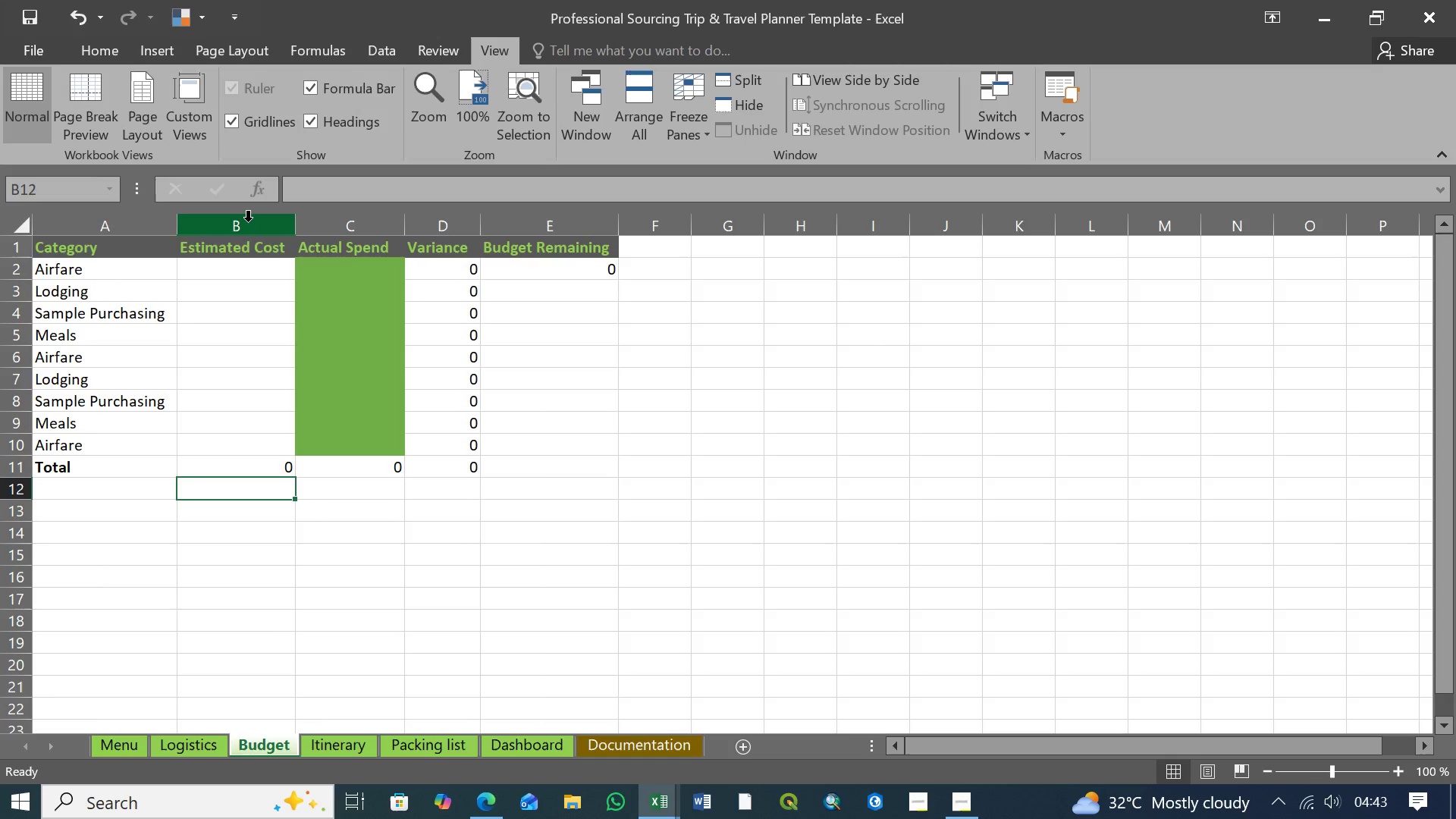 
left_click([257, 463])
 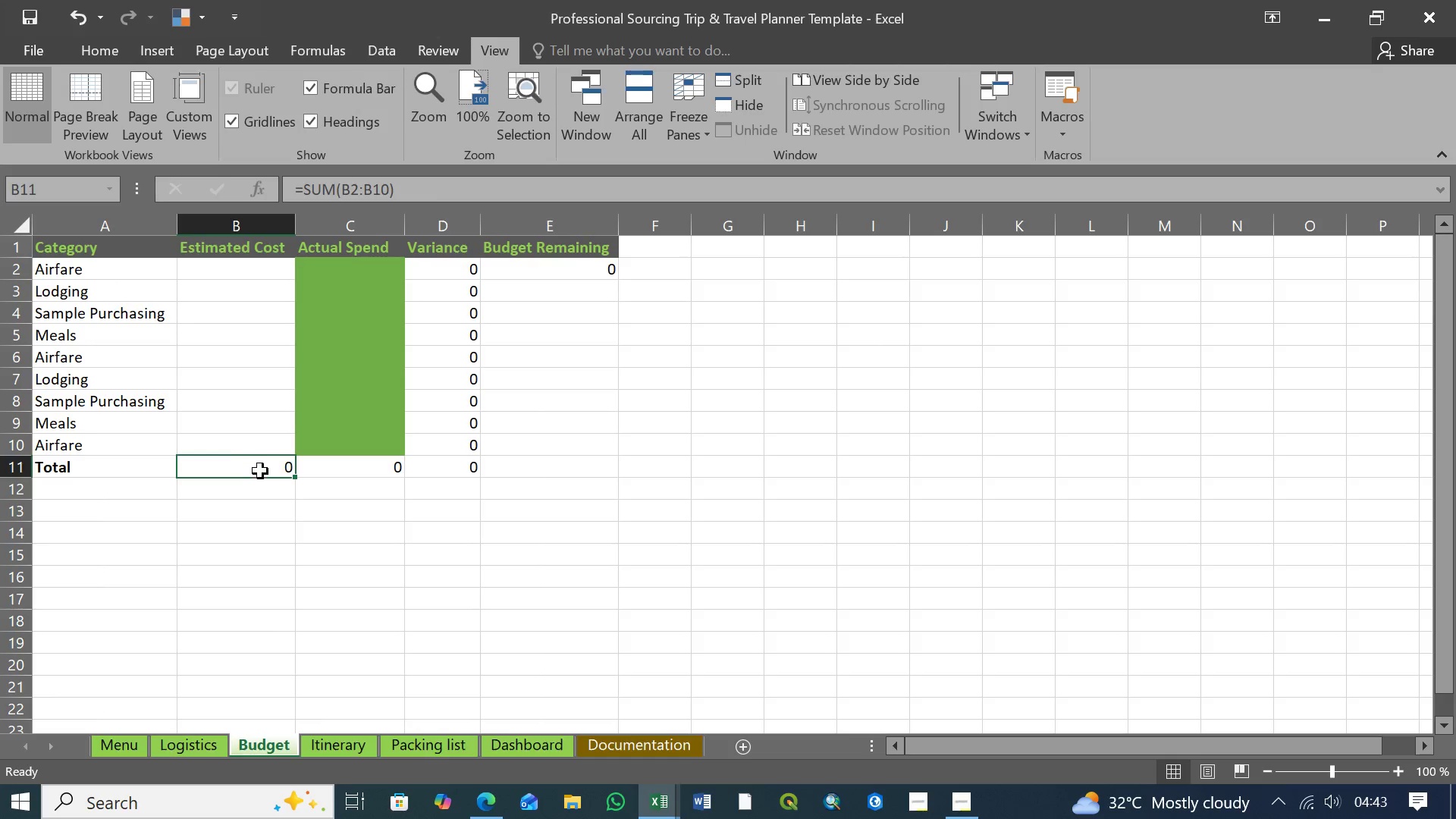 
left_click([260, 472])
 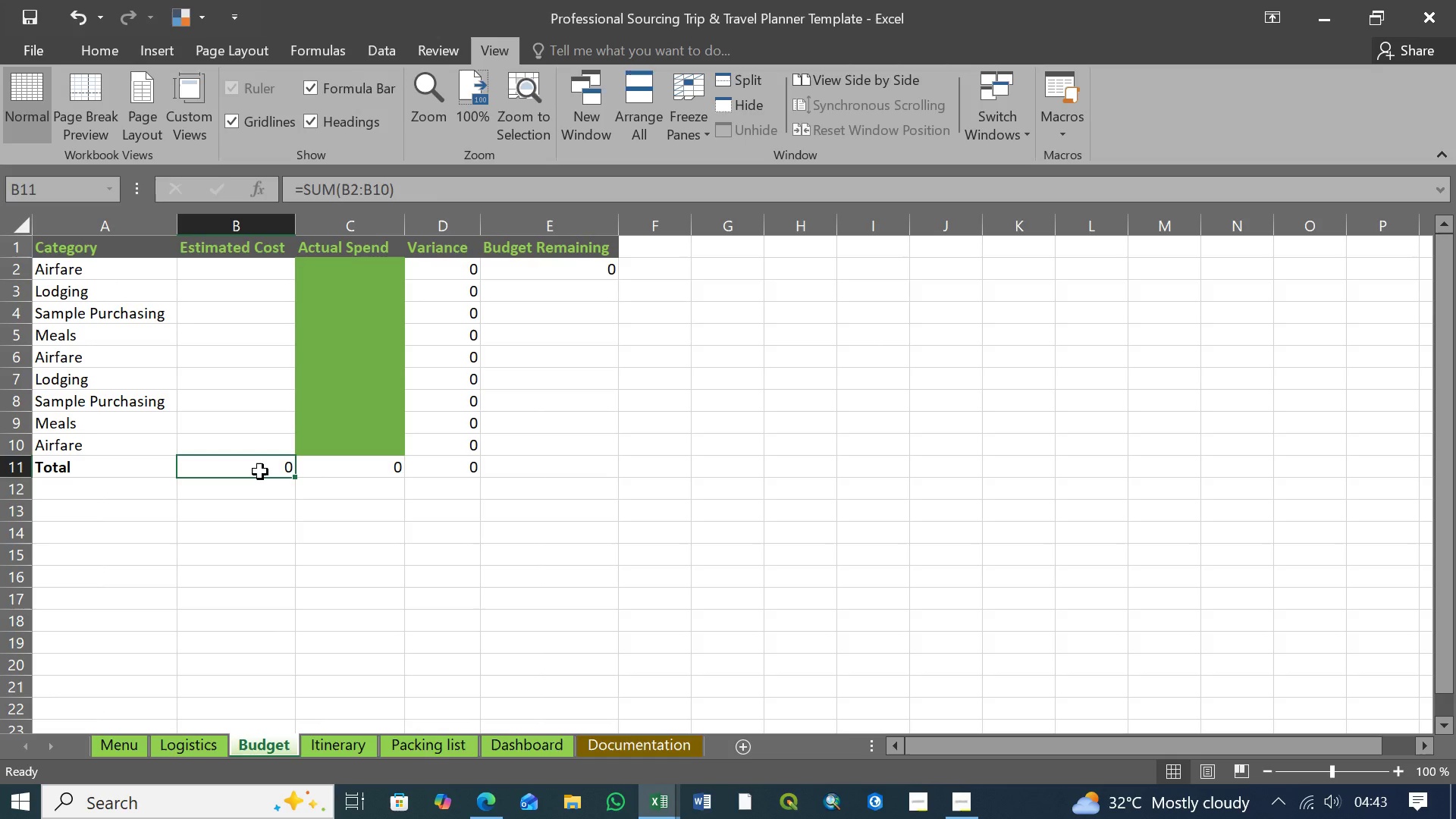 
wait(12.33)
 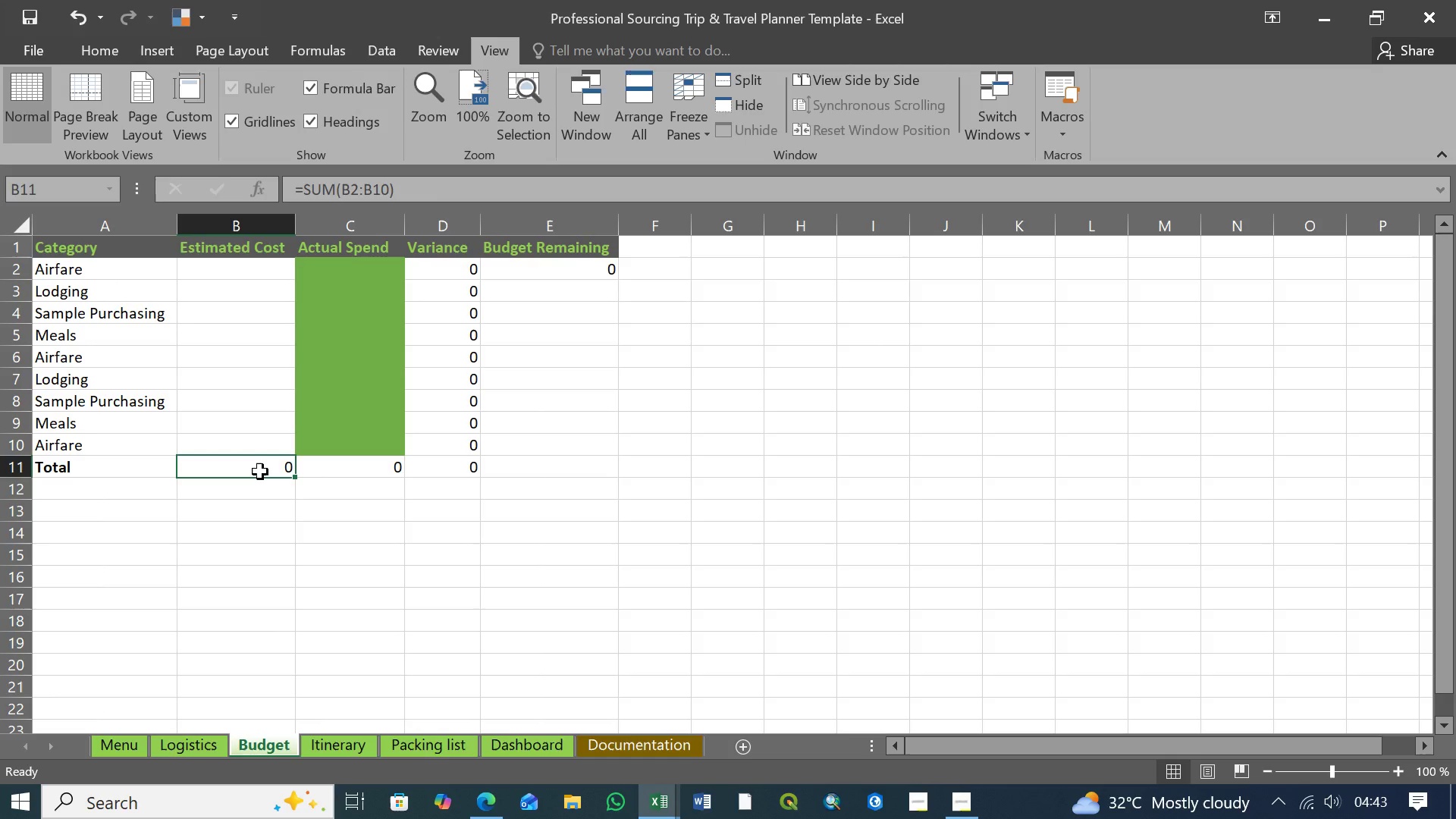 
left_click([538, 747])
 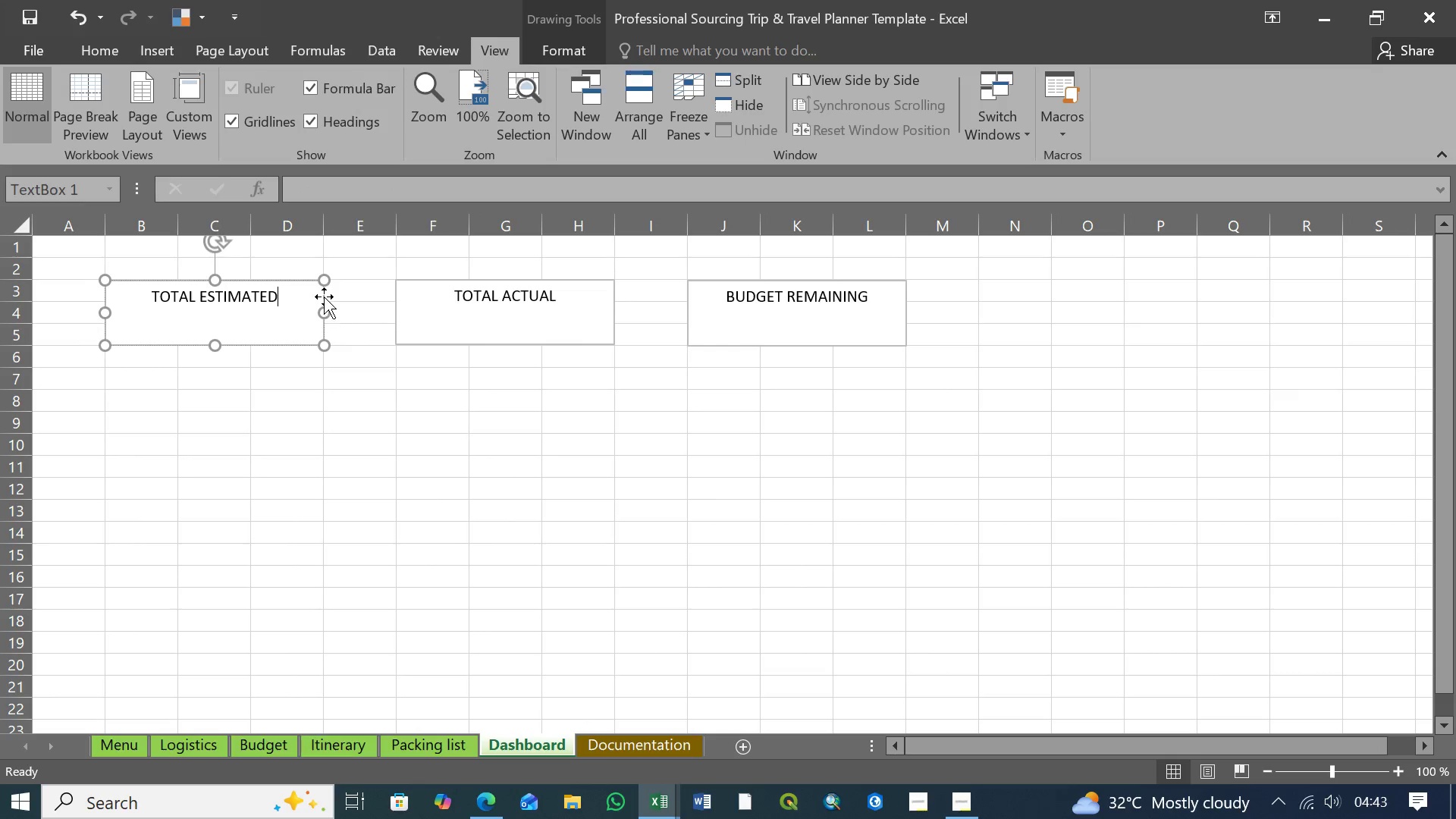 
left_click([324, 297])
 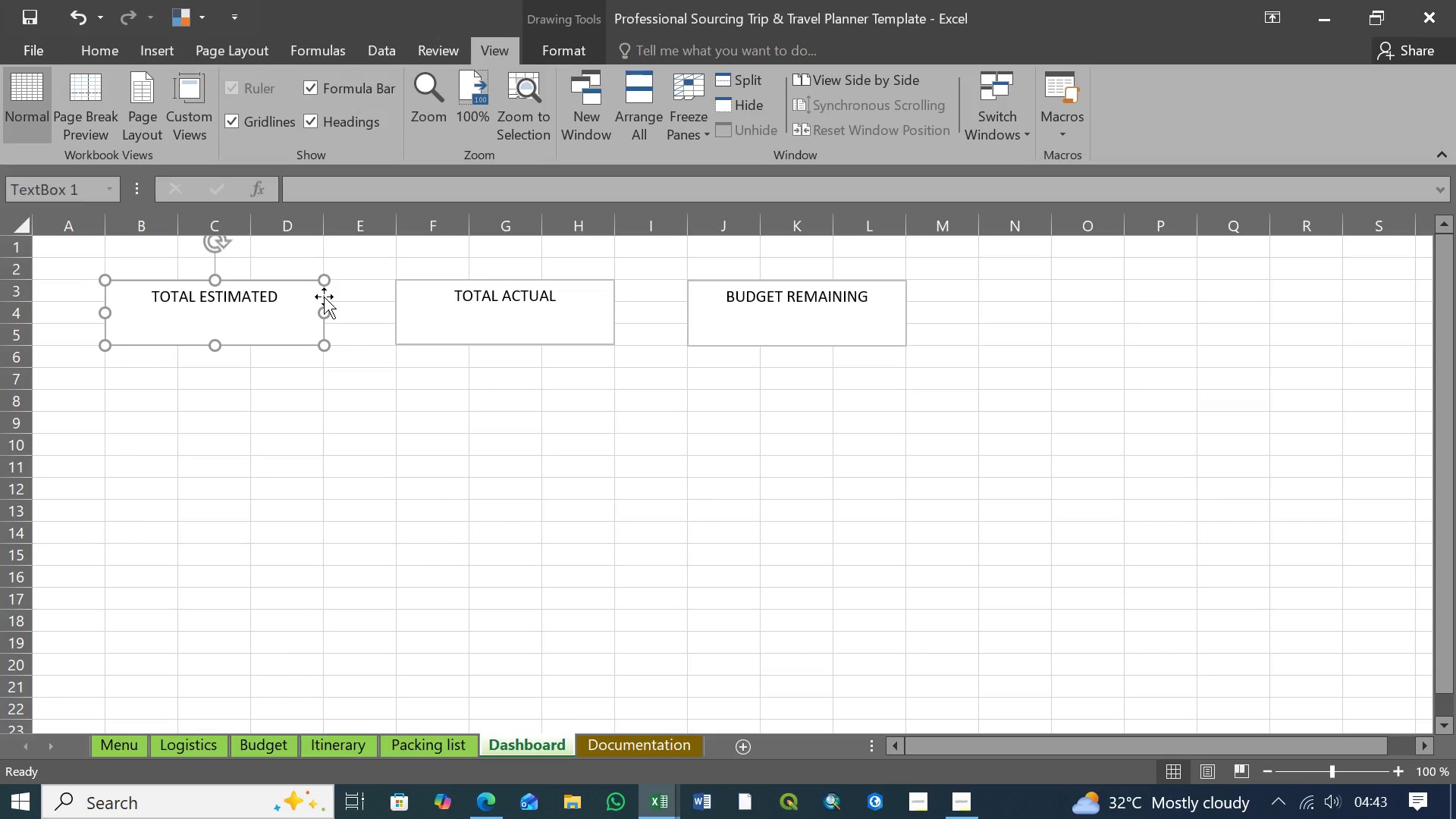 
left_click([324, 297])
 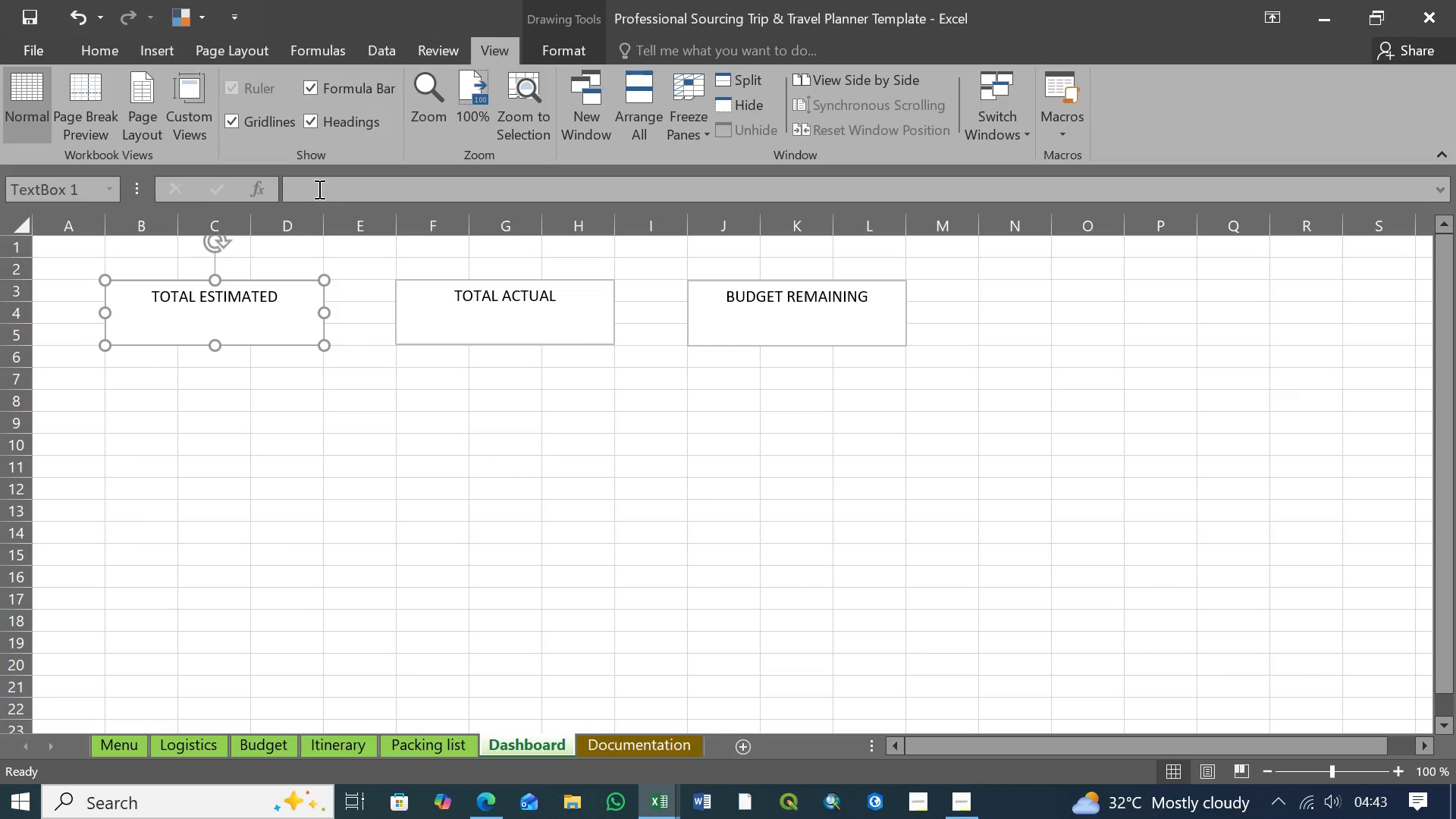 
left_click([318, 189])
 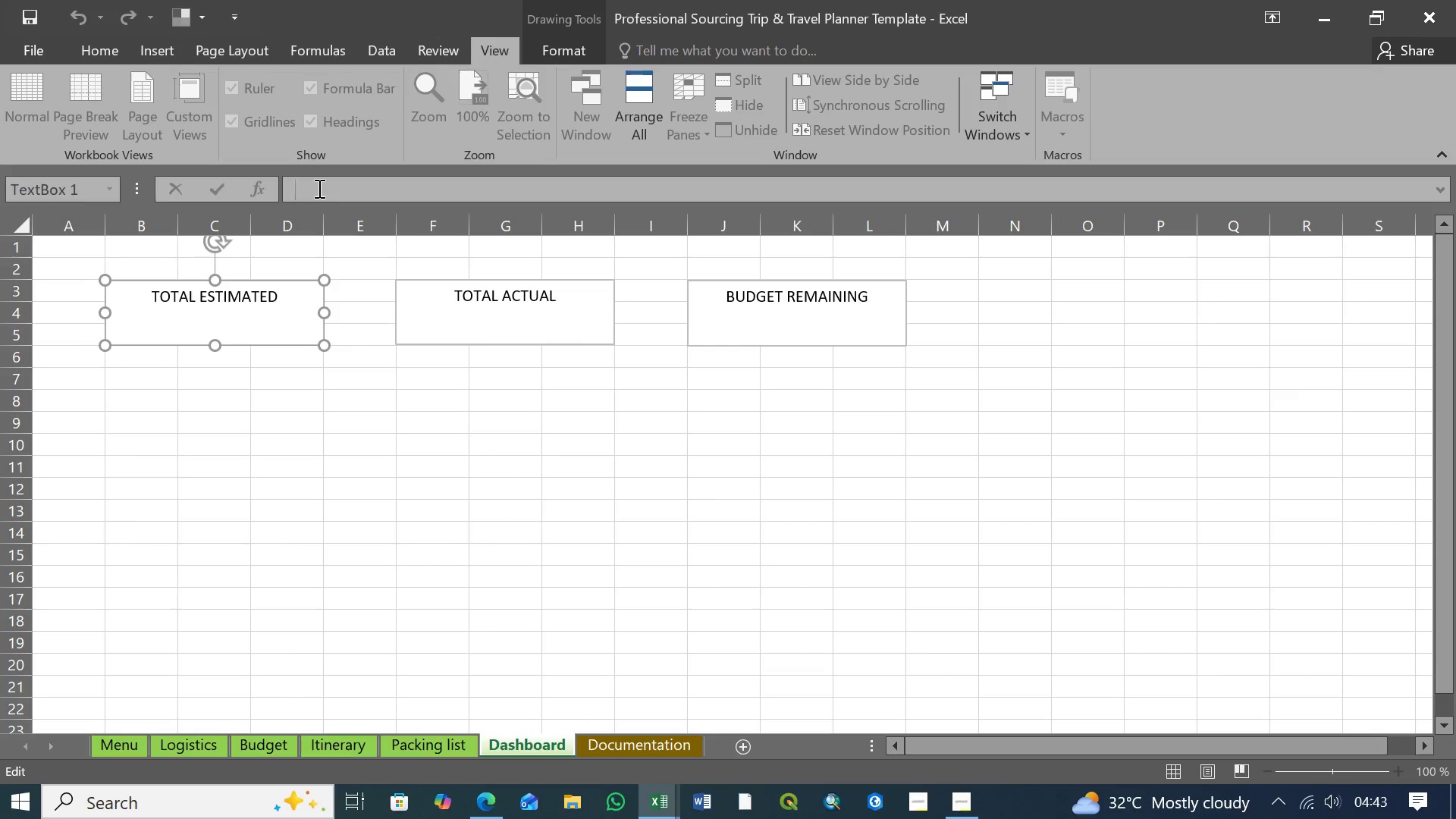 
type(=Budget!B11)
 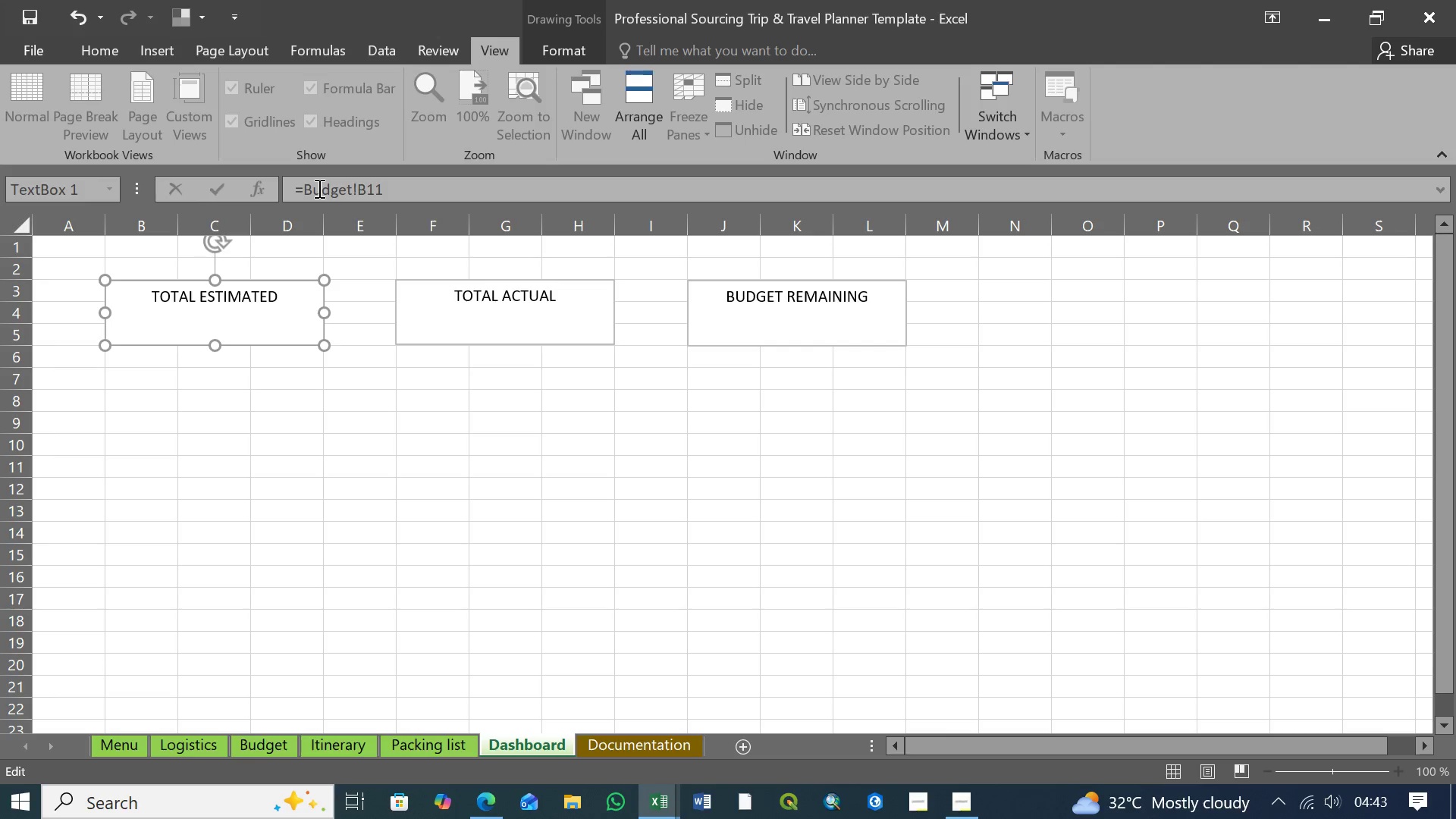 
key(Enter)
 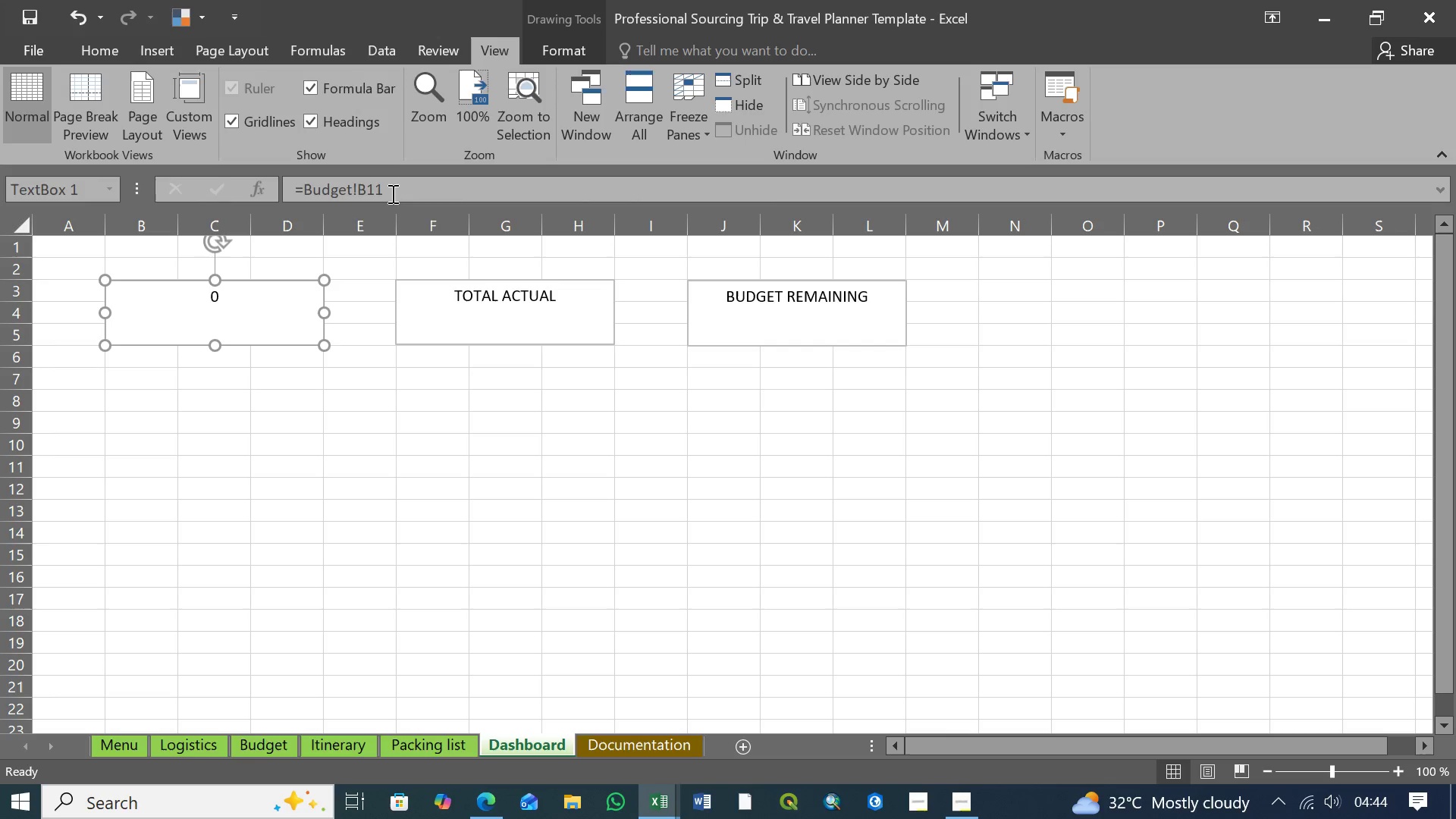 
left_click([237, 294])
 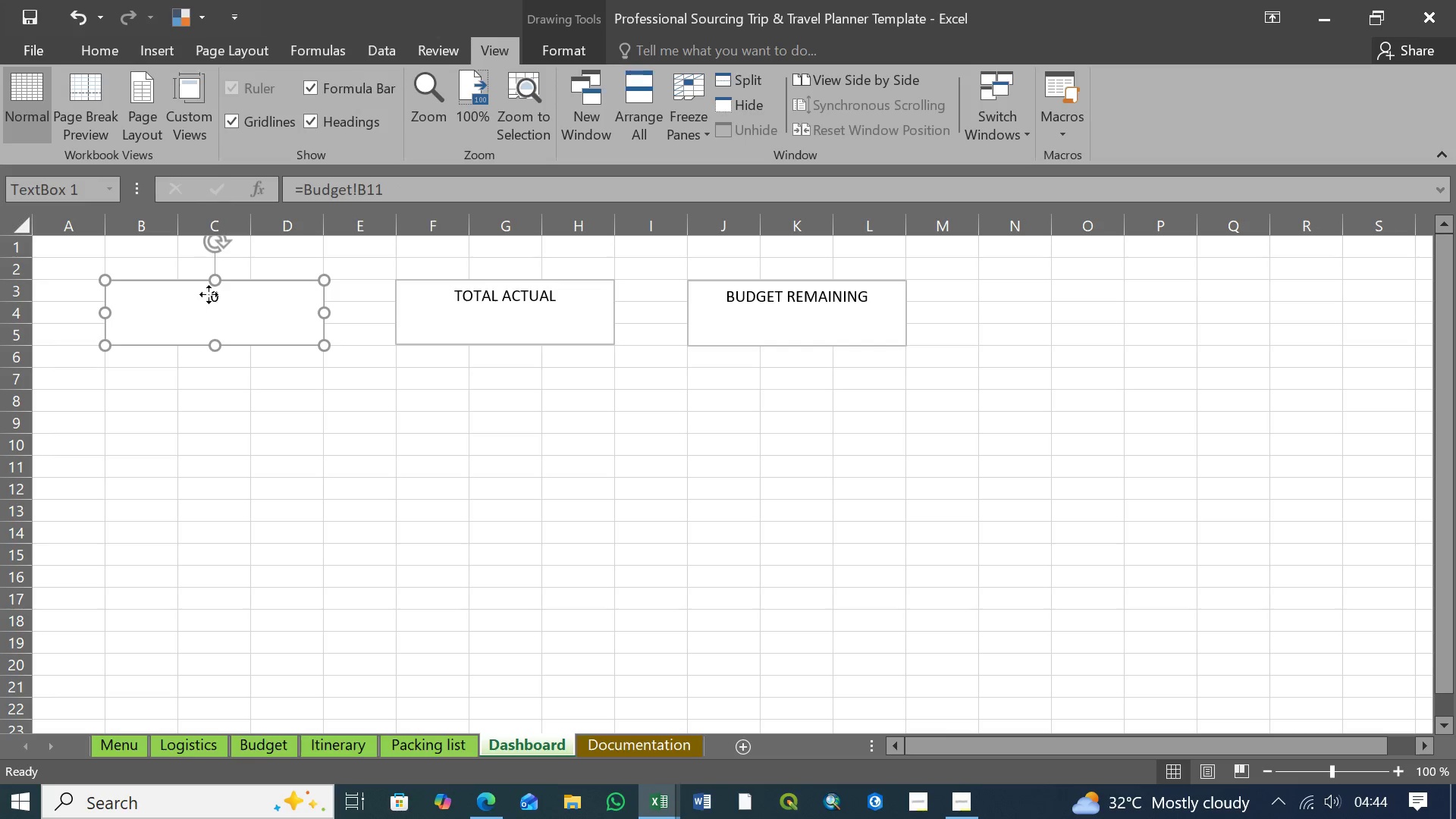 
left_click([209, 294])
 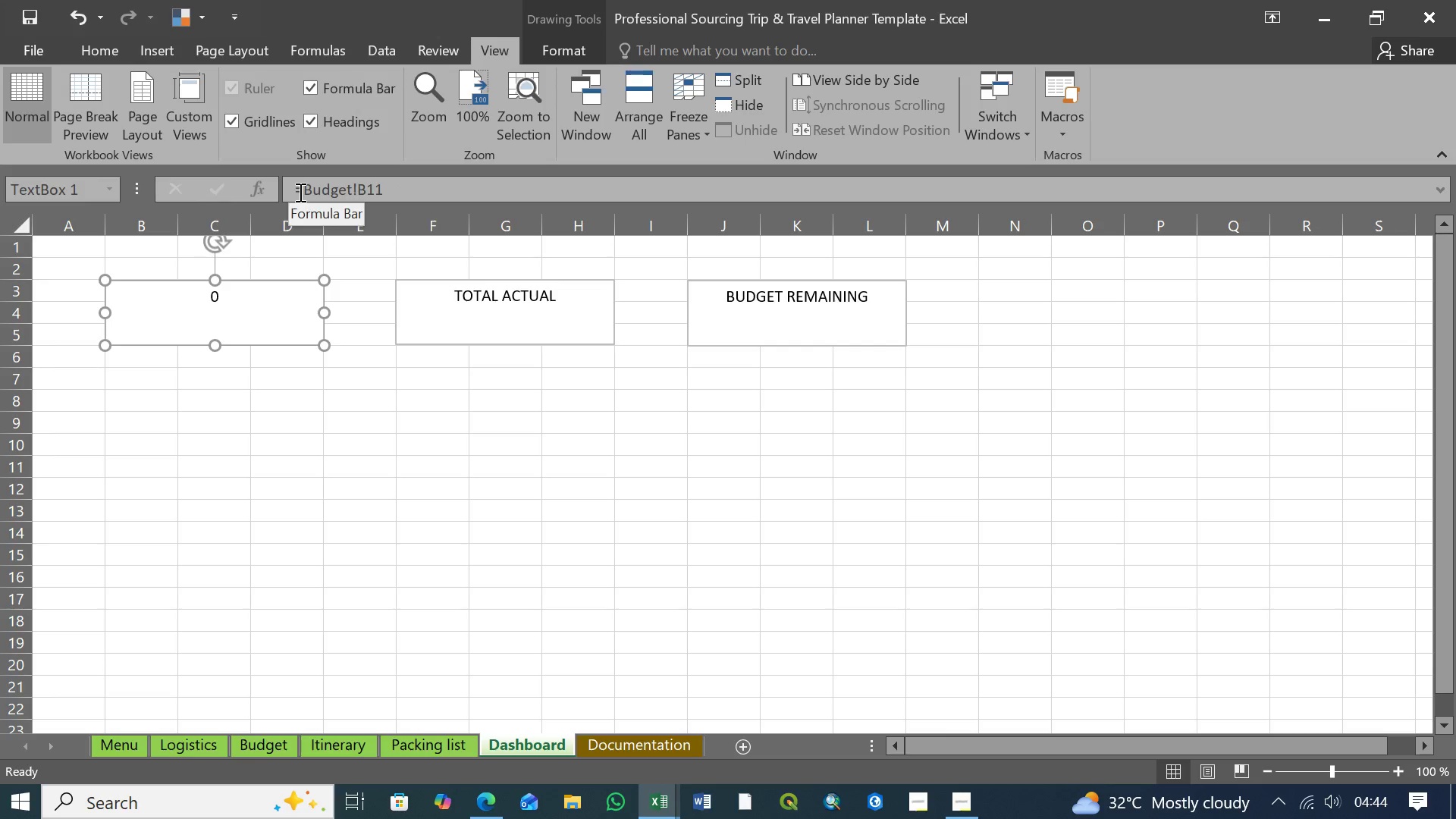 
left_click([298, 190])
 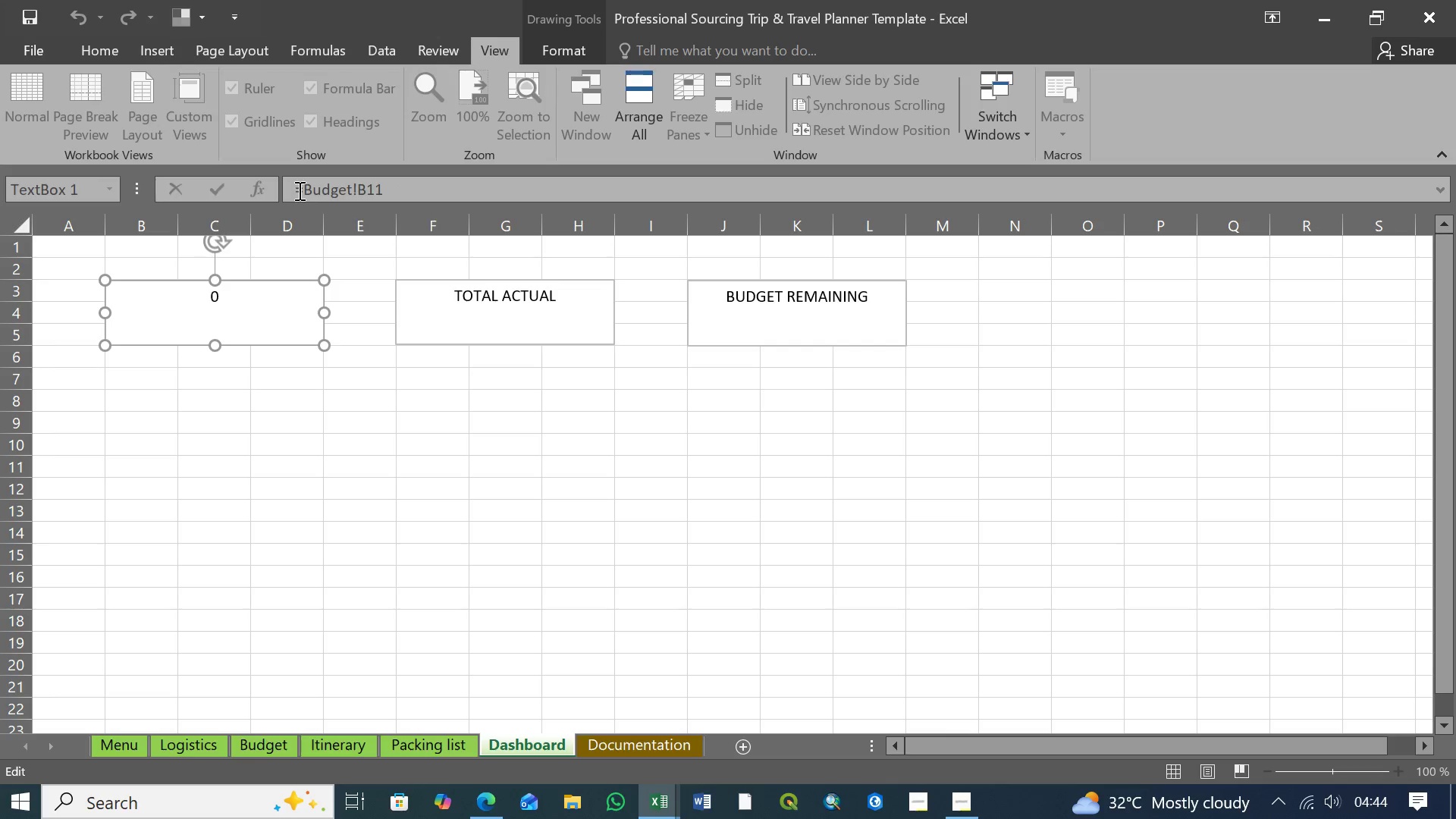 
left_click([229, 297])
 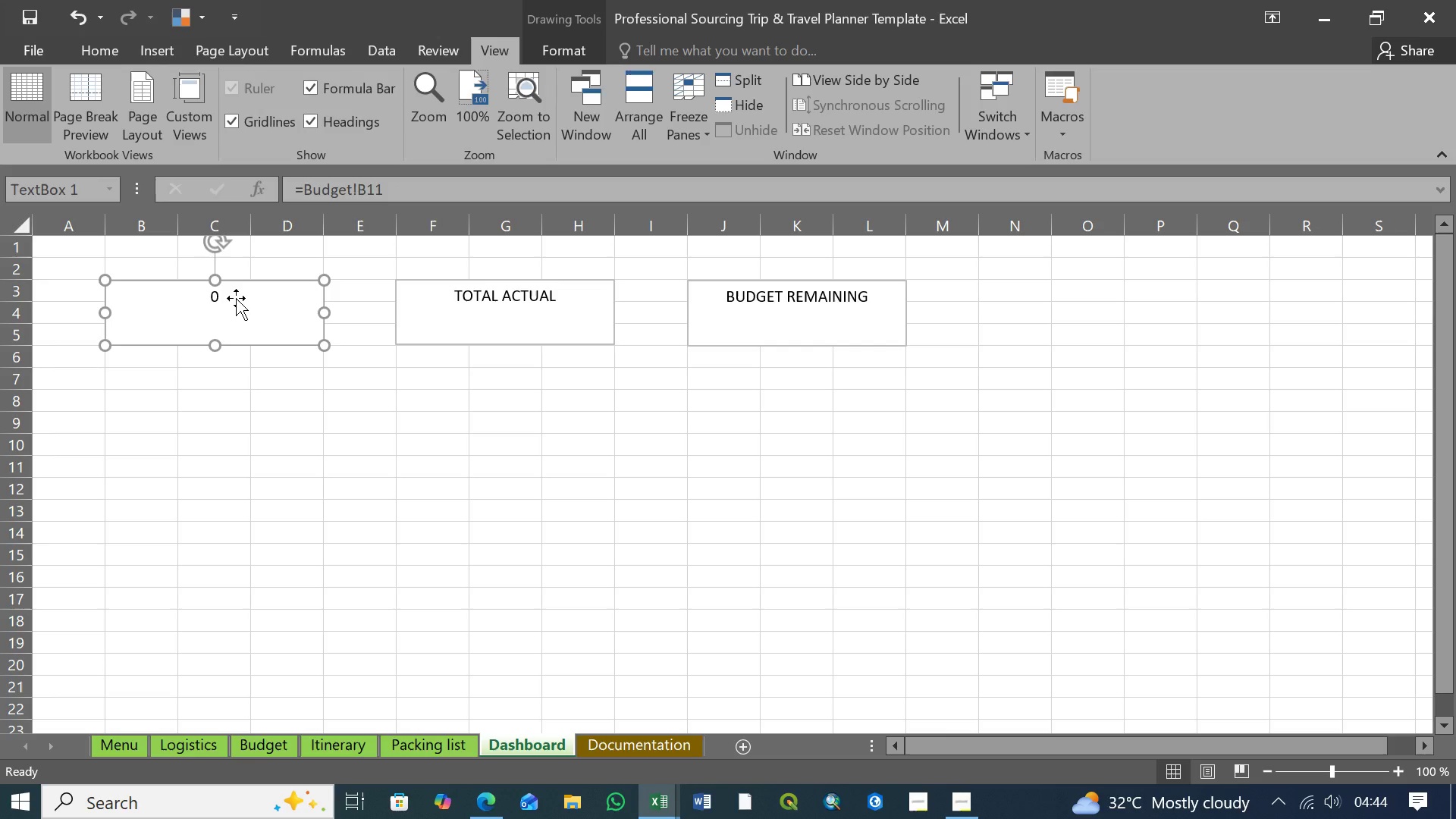 
left_click([208, 290])
 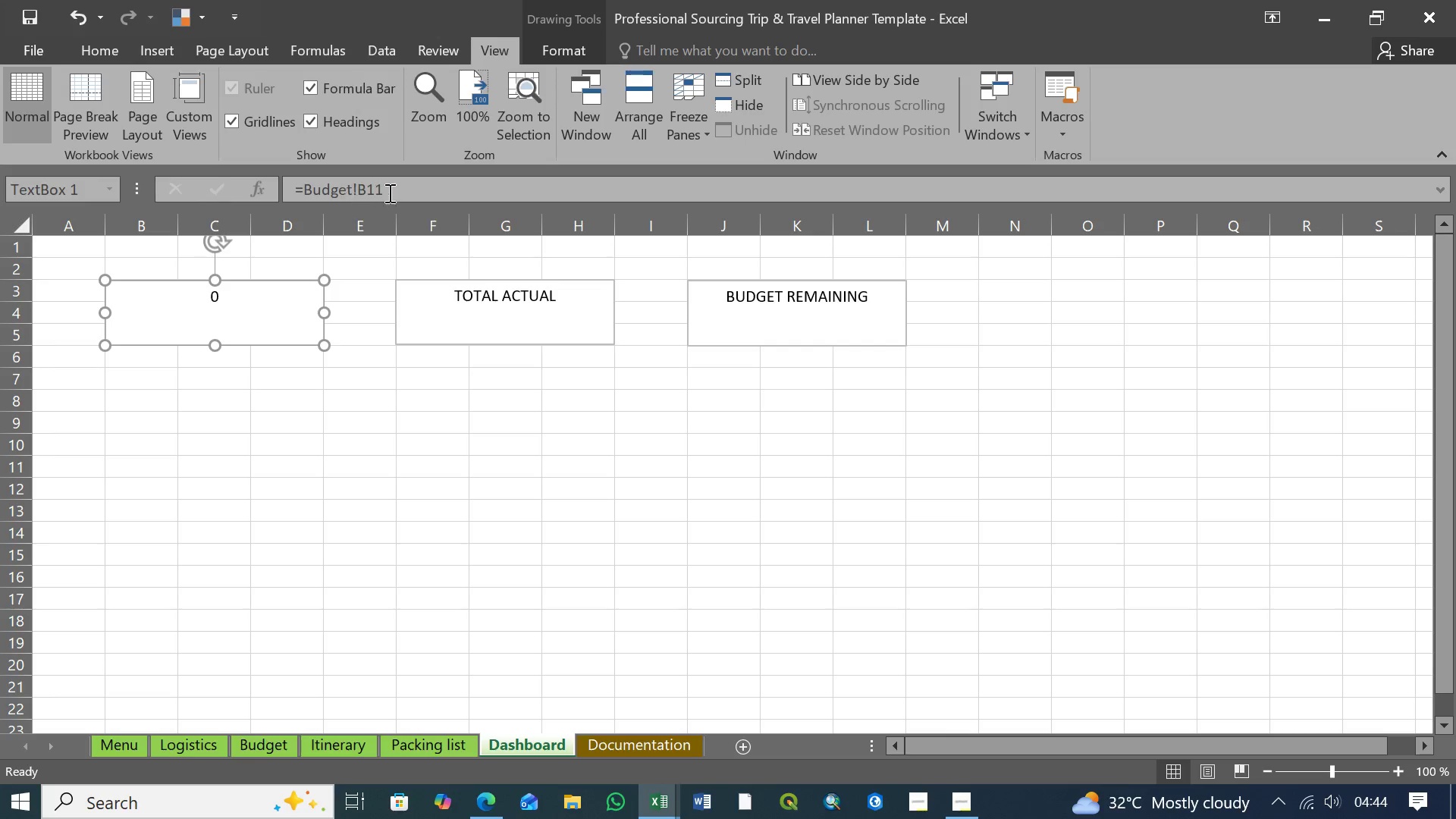 
left_click([390, 193])
 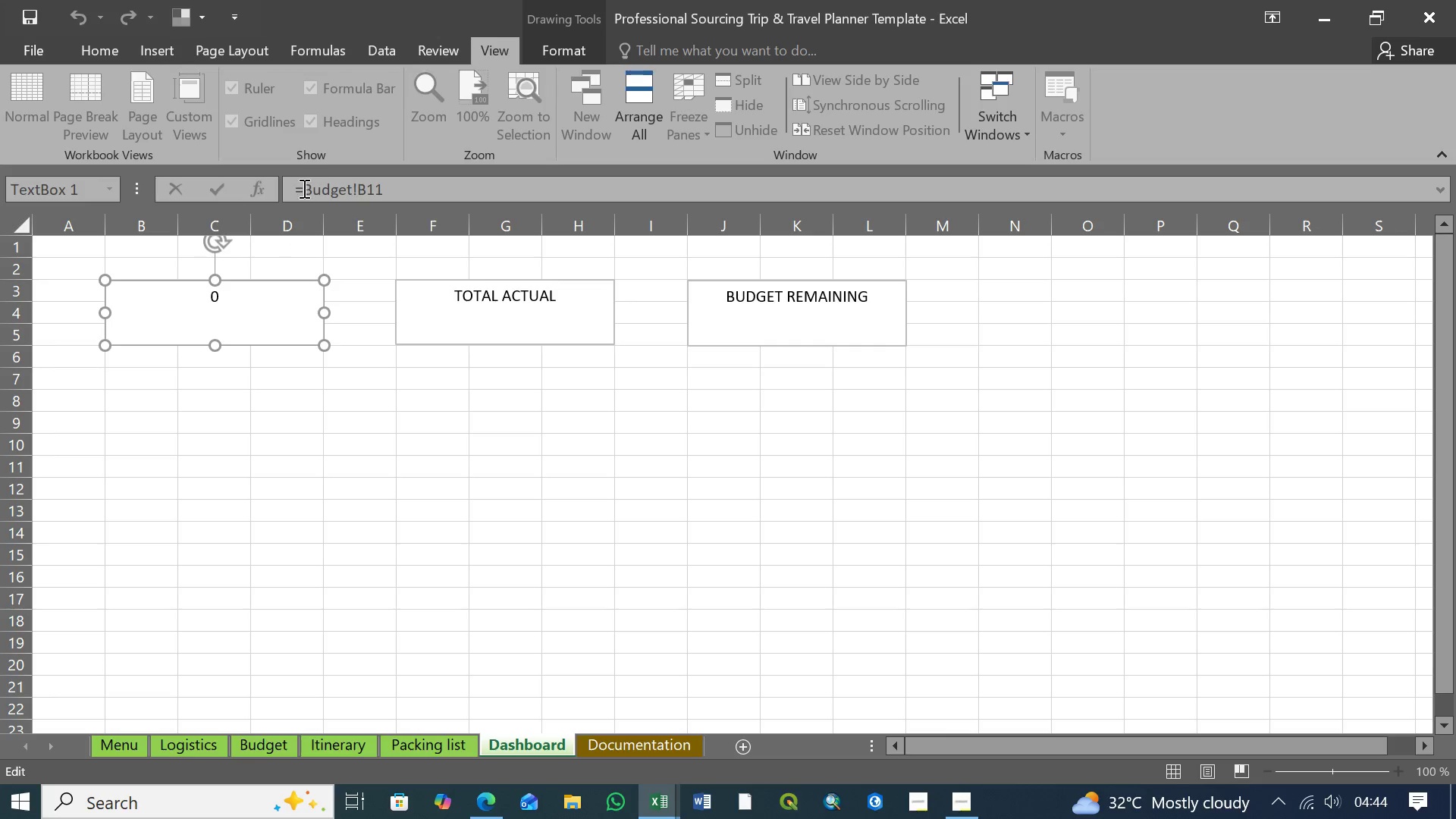 
left_click([297, 190])
 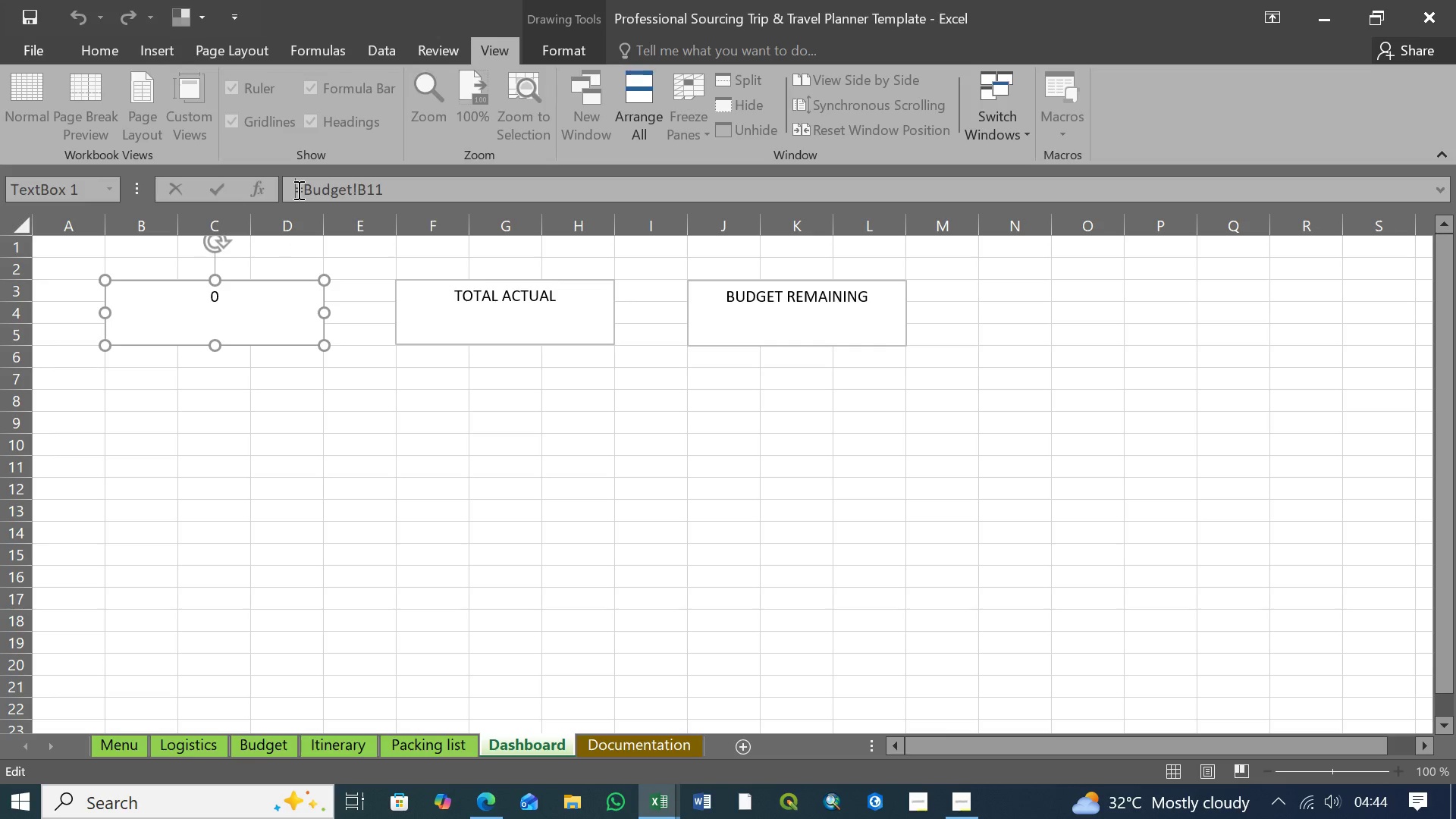 
key(Enter)
 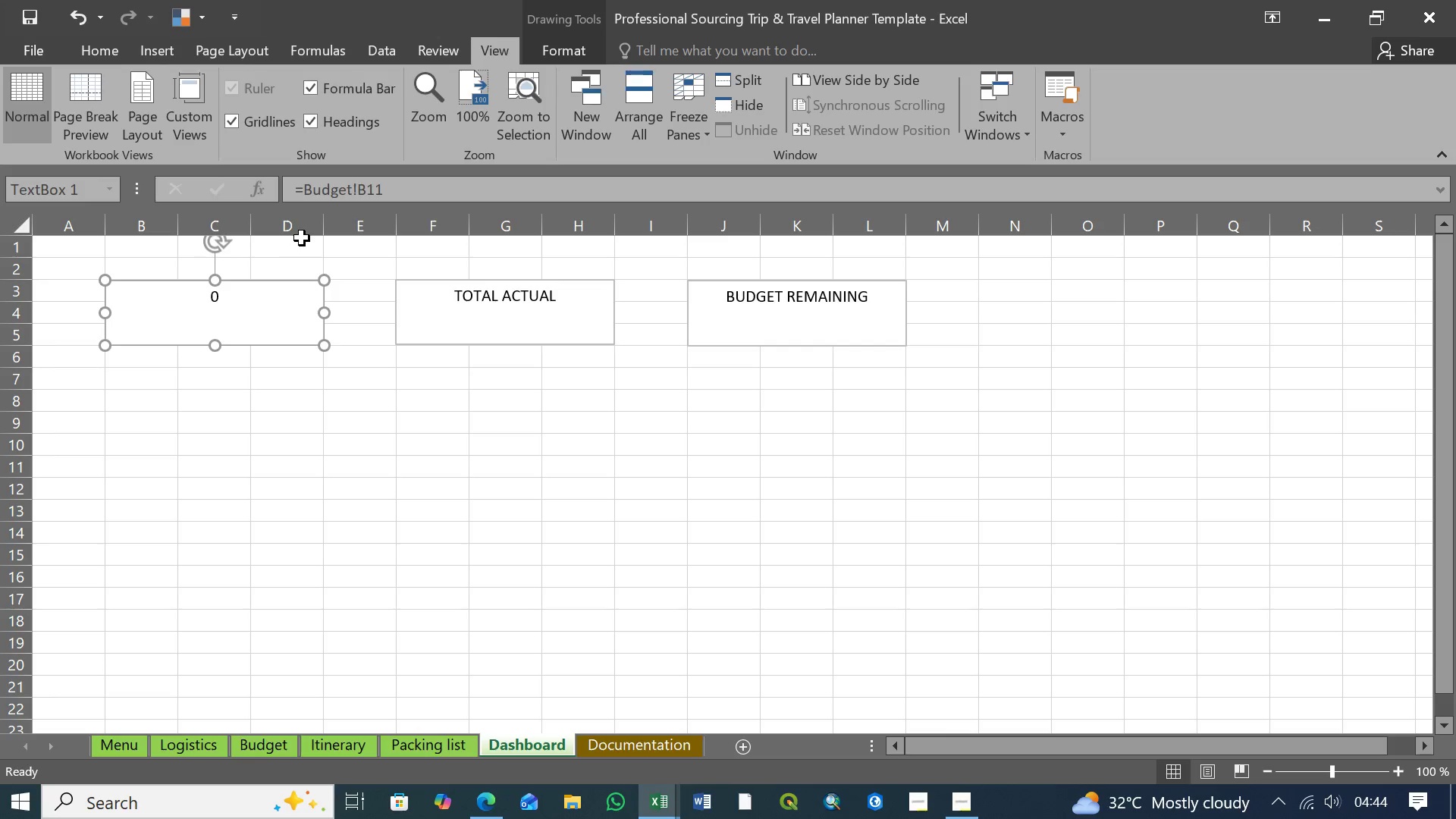 
key(Enter)
 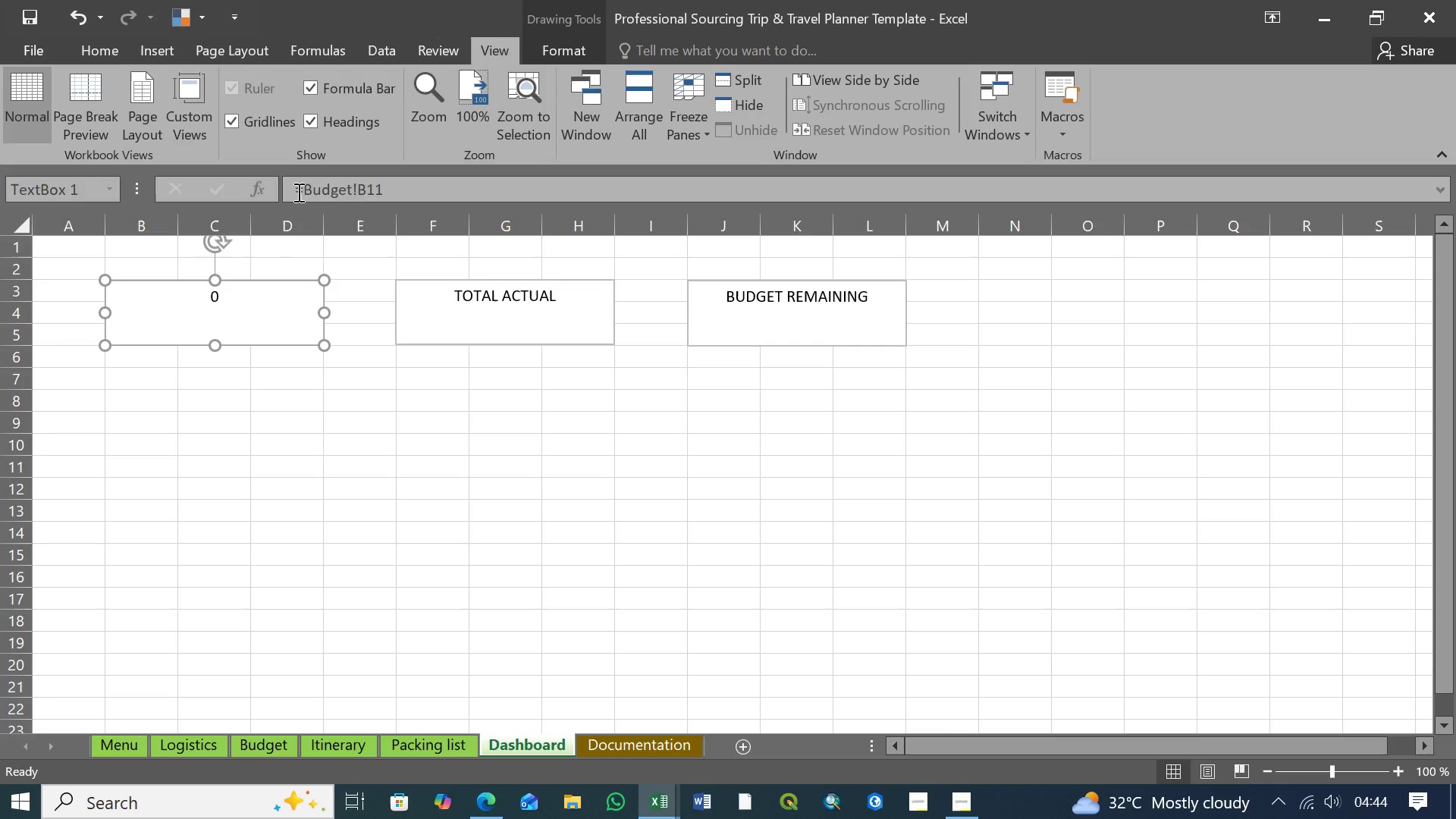 
left_click([297, 192])
 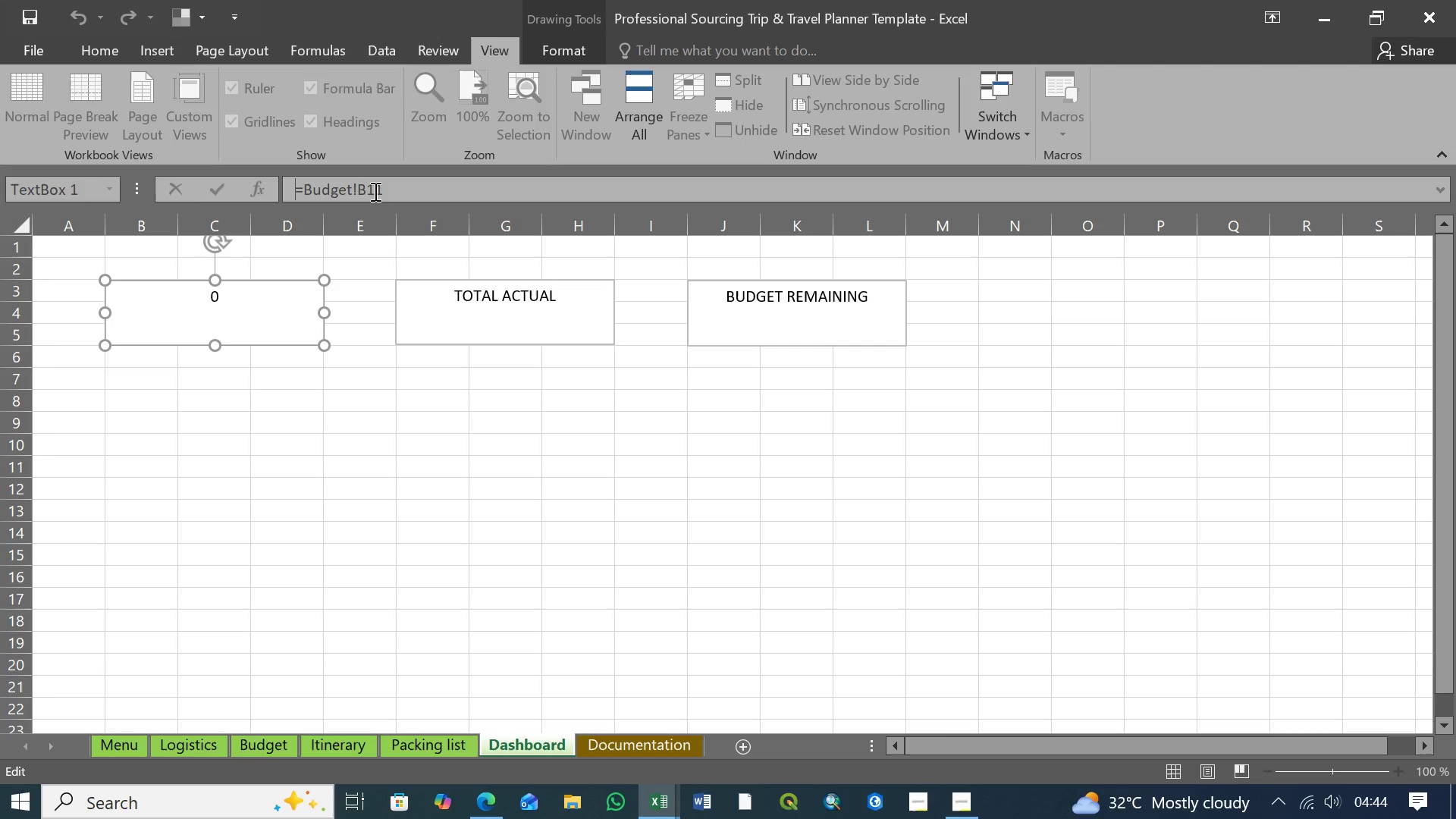 
left_click([391, 190])
 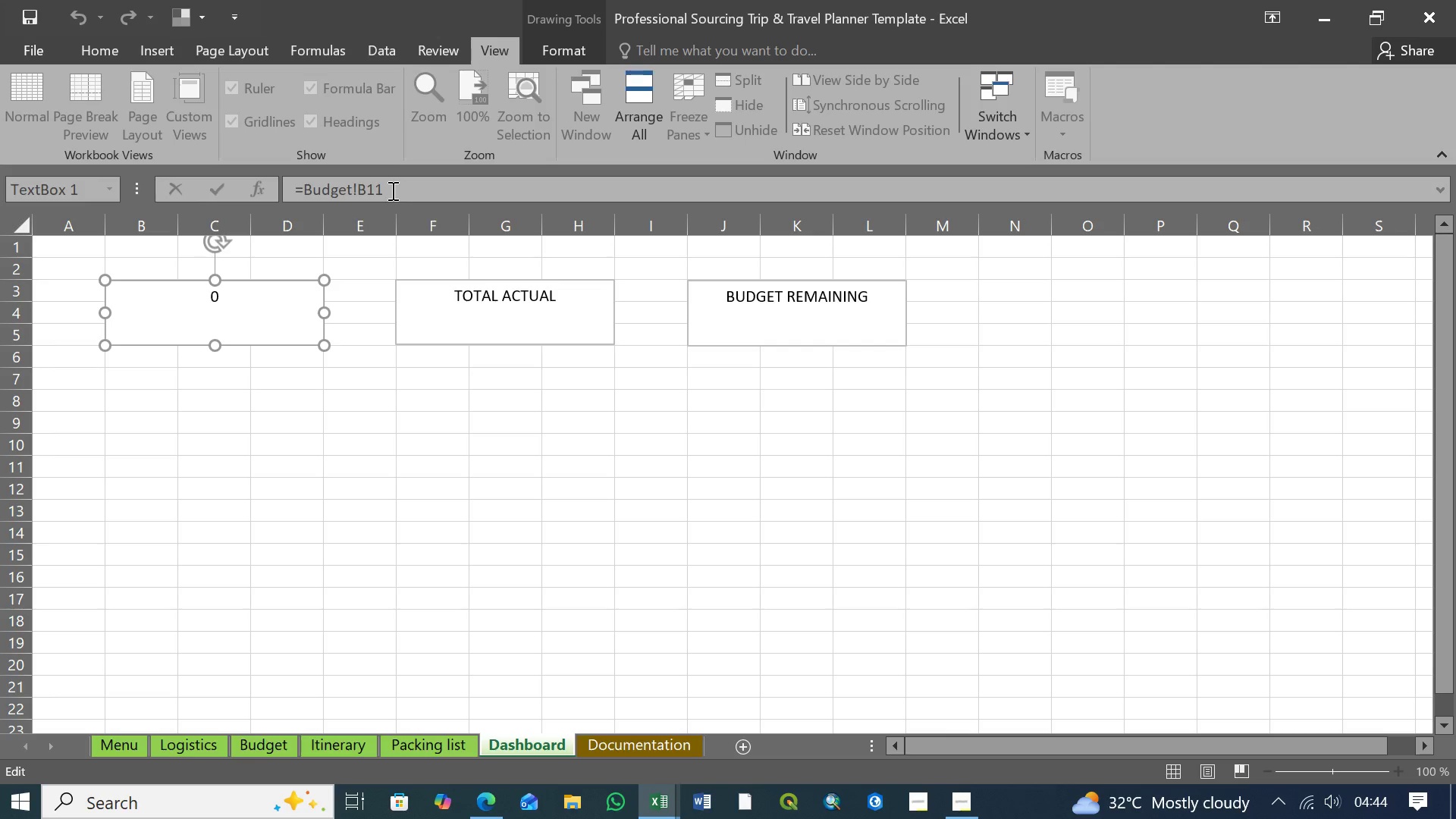 
left_click([235, 302])
 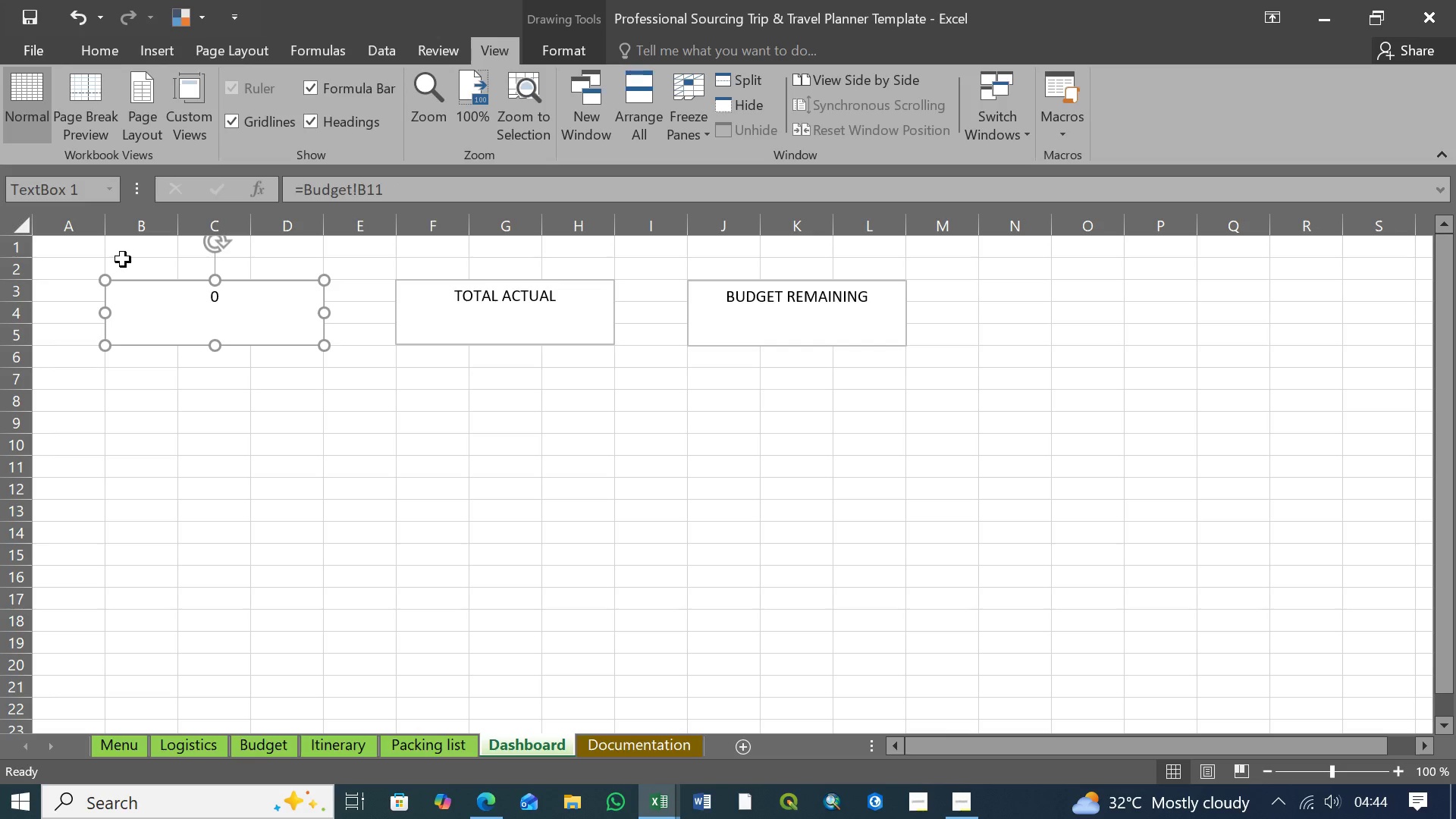 
left_click([128, 270])
 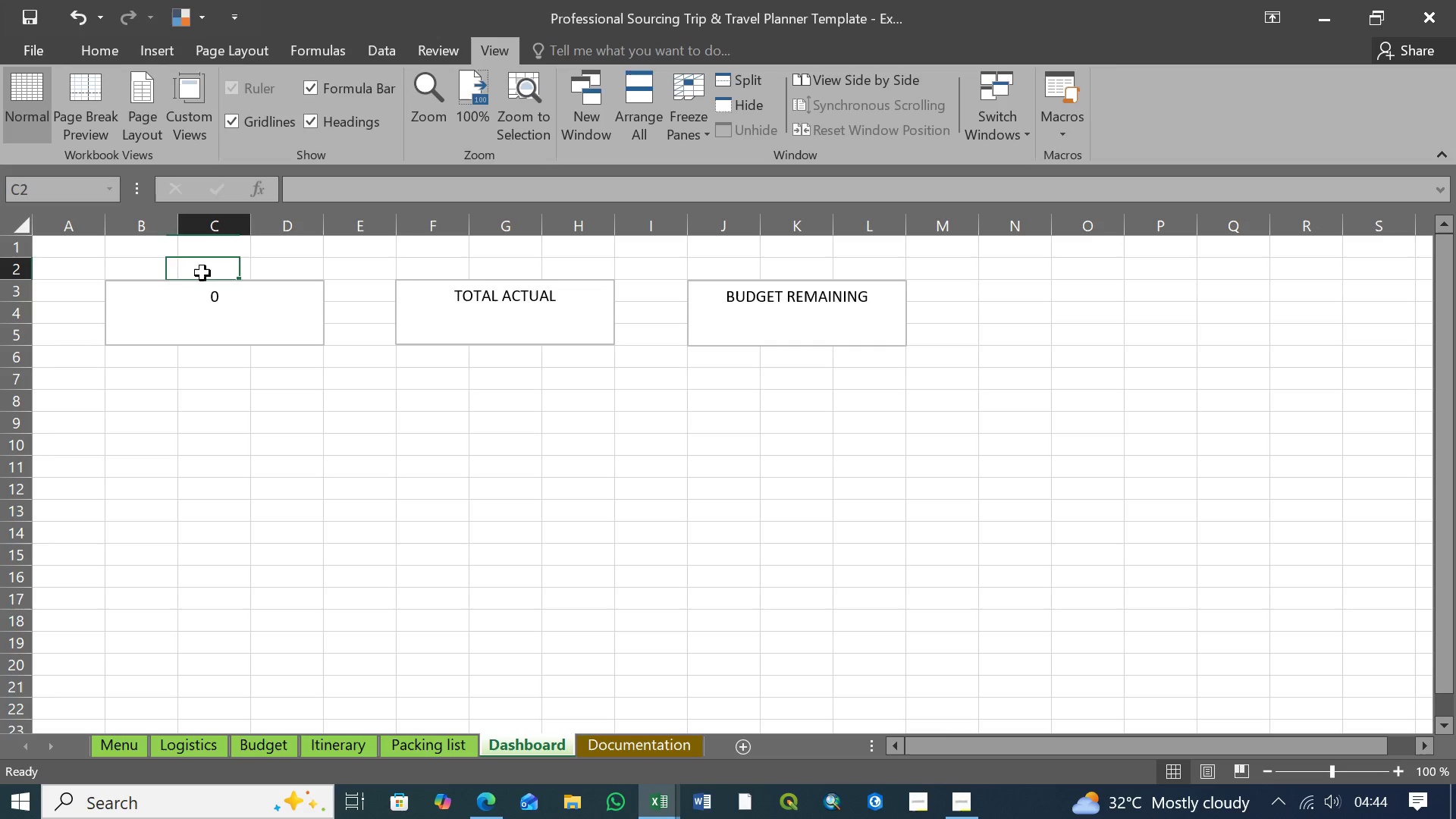 
left_click([202, 273])
 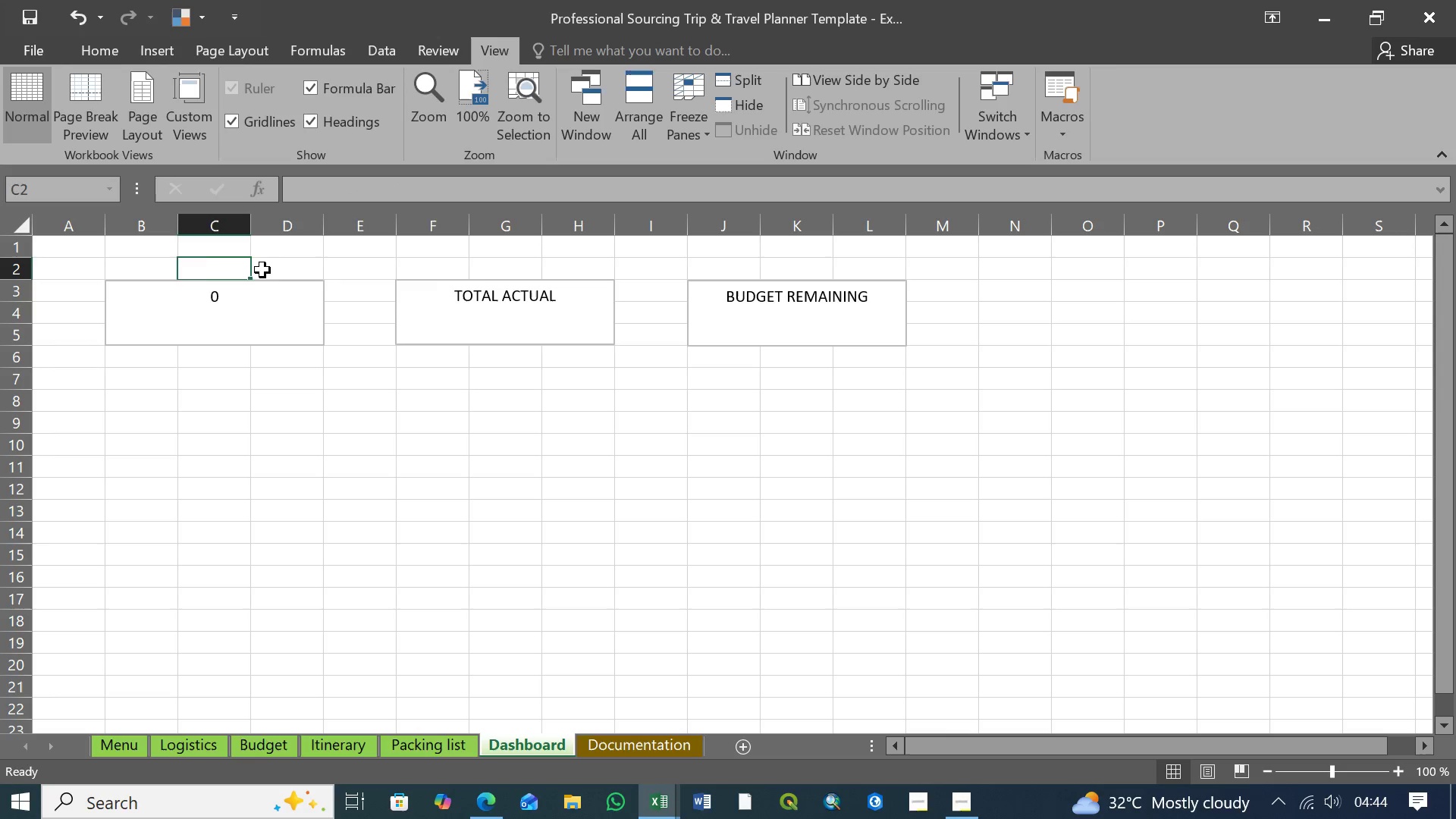 
left_click([262, 270])
 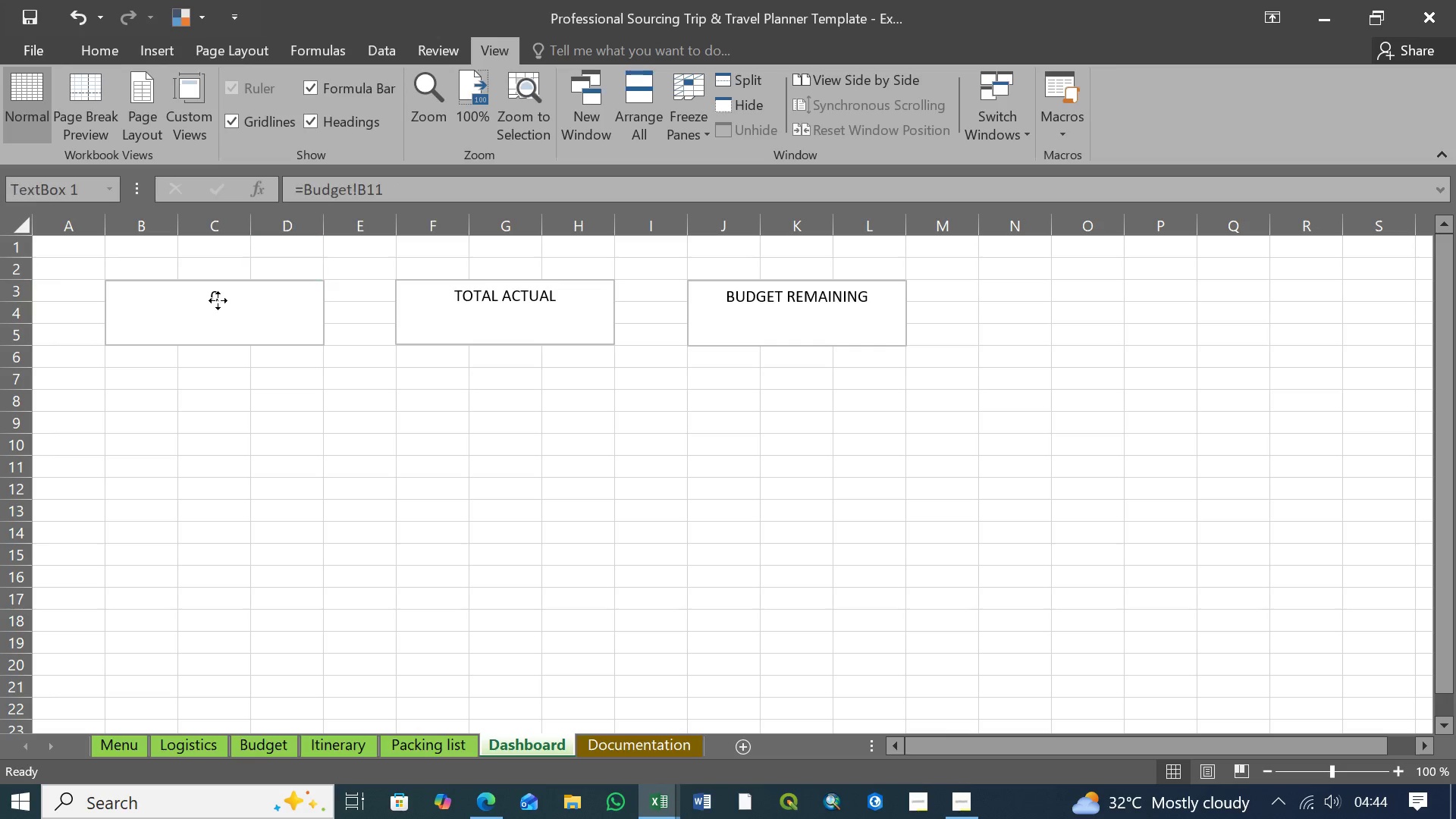 
left_click([218, 300])
 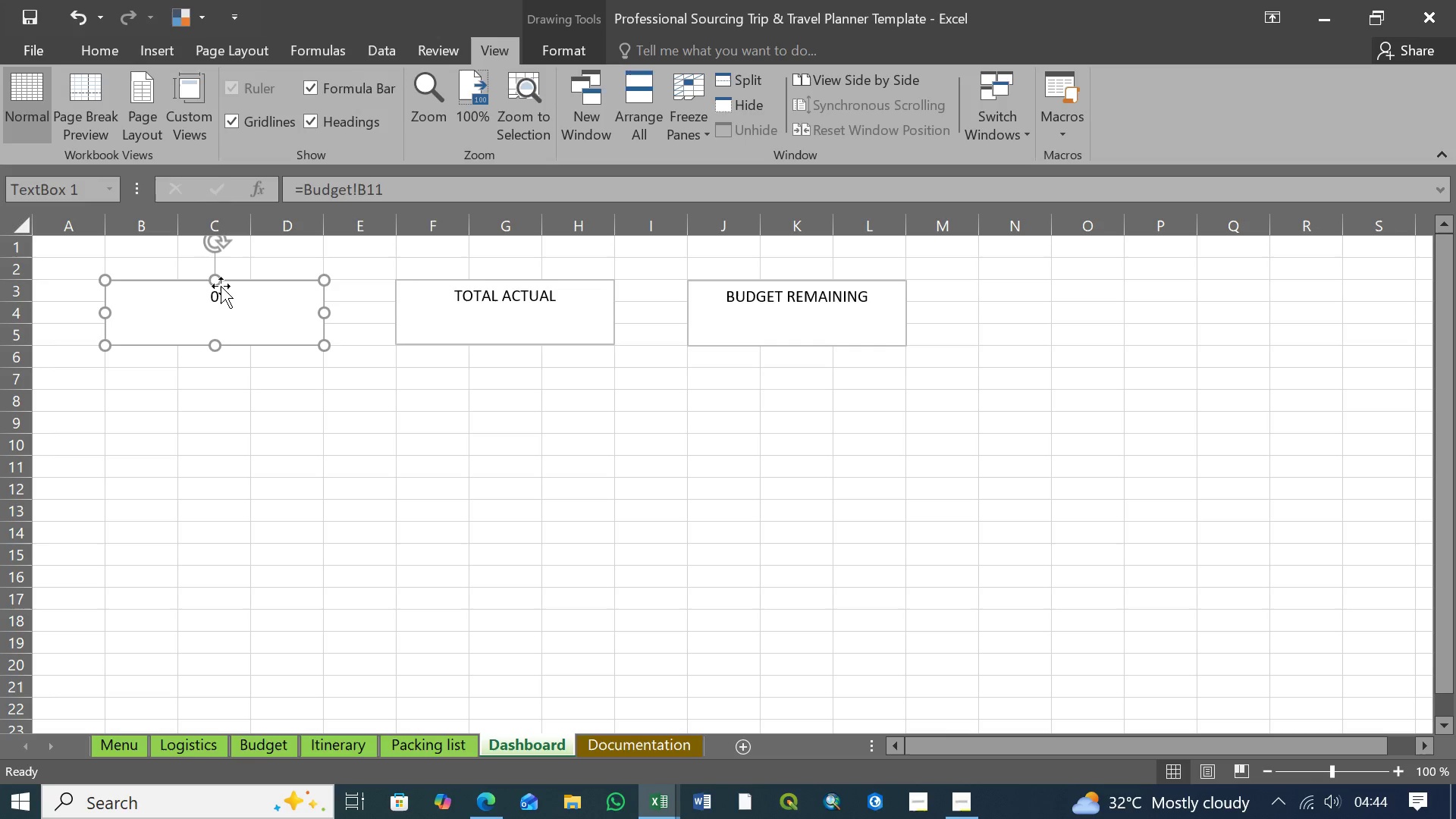 
left_click_drag(start_coordinate=[215, 281], to_coordinate=[216, 302])
 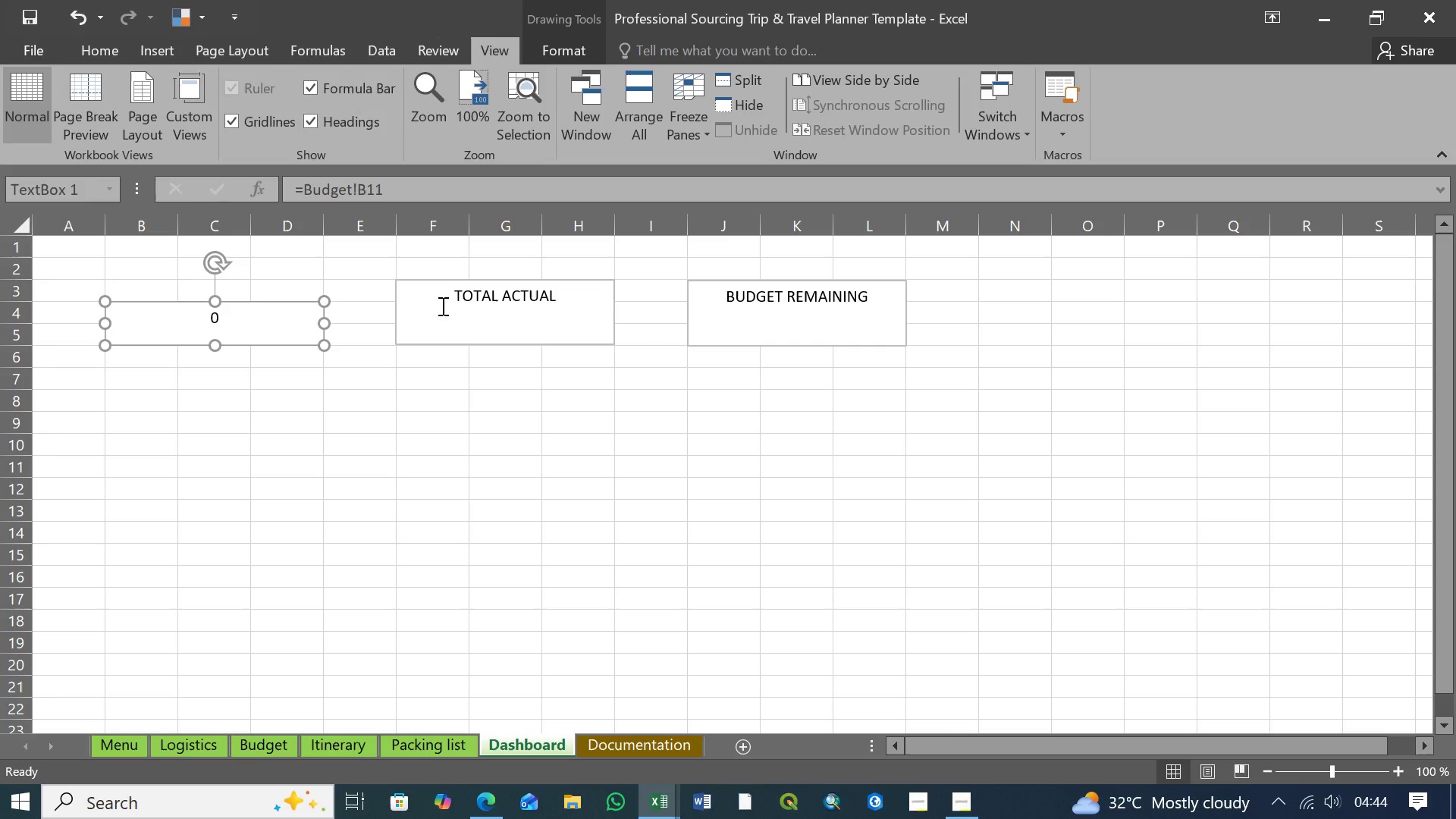 
wait(5.36)
 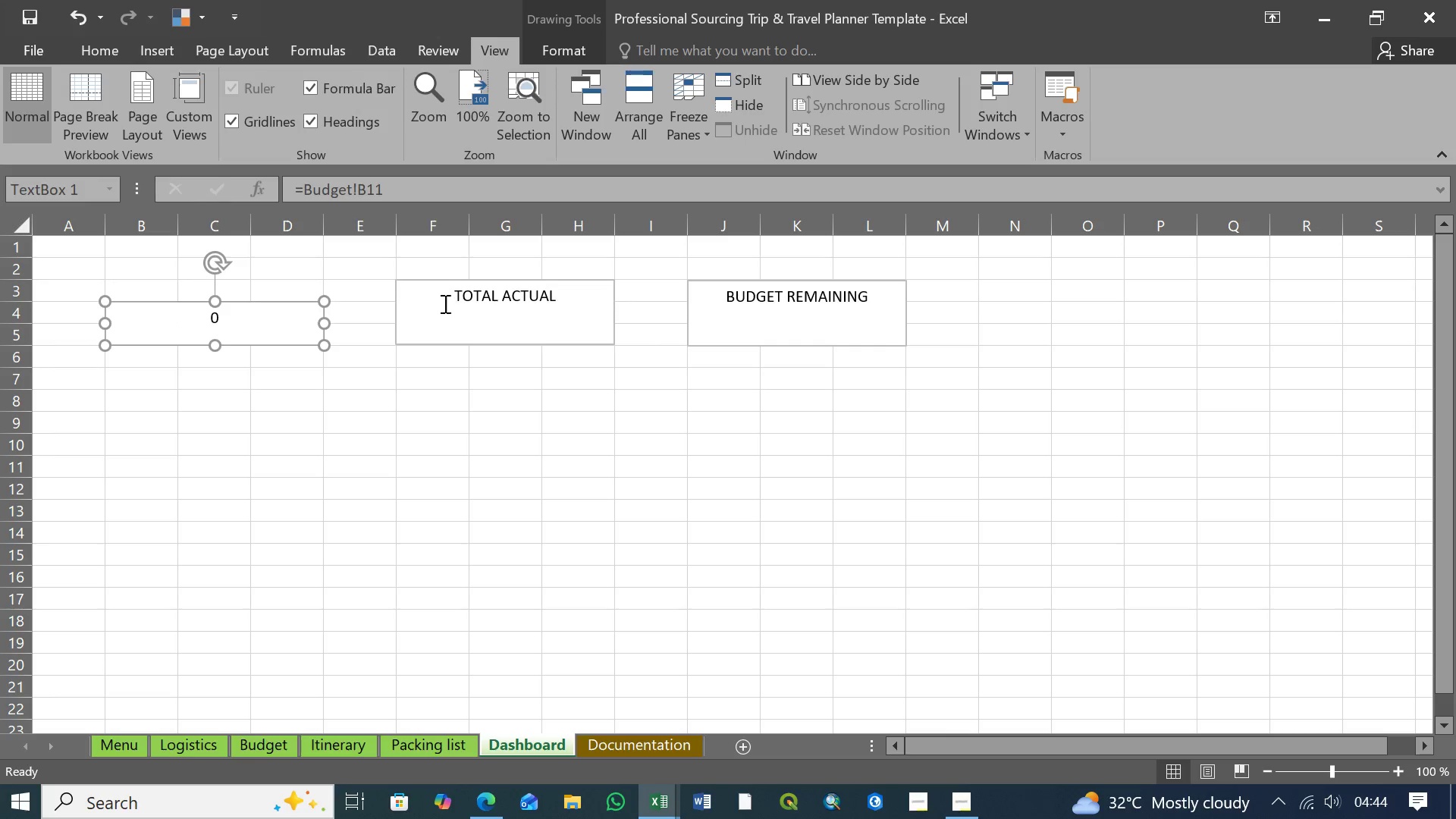 
left_click([441, 297])
 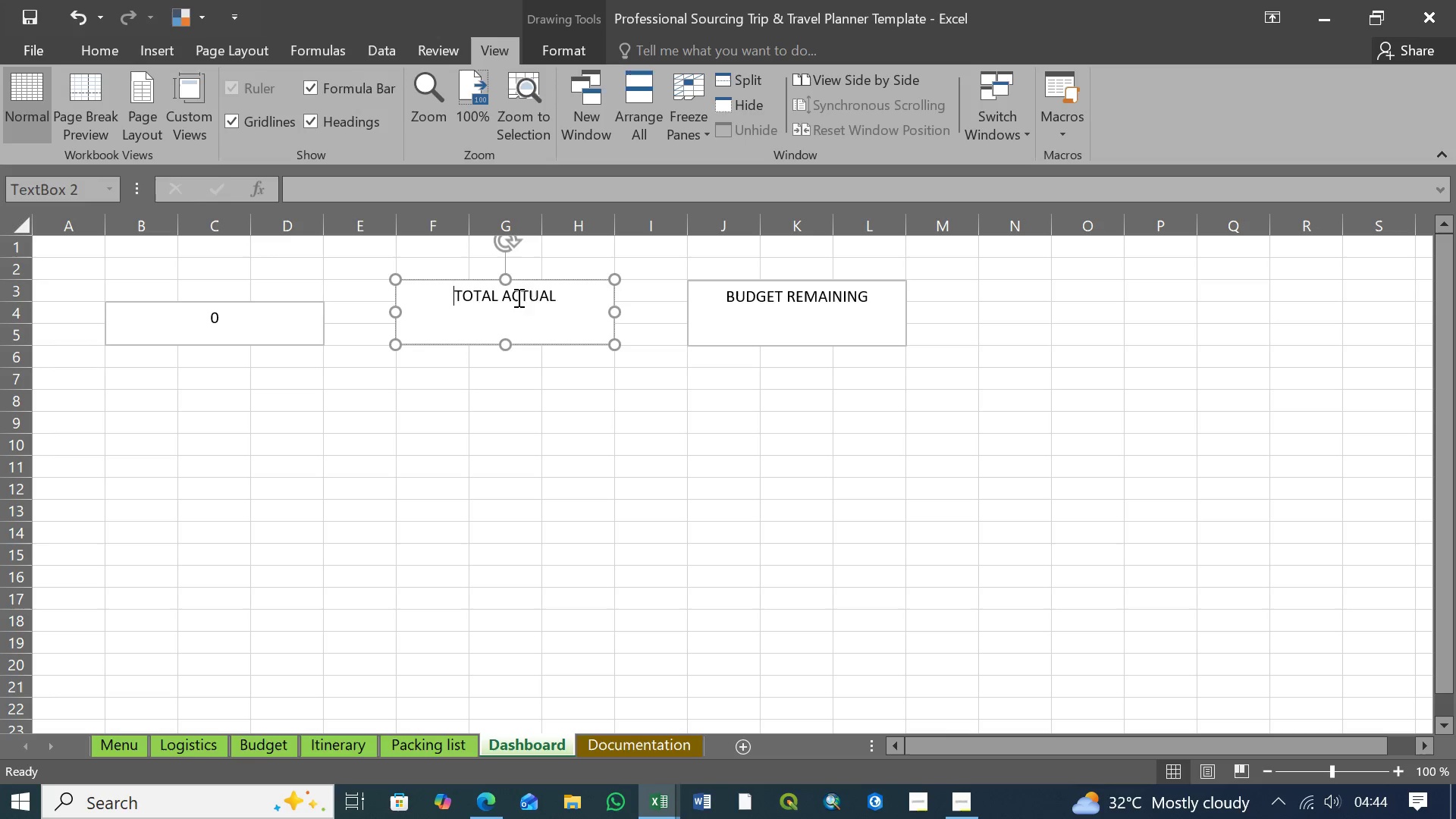 
left_click_drag(start_coordinate=[560, 296], to_coordinate=[446, 296])
 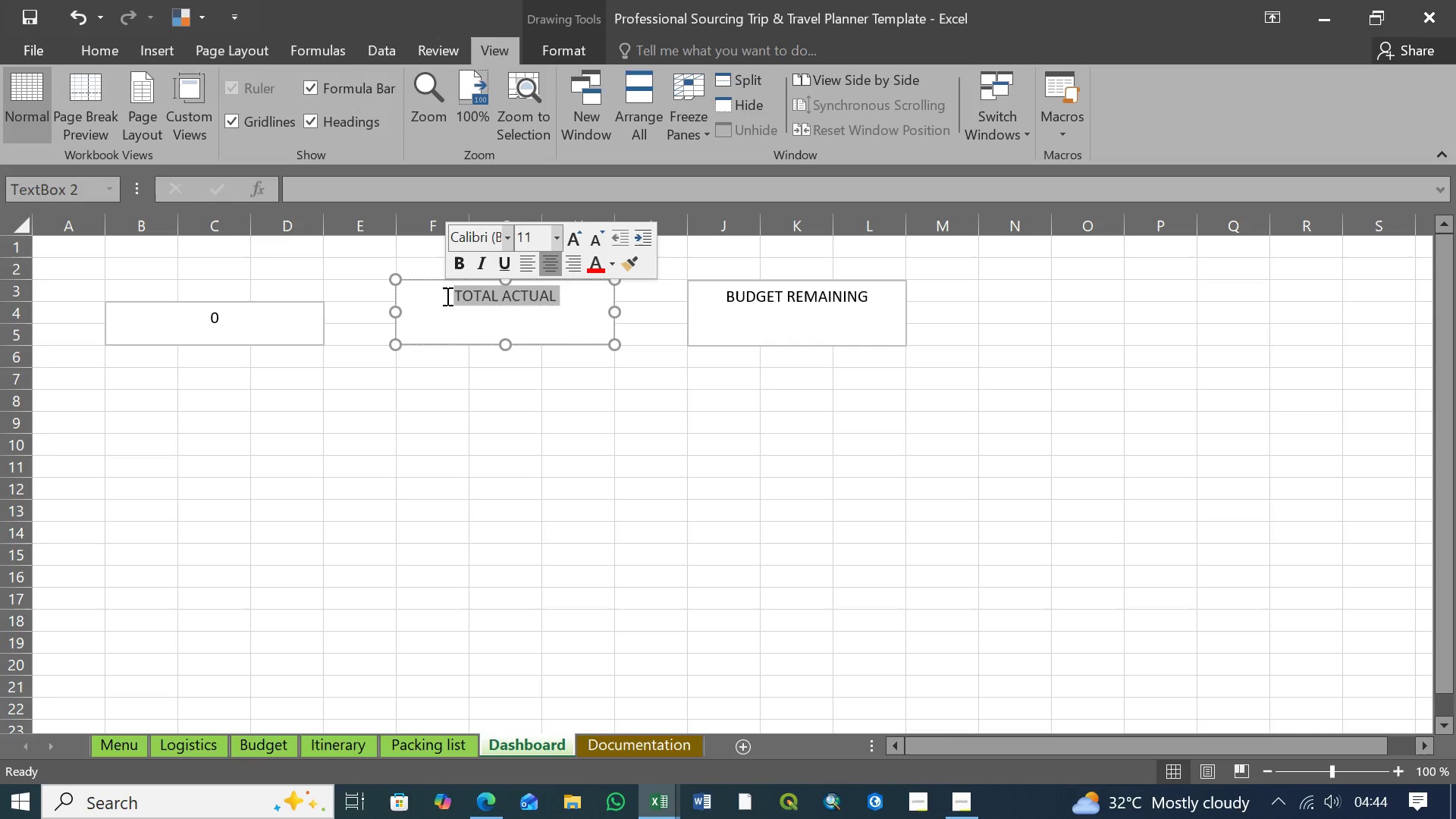 
key(Delete)
 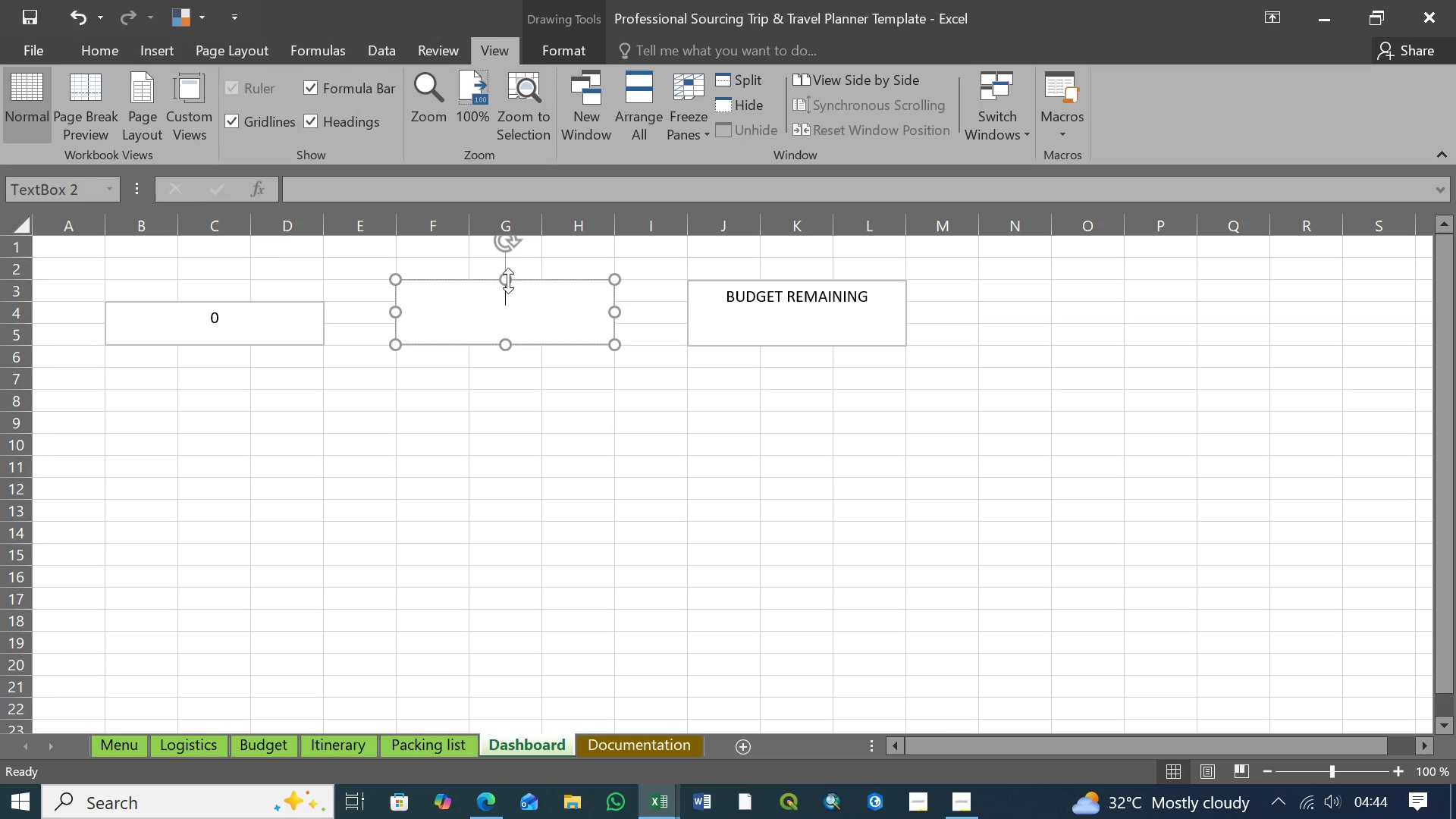 
left_click_drag(start_coordinate=[507, 281], to_coordinate=[509, 303])
 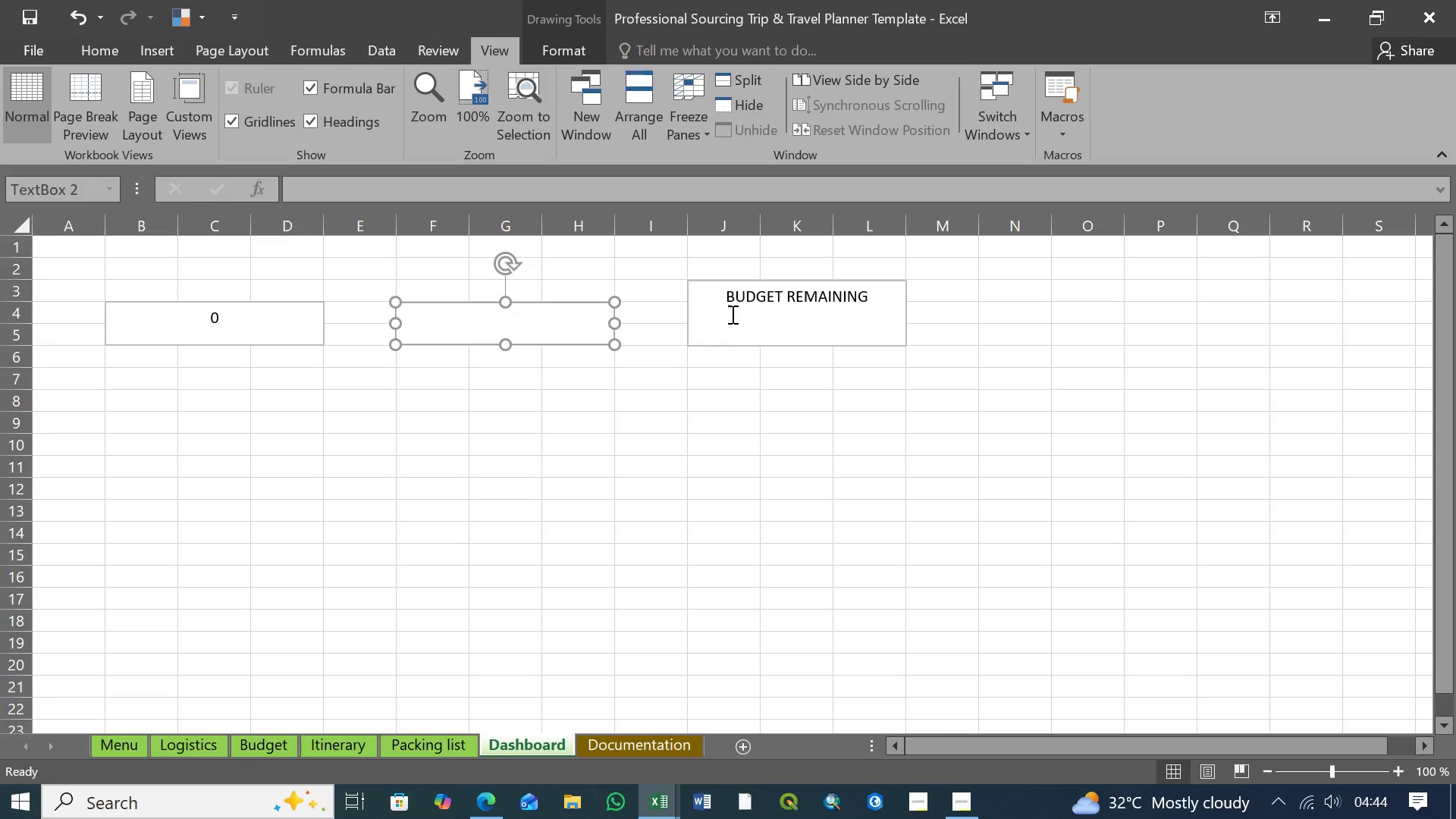 
left_click([724, 314])
 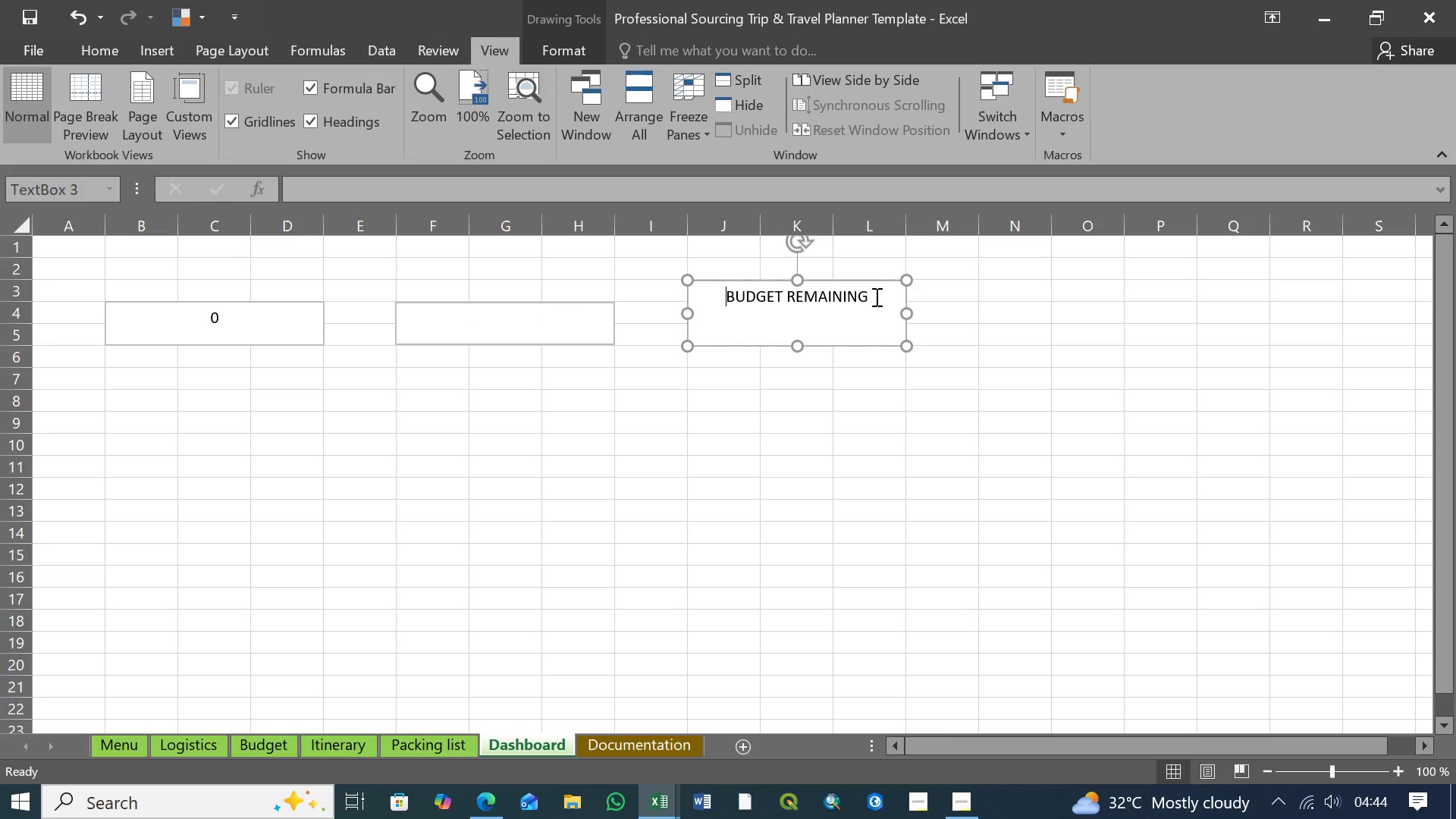 
left_click_drag(start_coordinate=[875, 296], to_coordinate=[720, 300])
 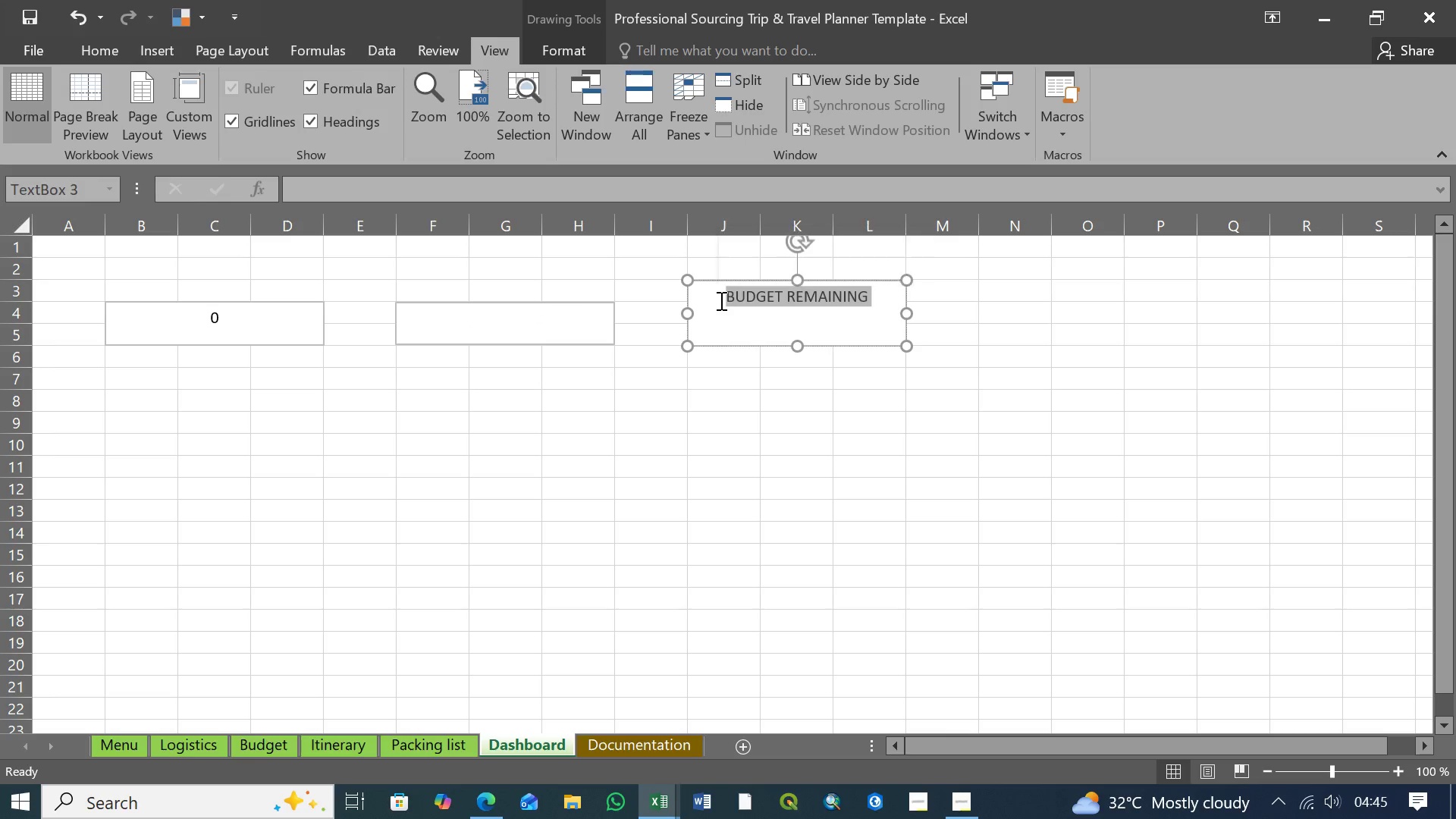 
key(Delete)
 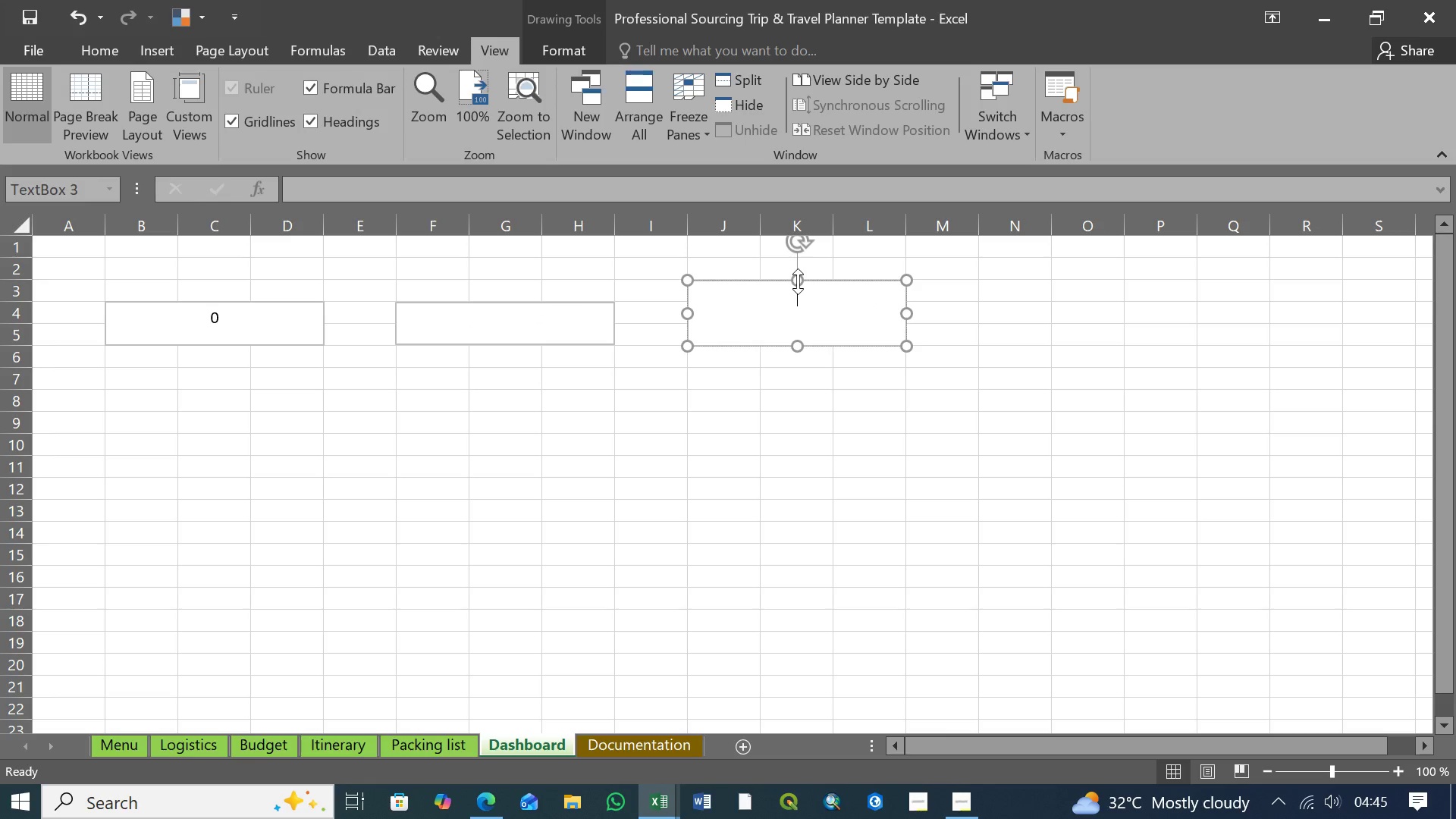 
left_click_drag(start_coordinate=[798, 281], to_coordinate=[795, 303])
 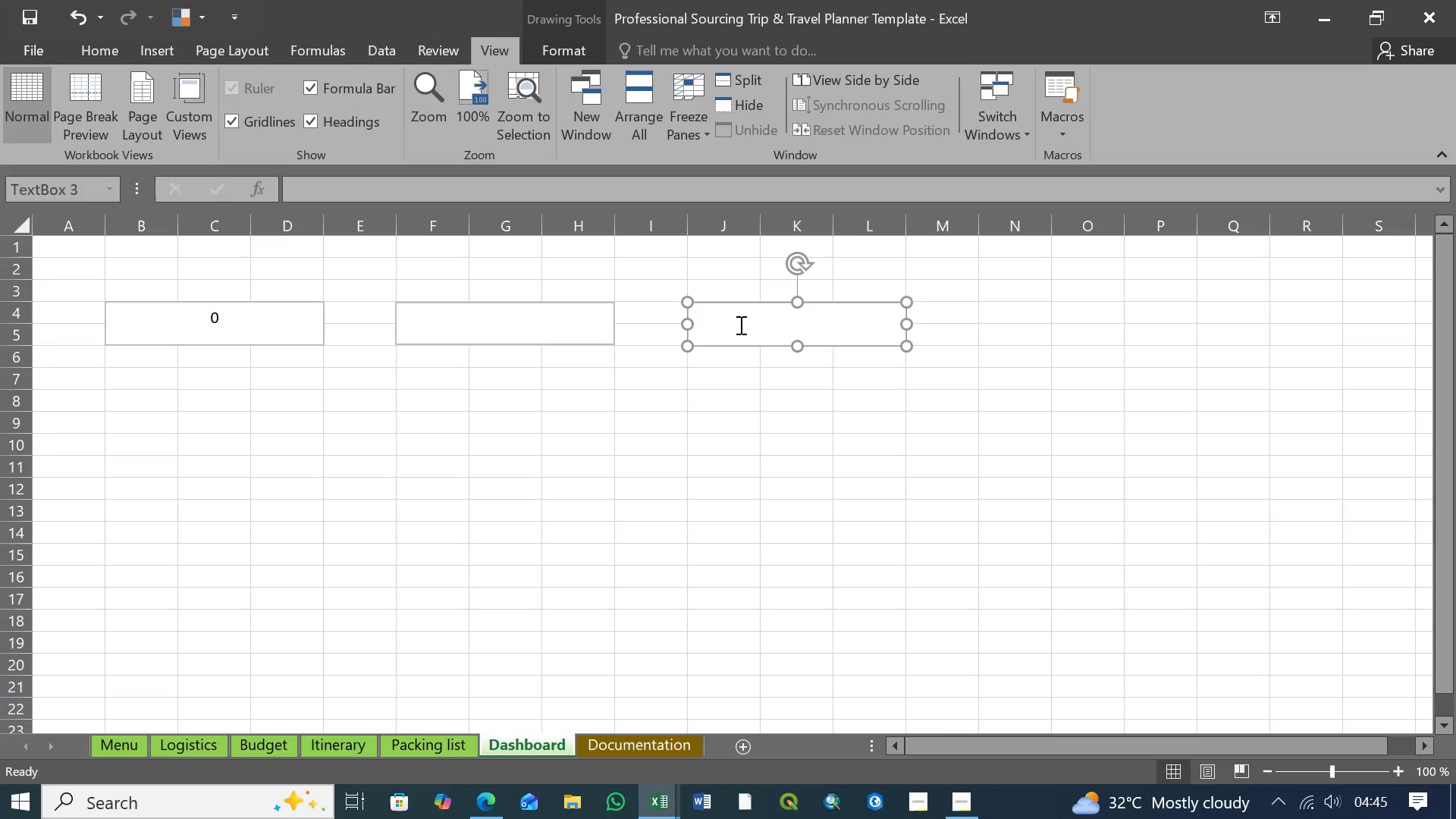 
left_click([739, 325])
 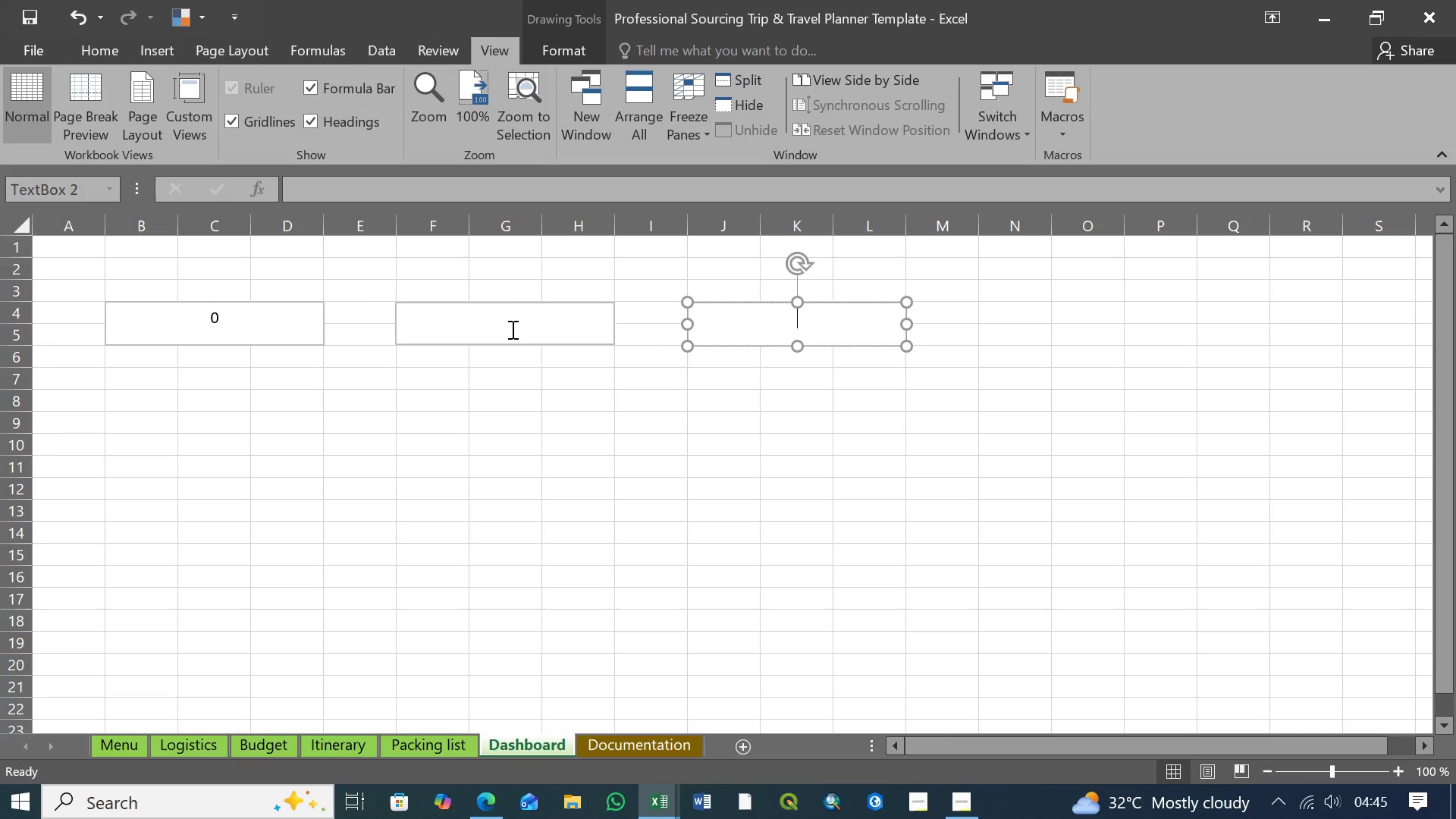 
double_click([511, 329])
 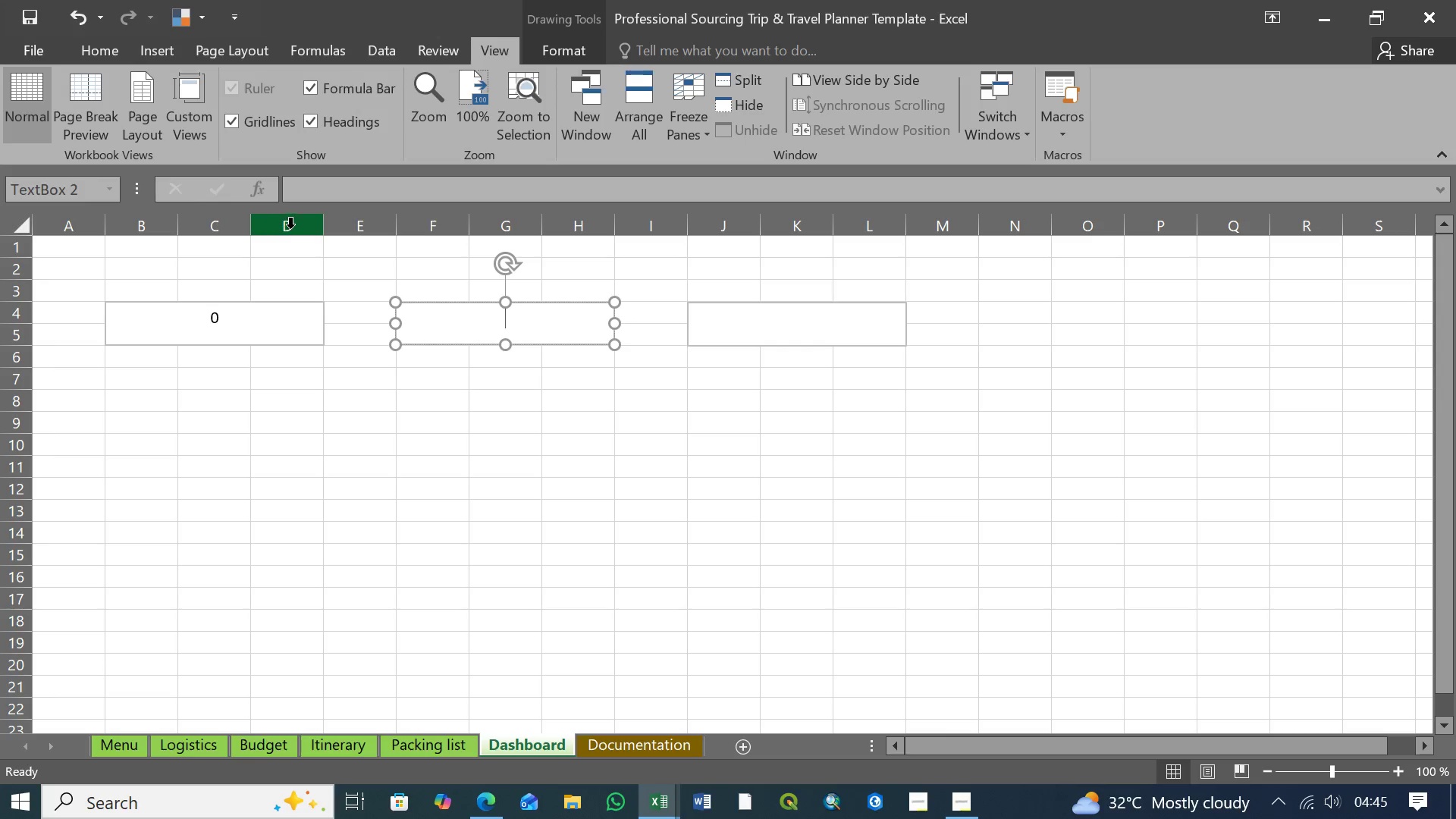 
wait(5.86)
 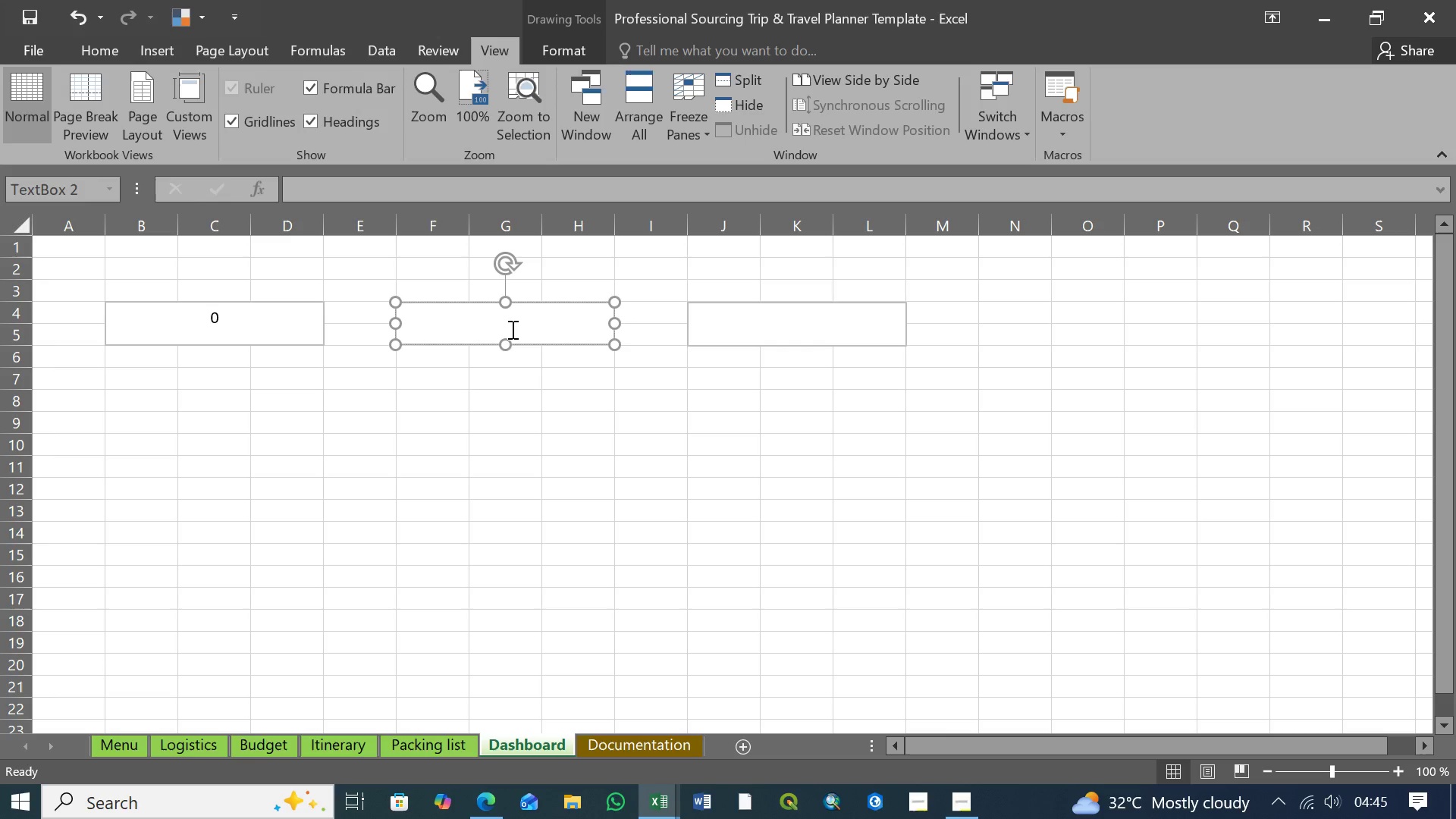 
left_click([242, 331])
 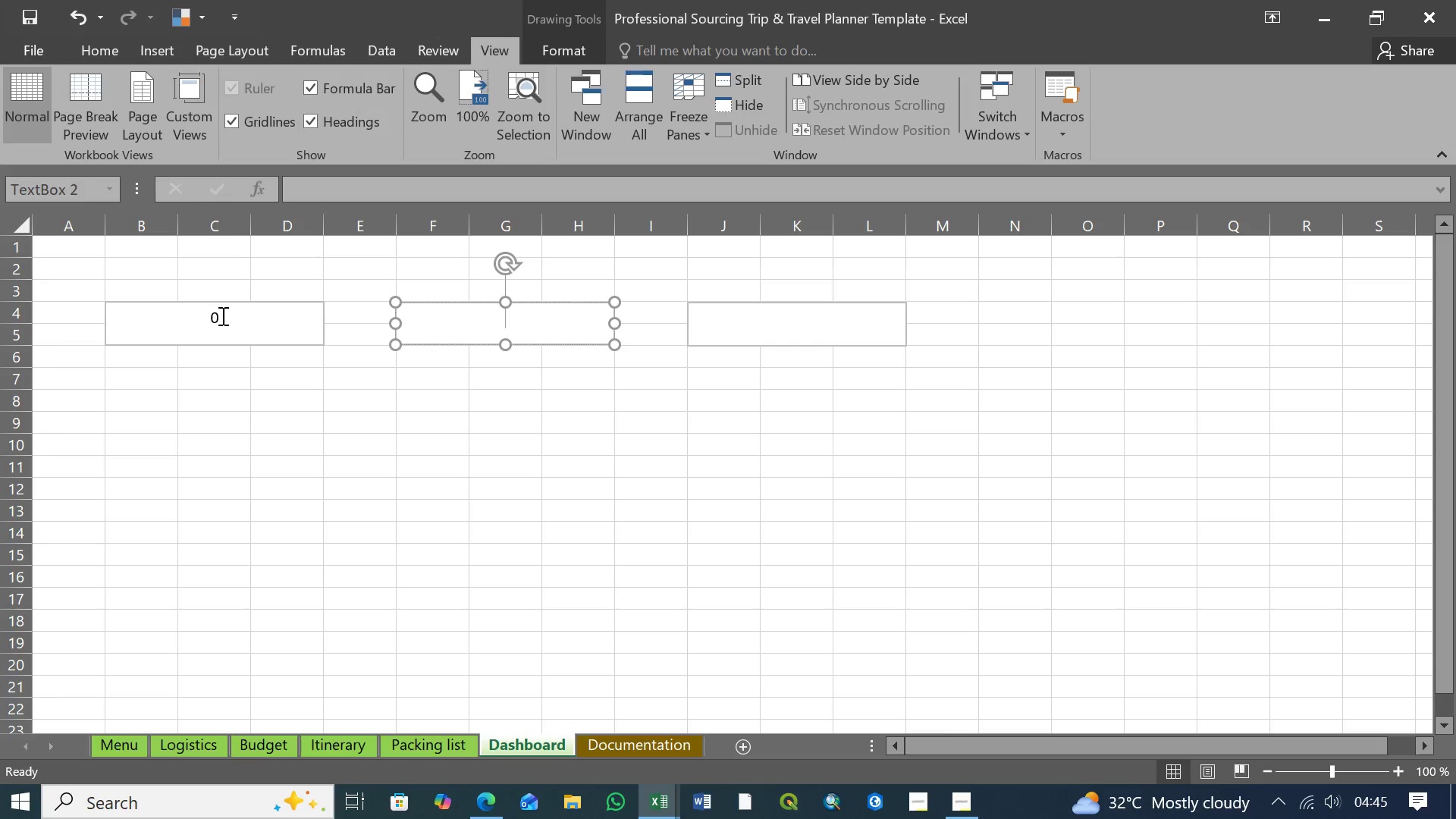 
left_click([219, 315])
 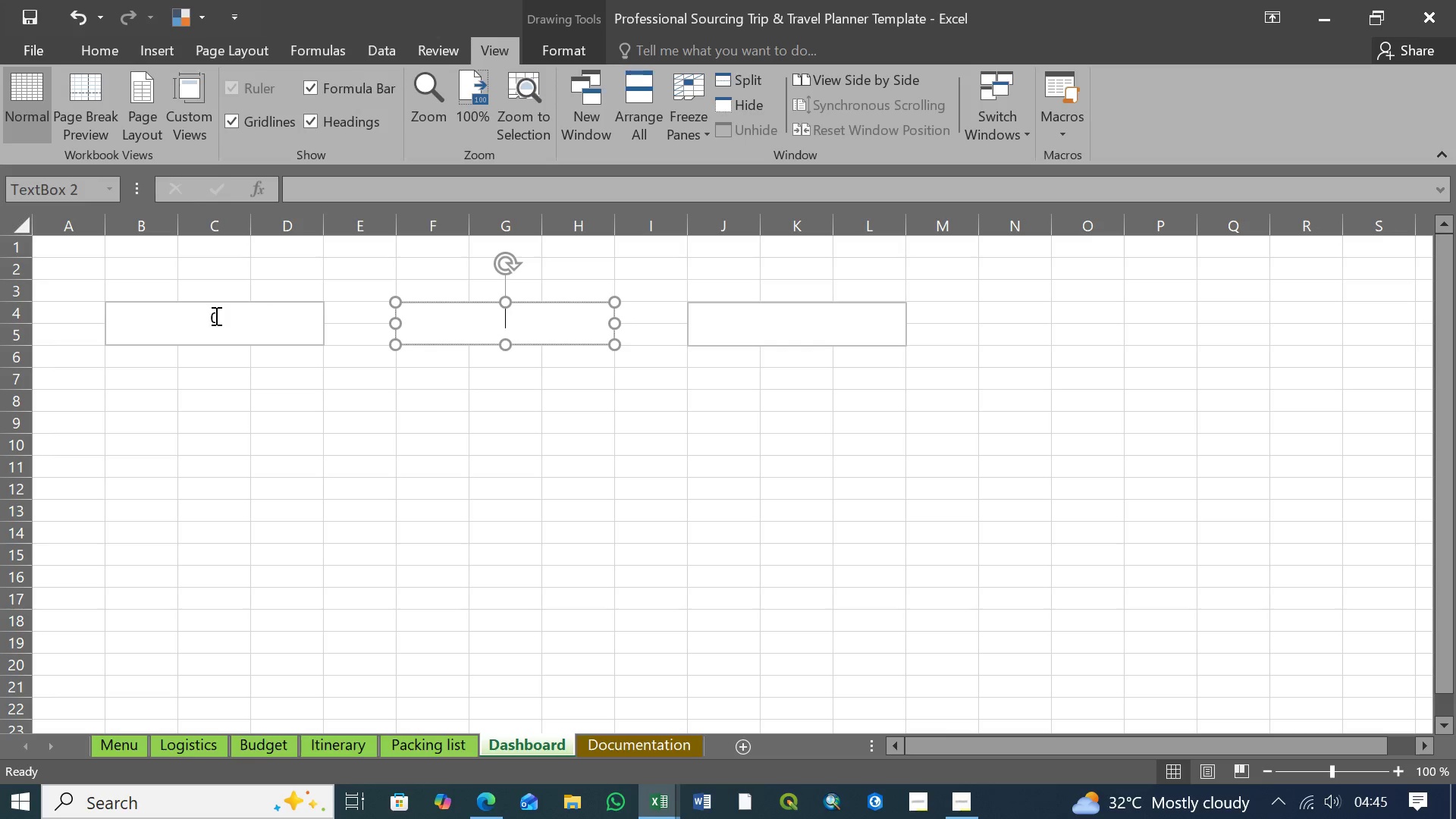 
double_click([215, 315])
 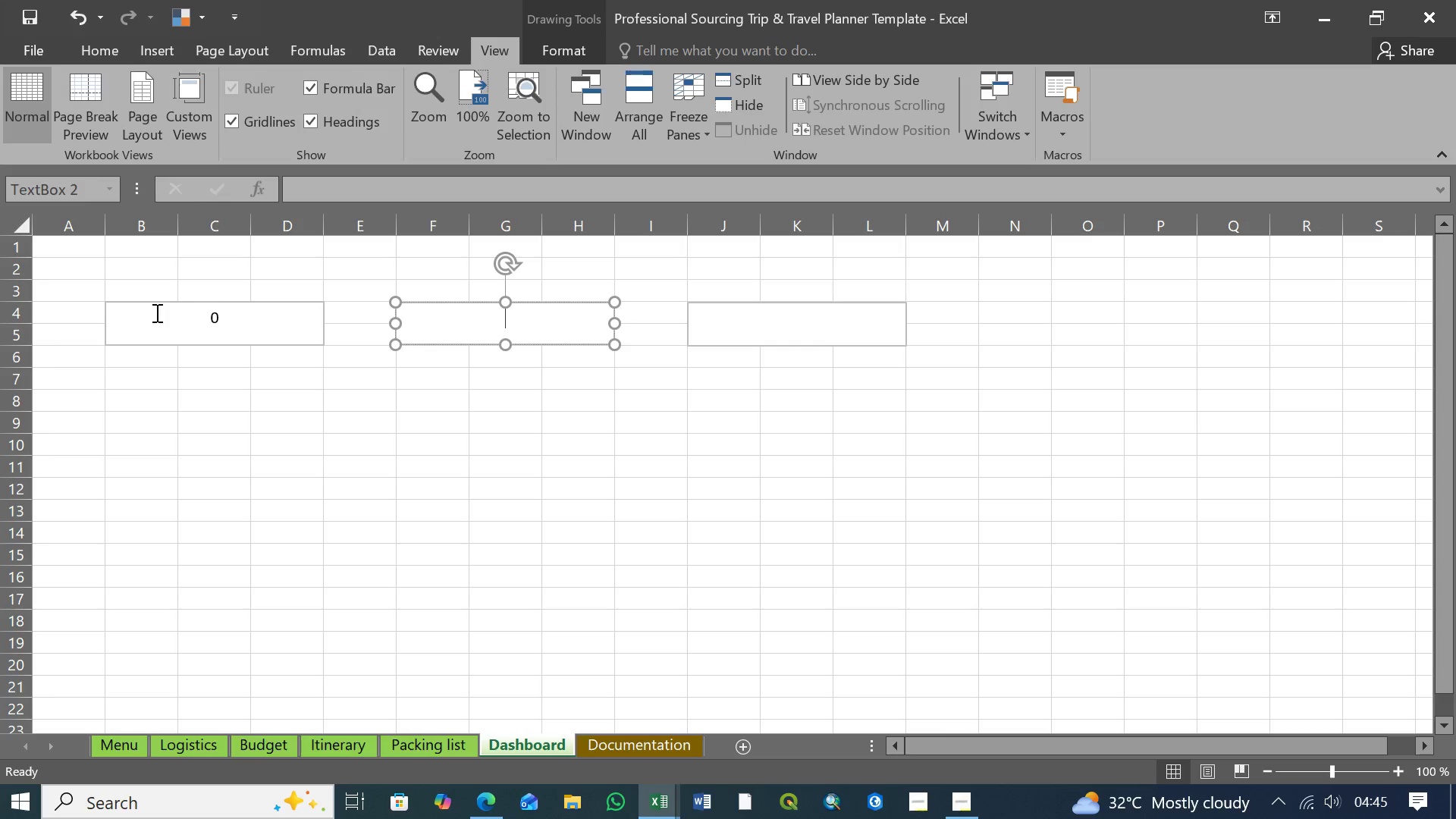 
double_click([155, 312])
 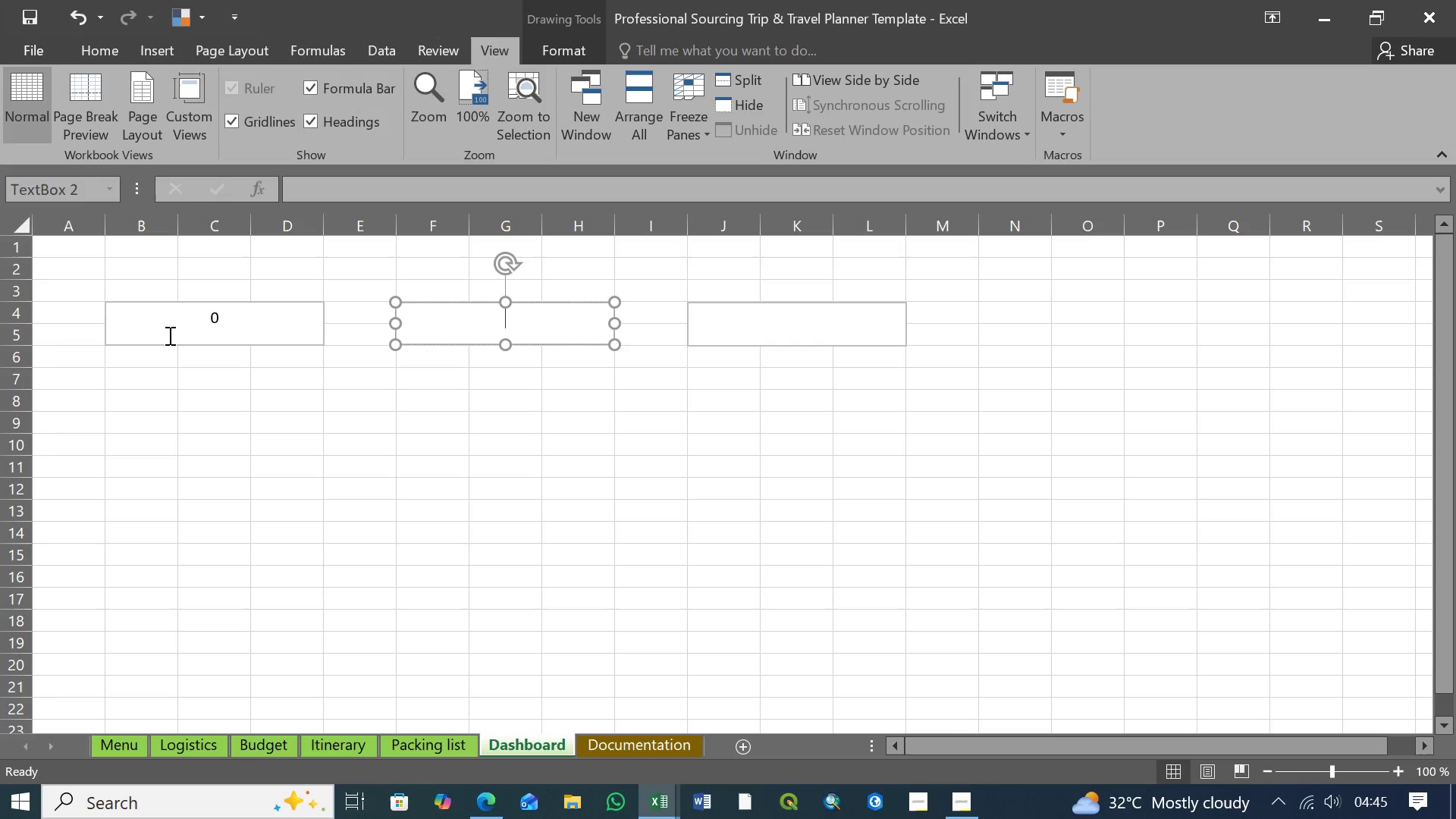 
triple_click([170, 337])
 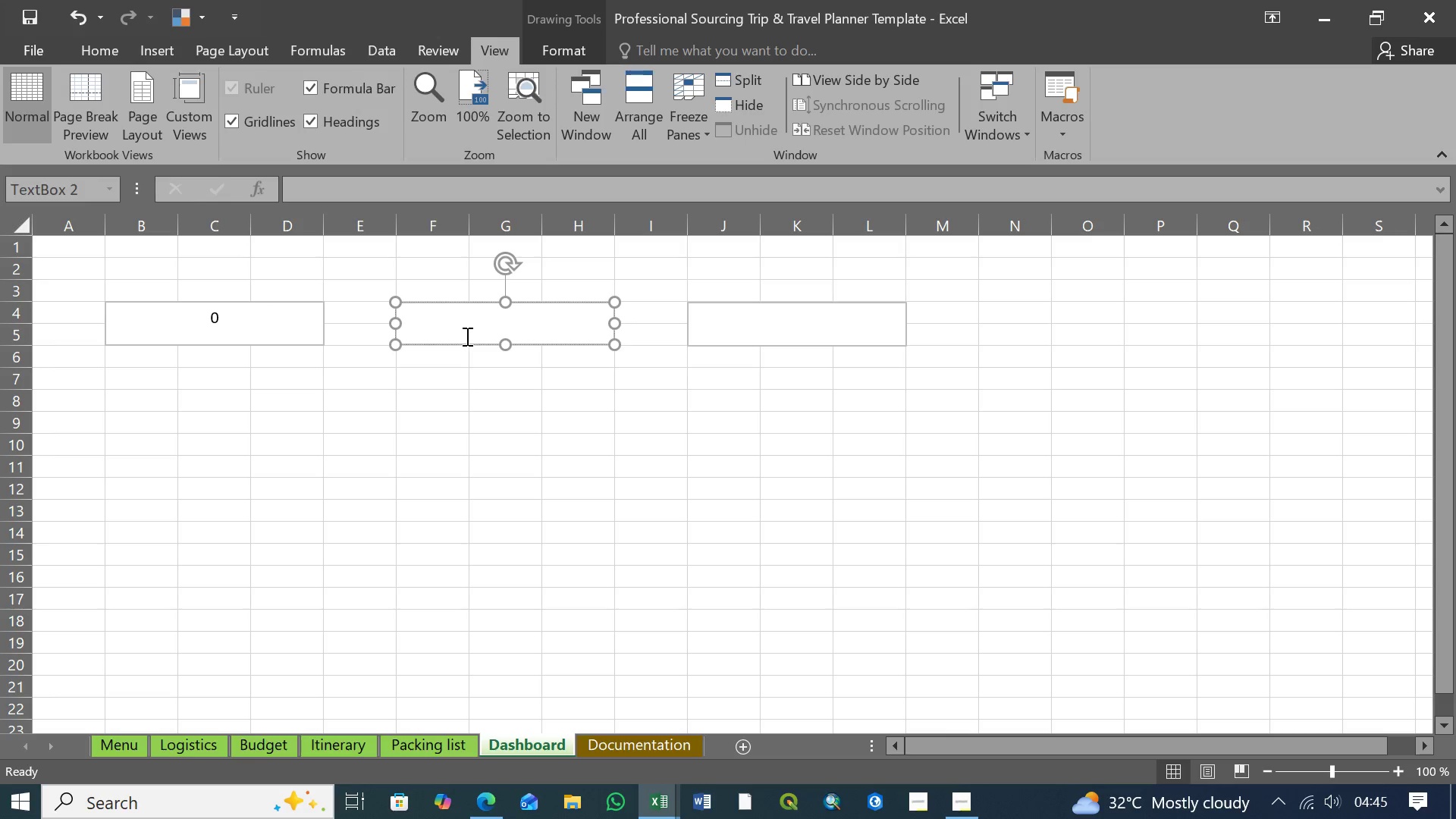 
left_click([466, 336])
 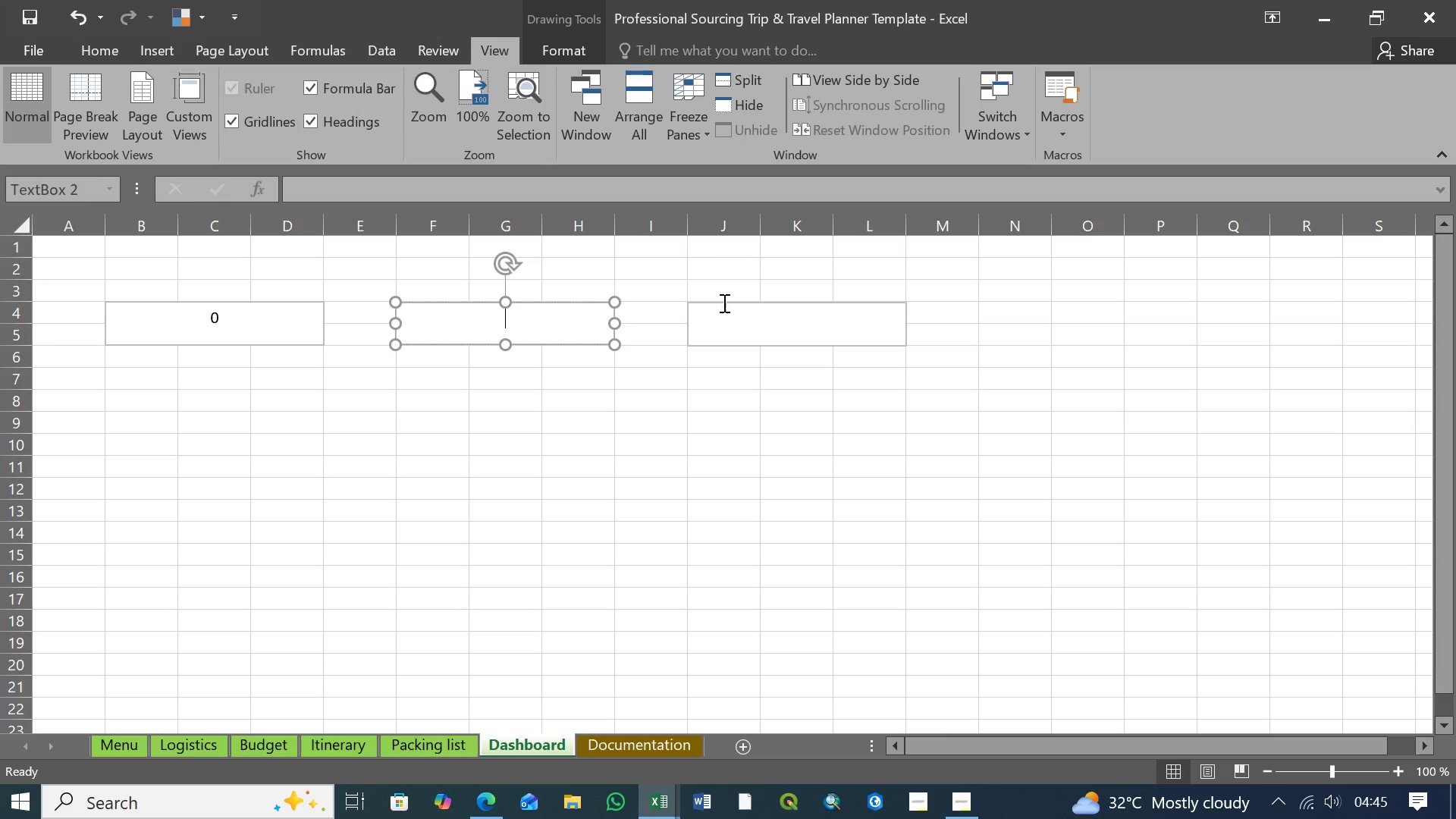 
left_click([723, 303])
 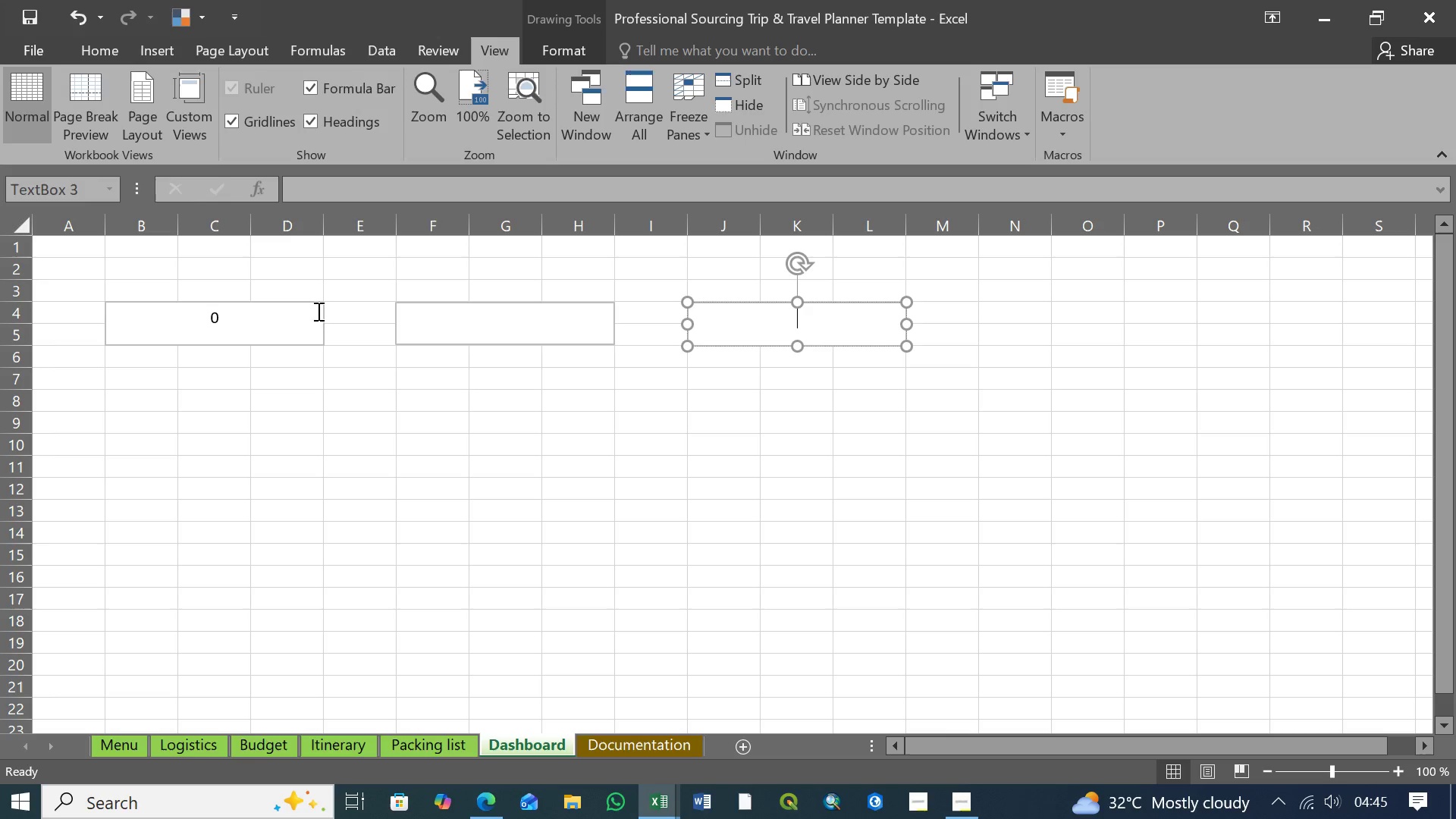 
left_click([319, 304])
 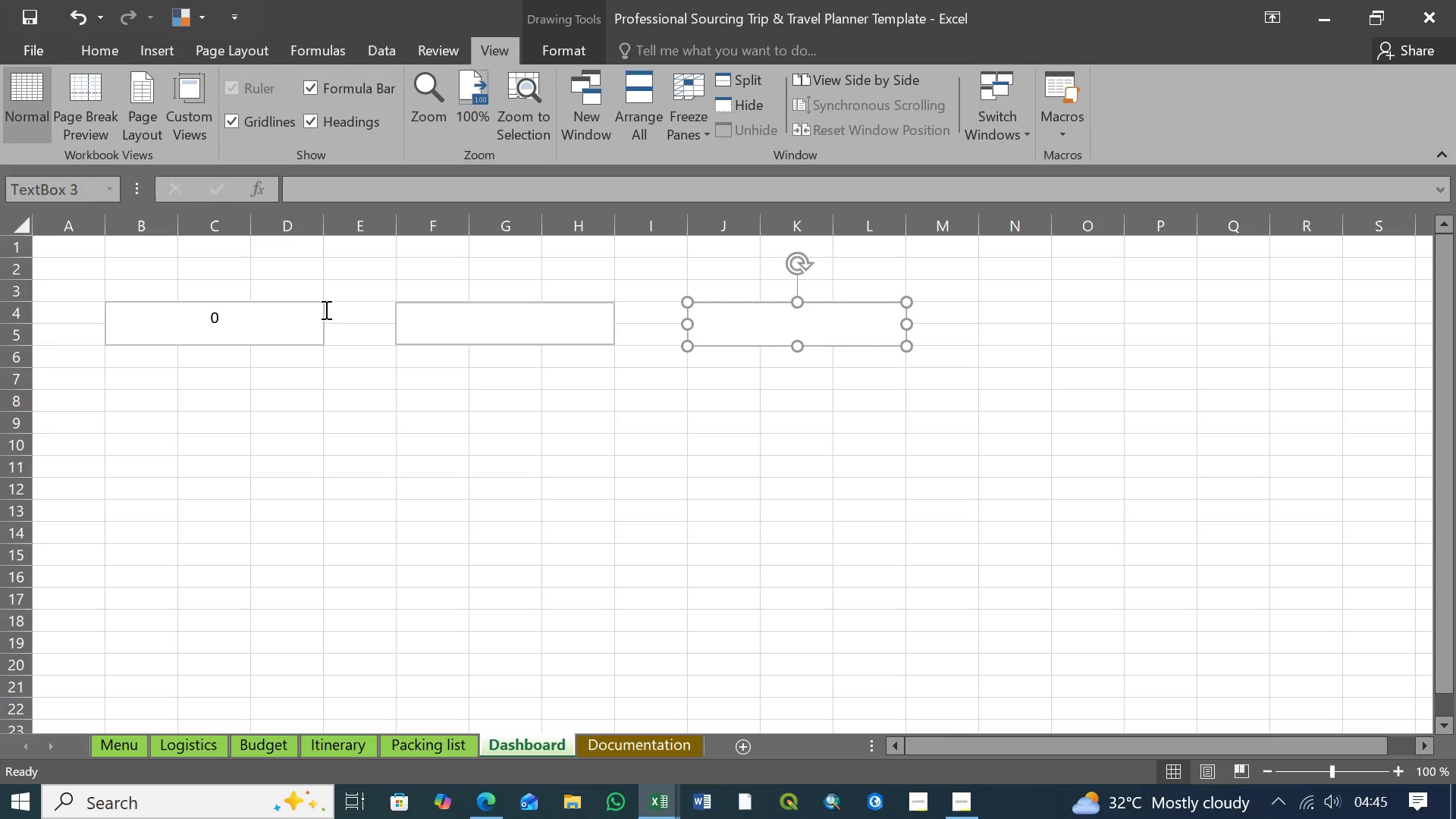 
double_click([322, 315])
 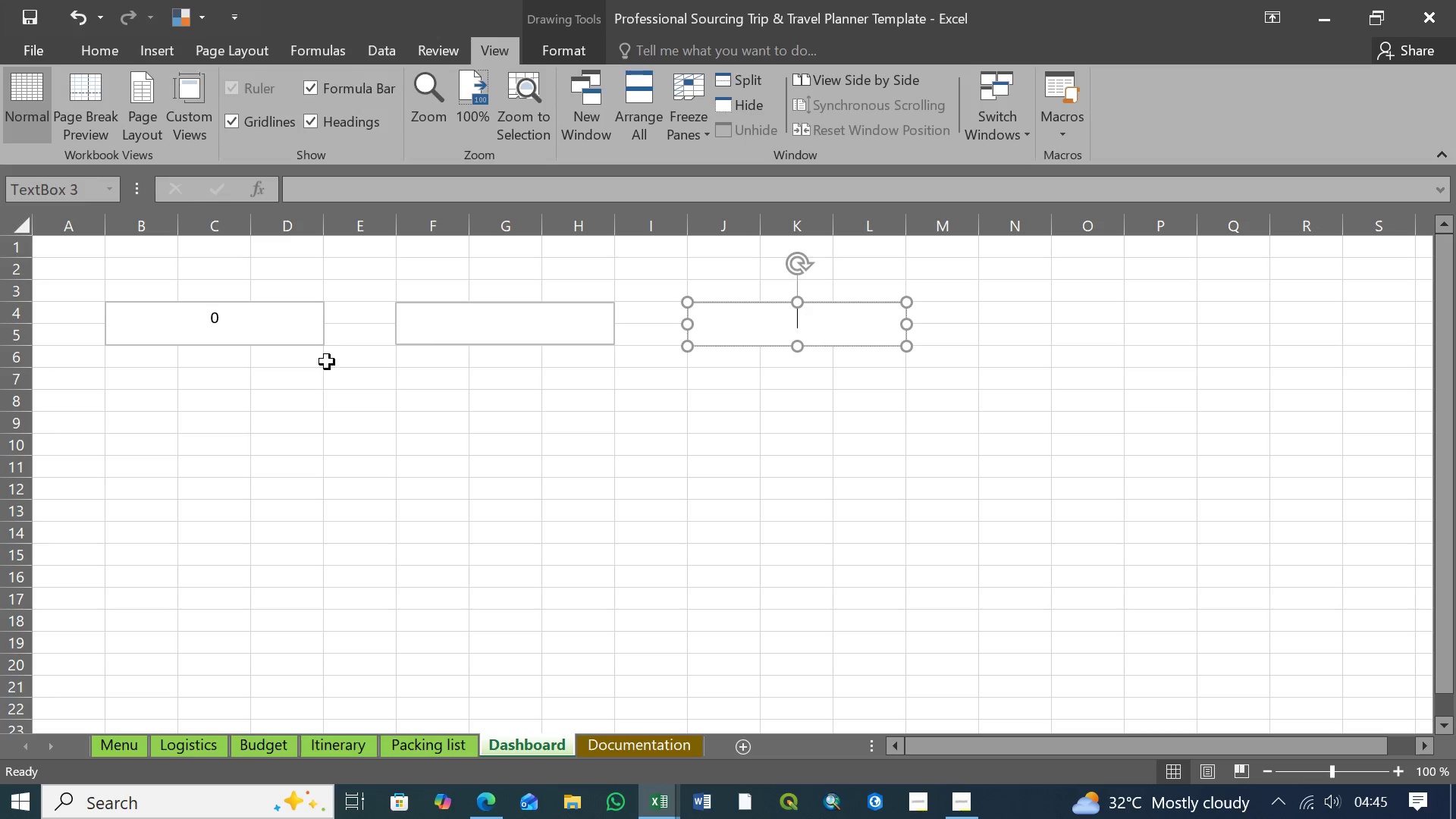 
left_click([327, 362])
 